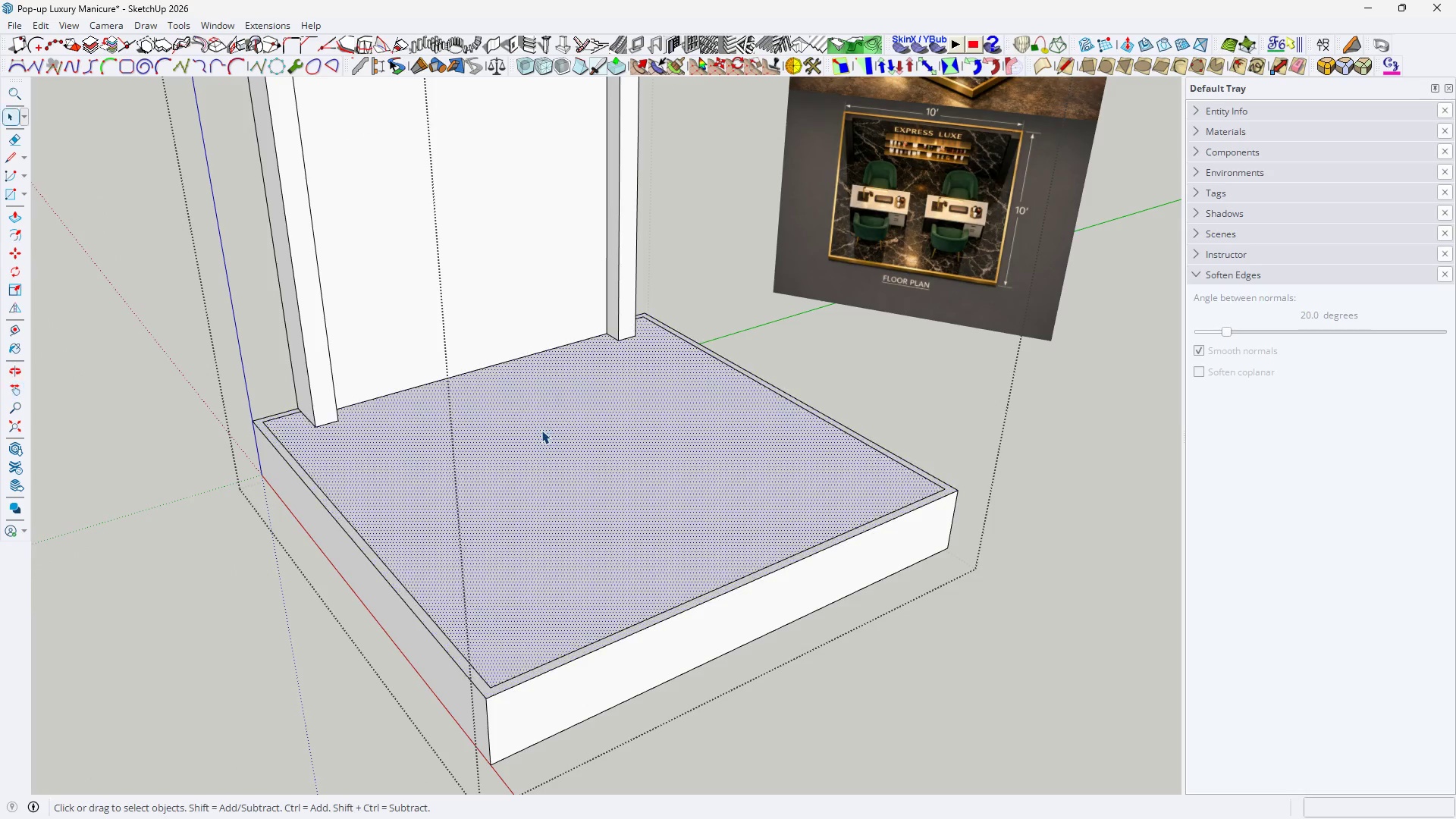 
triple_click([541, 430])
 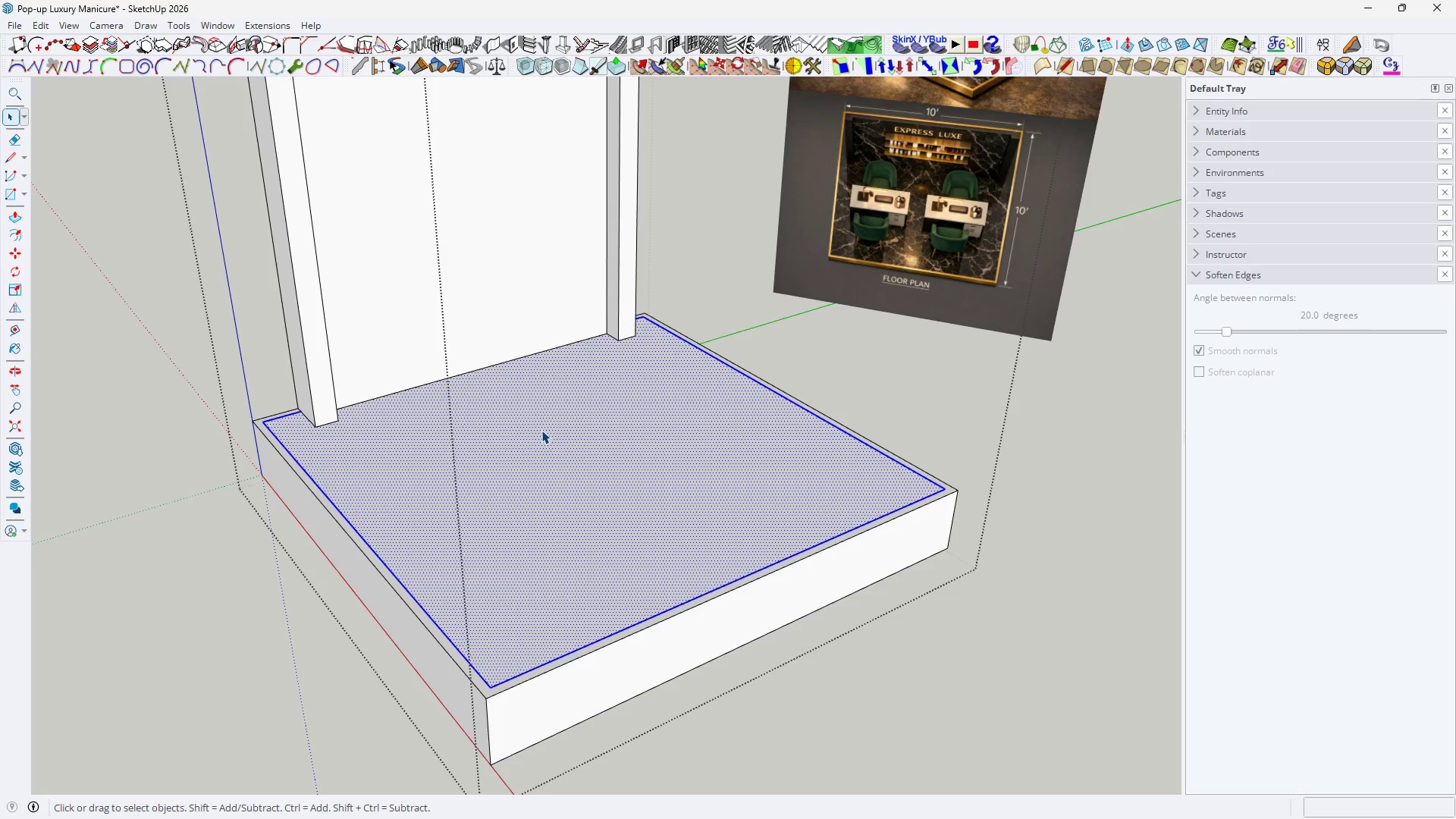 
right_click([541, 430])
 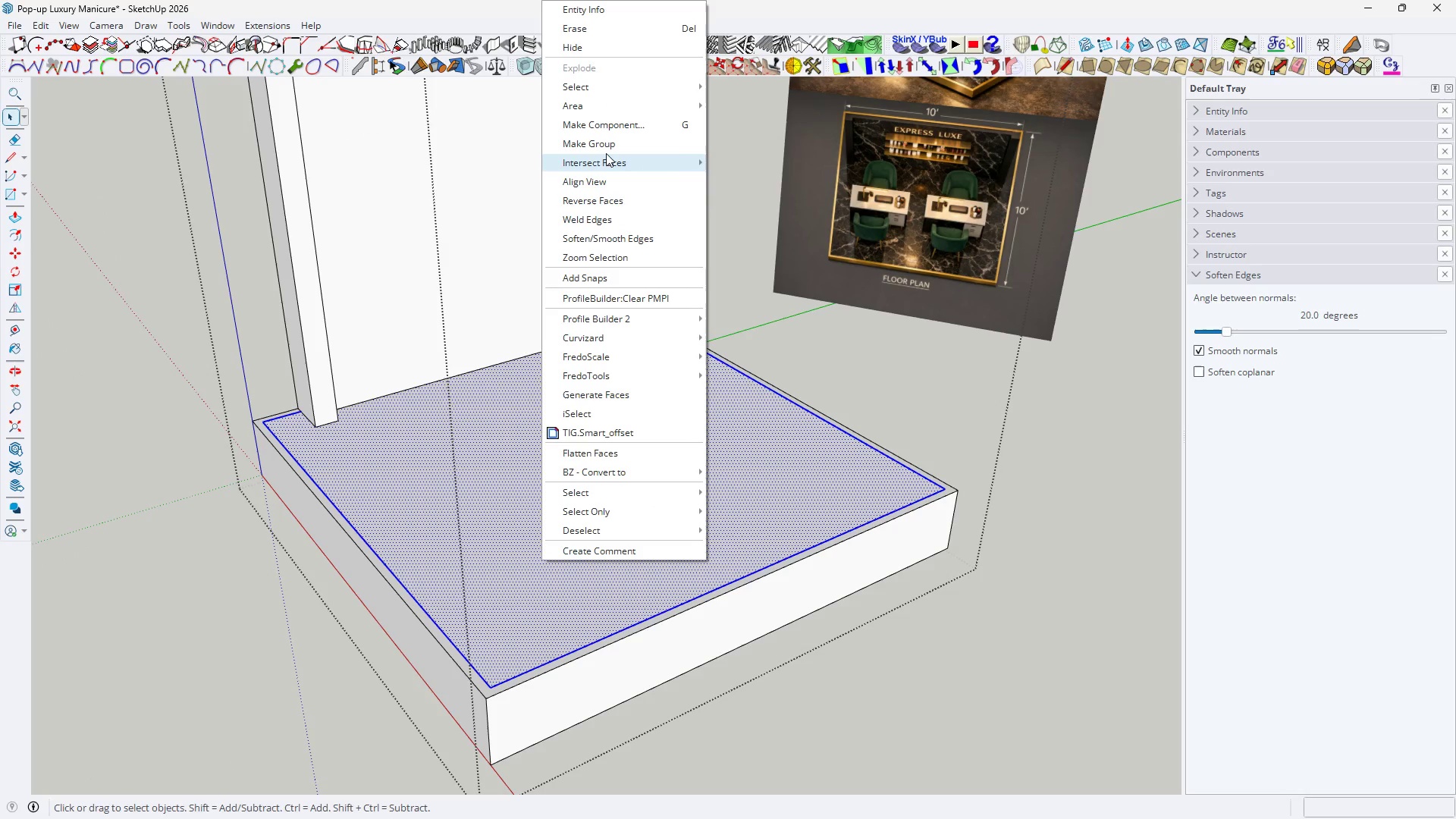 
left_click([606, 153])
 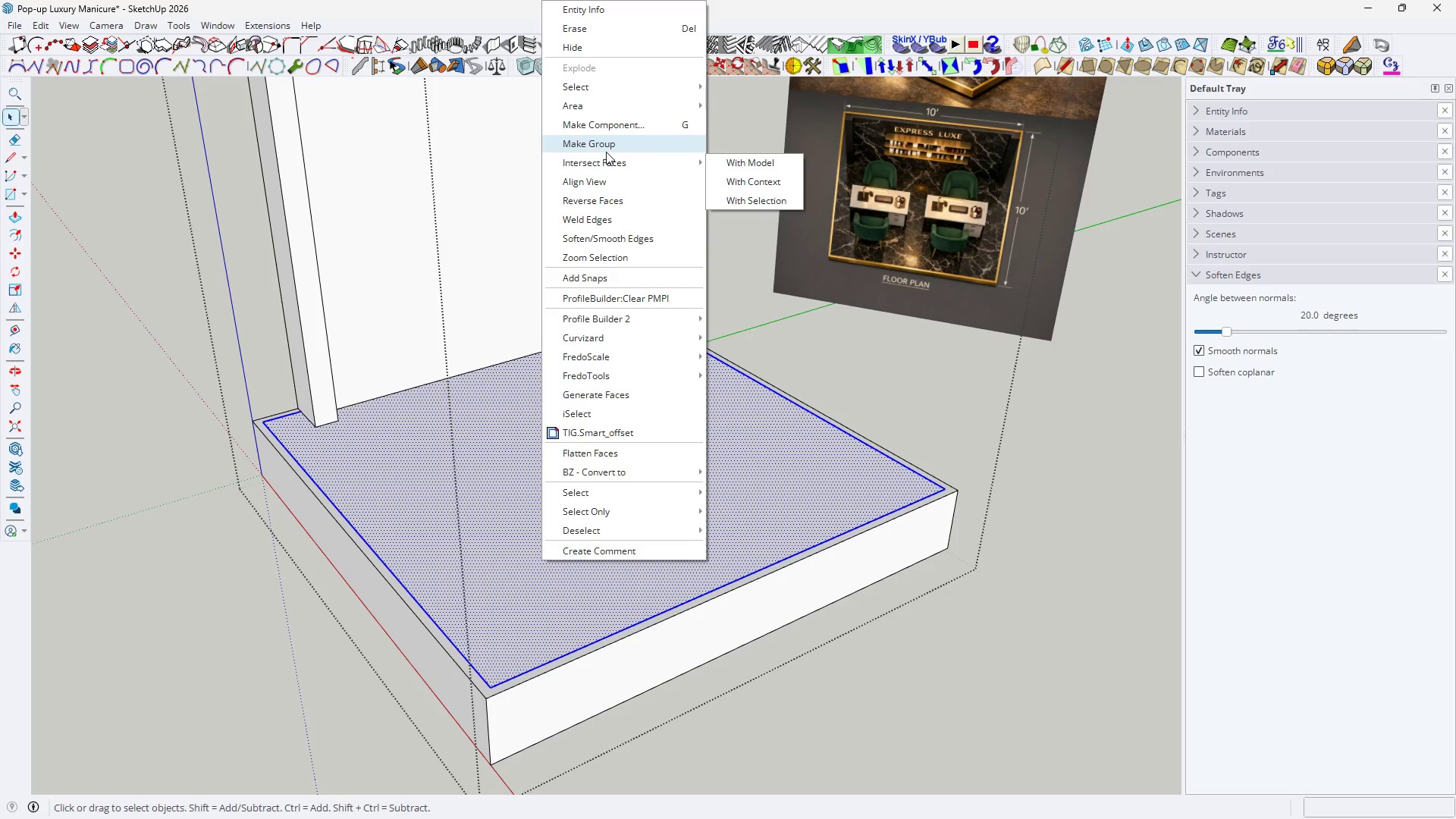 
left_click([606, 152])
 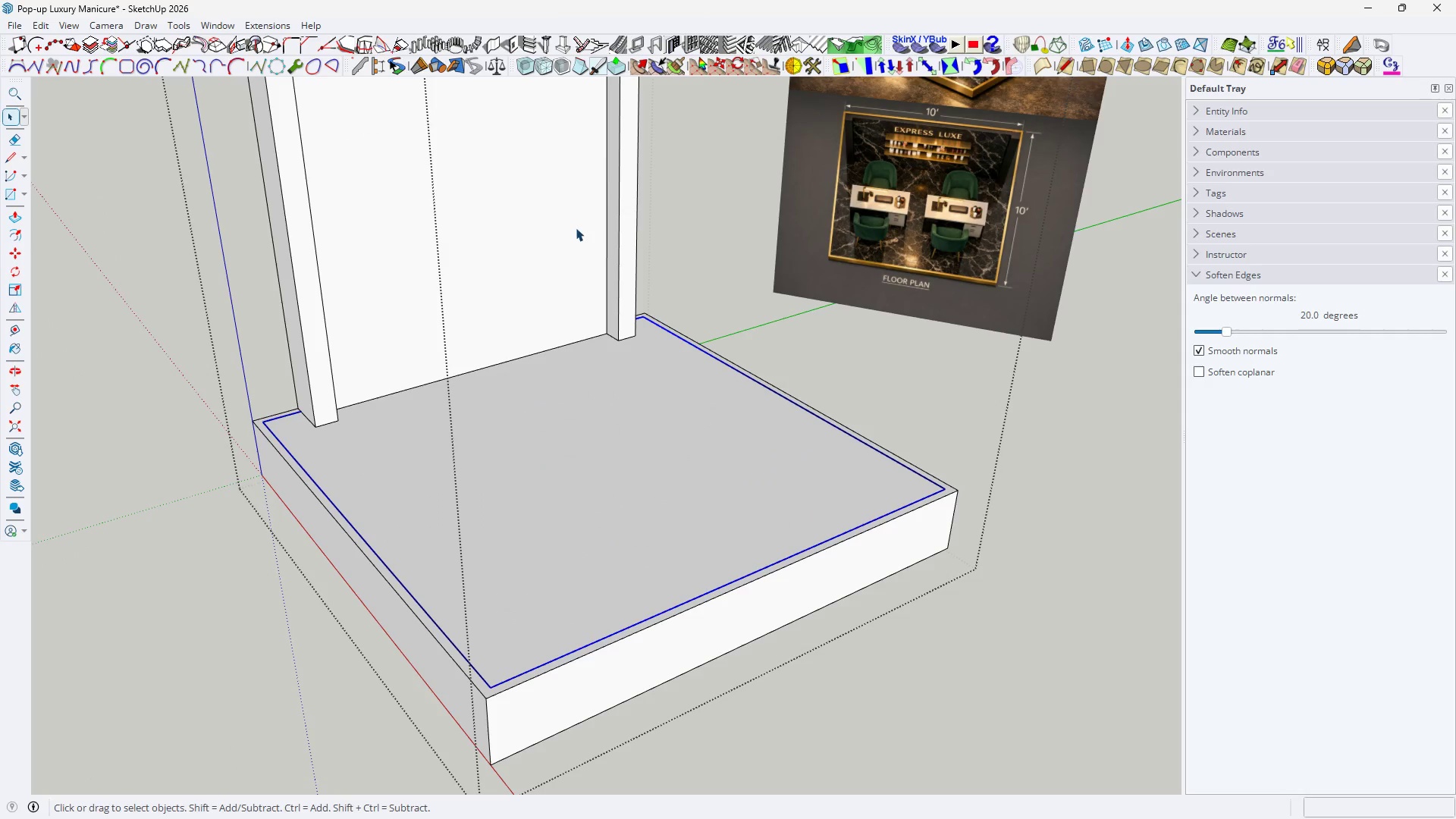 
hold_key(key=H, duration=2.05)
 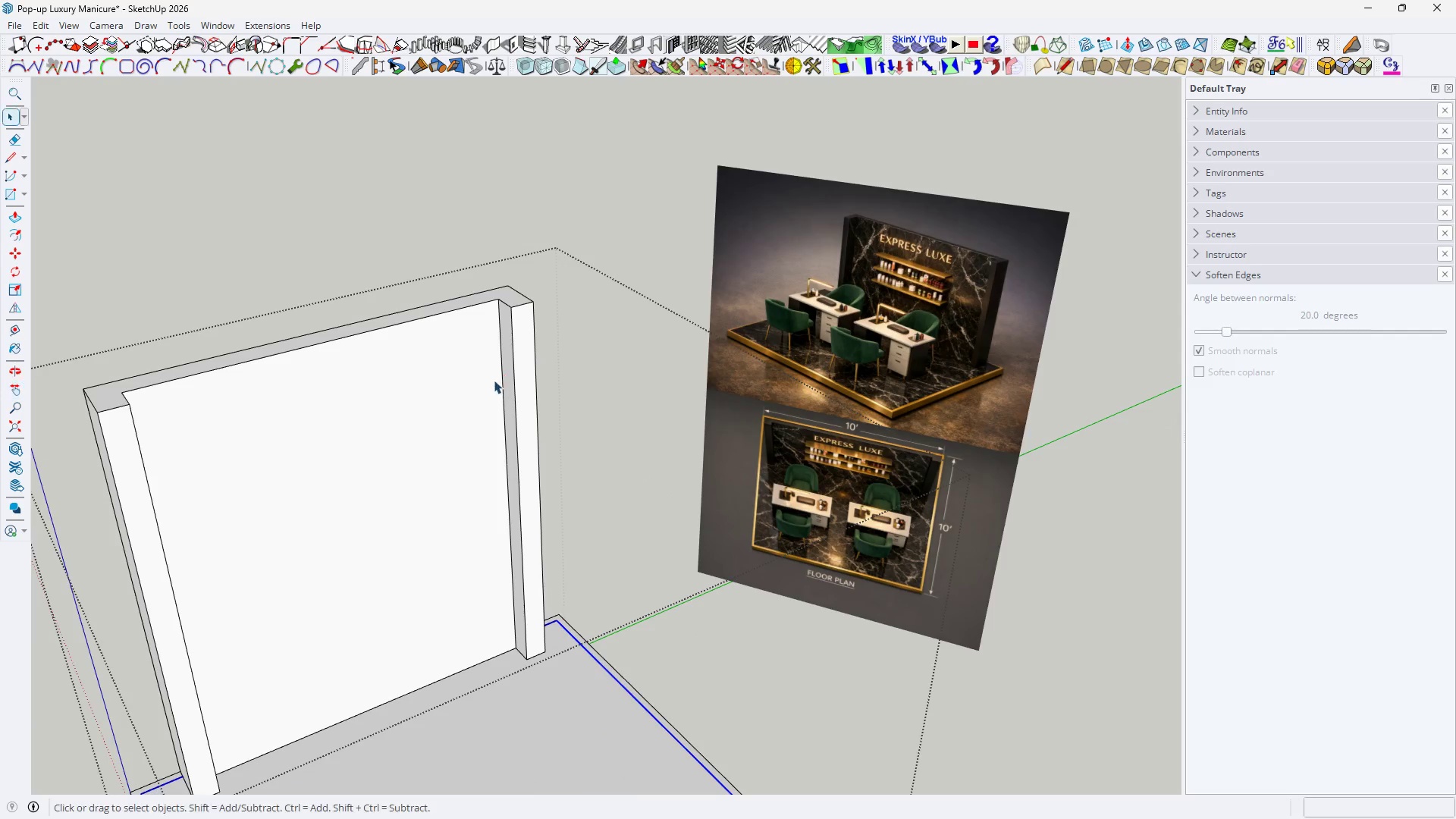 
left_click_drag(start_coordinate=[551, 352], to_coordinate=[426, 745])
 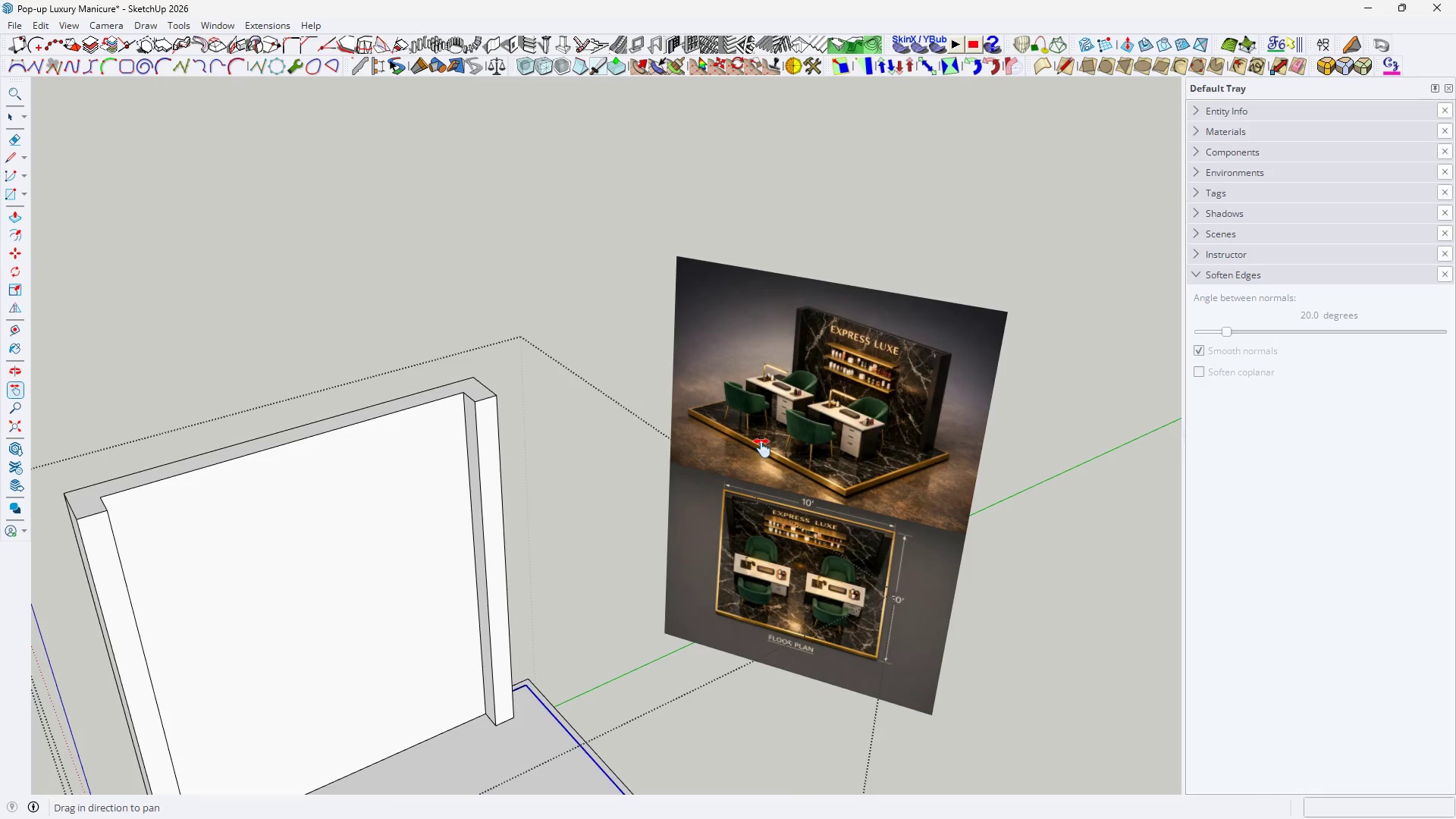 
scroll: coordinate [762, 448], scroll_direction: up, amount: 4.0
 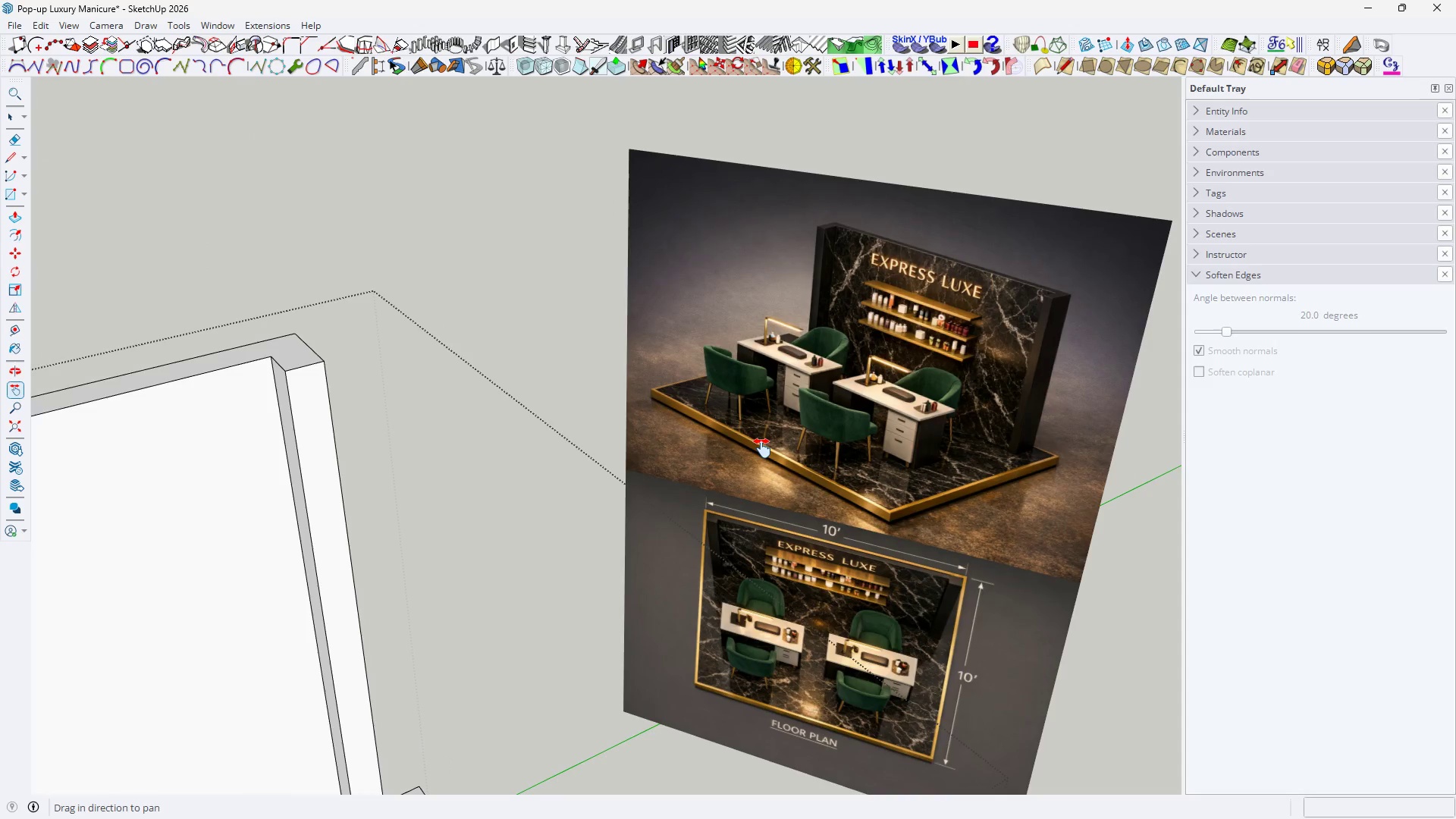 
scroll: coordinate [762, 448], scroll_direction: down, amount: 4.0
 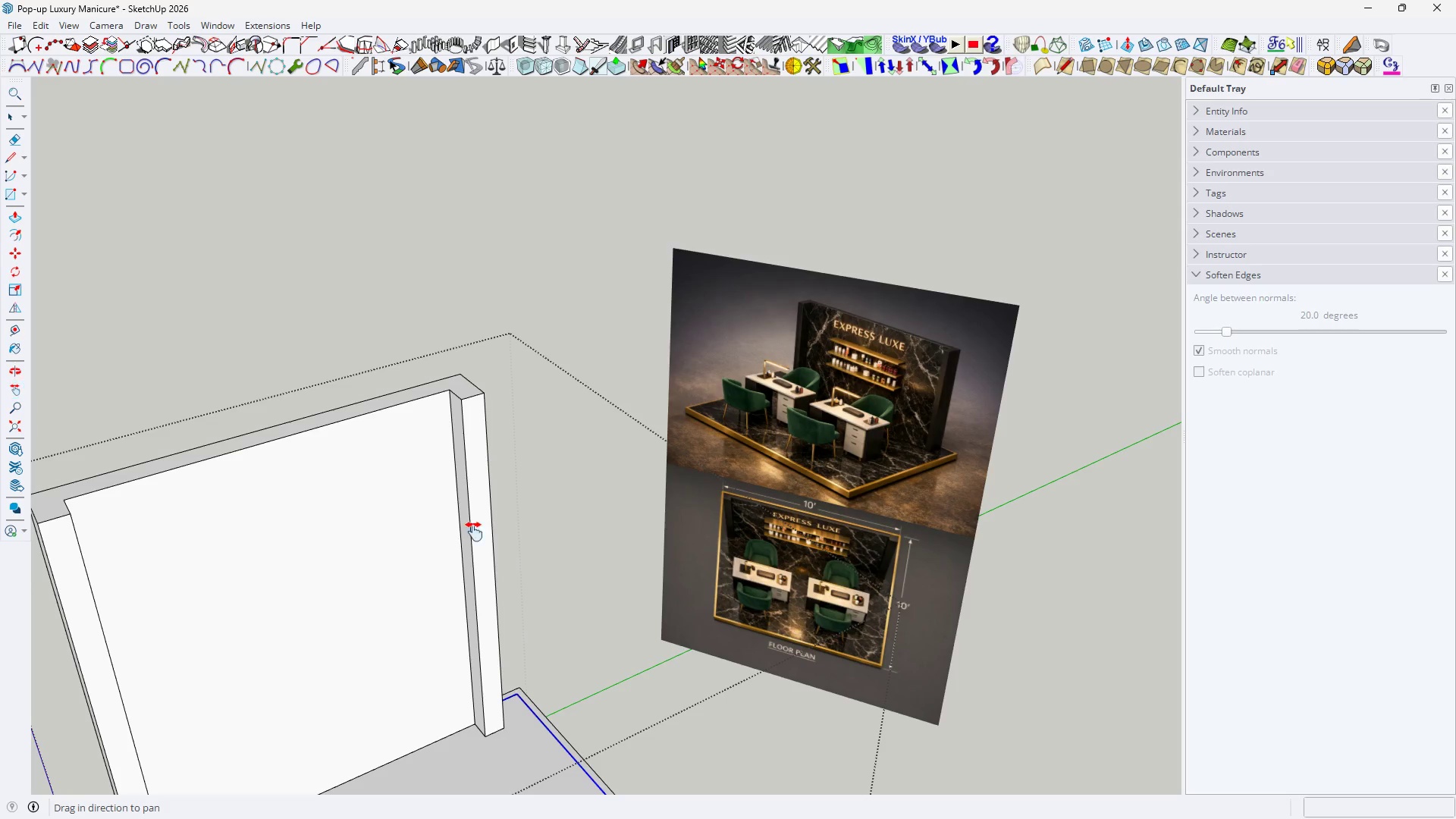 
left_click_drag(start_coordinate=[454, 472], to_coordinate=[501, 384])
 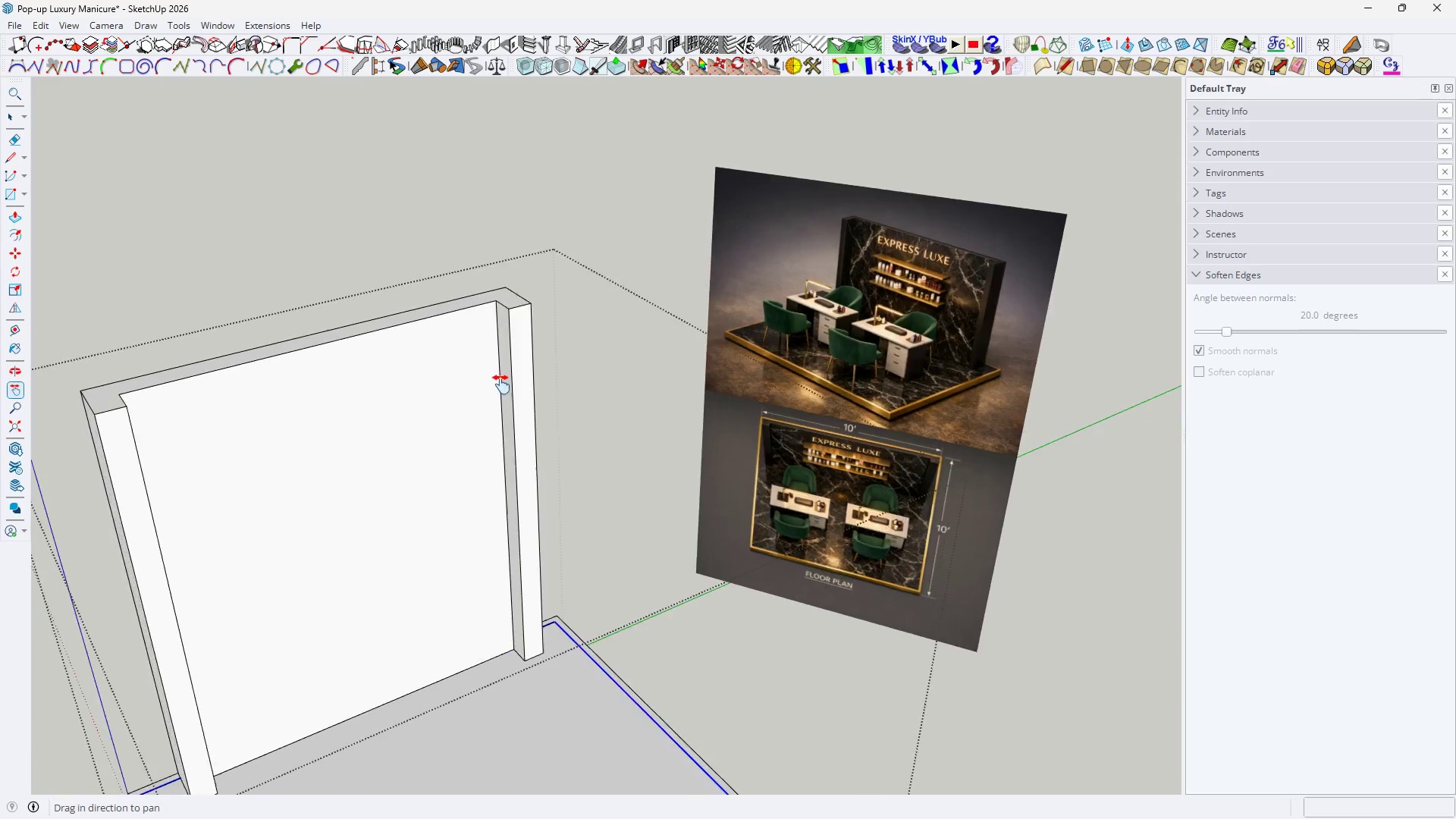 
key(Space)
 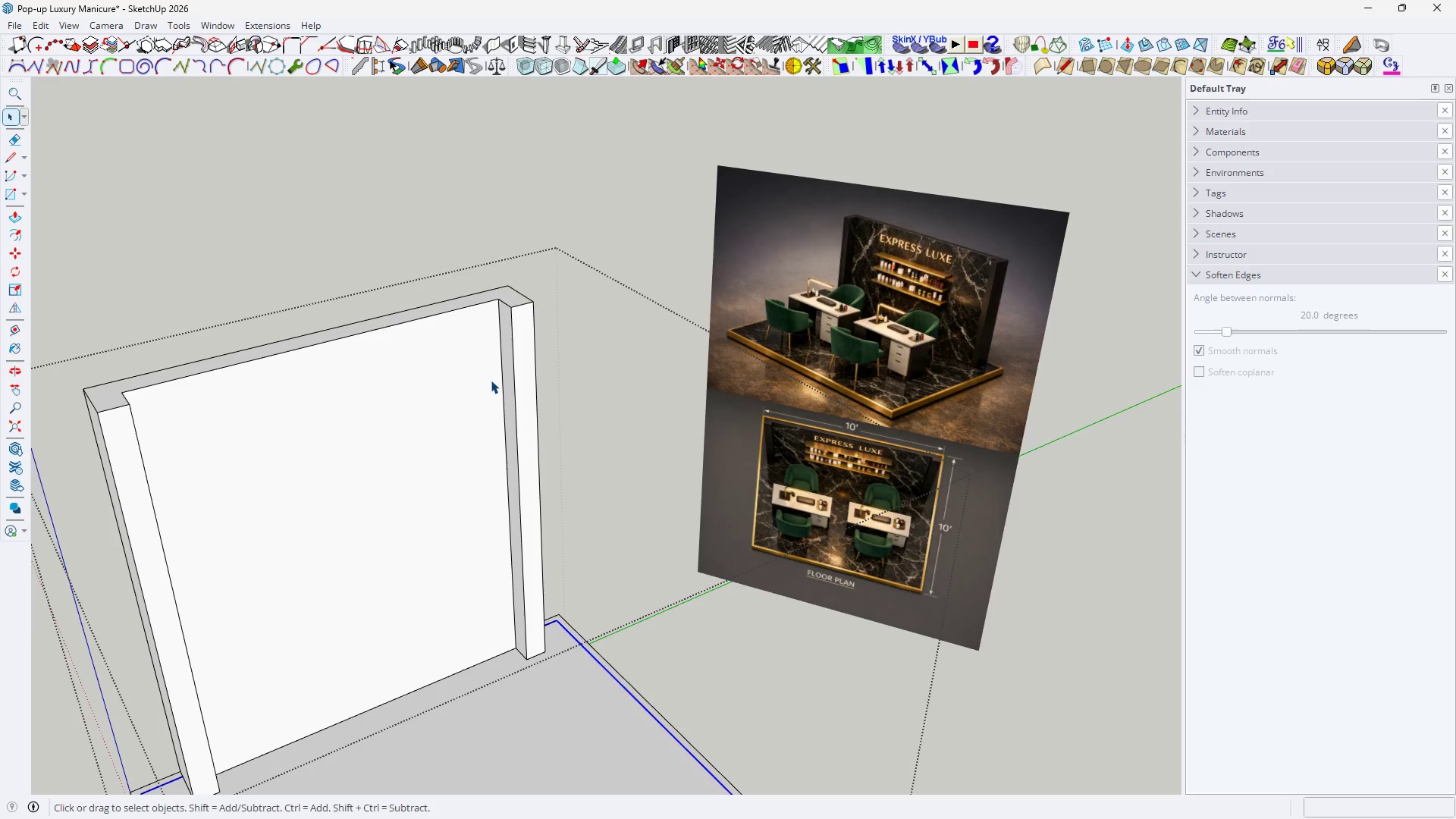 
double_click([490, 380])
 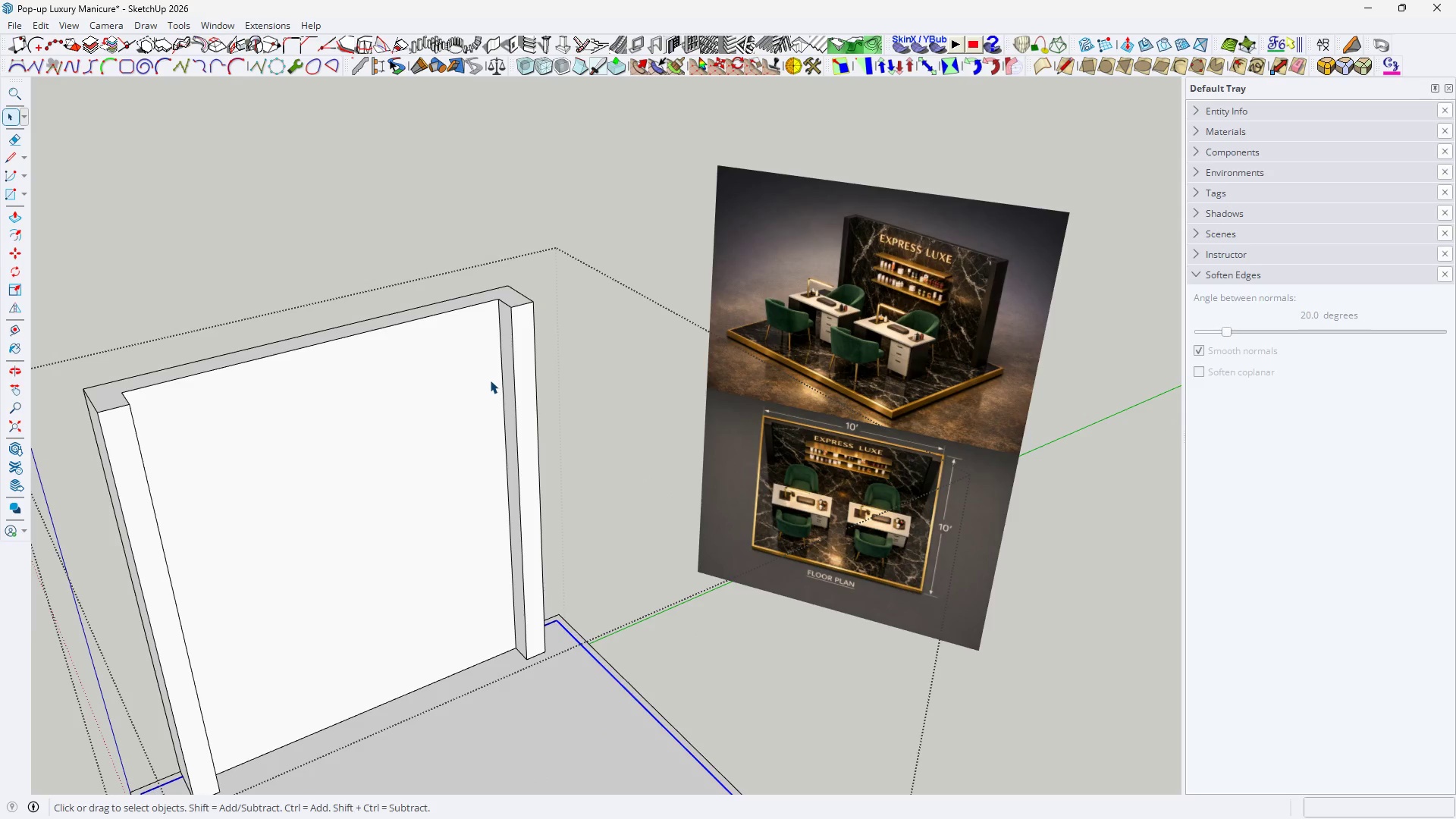 
triple_click([490, 380])
 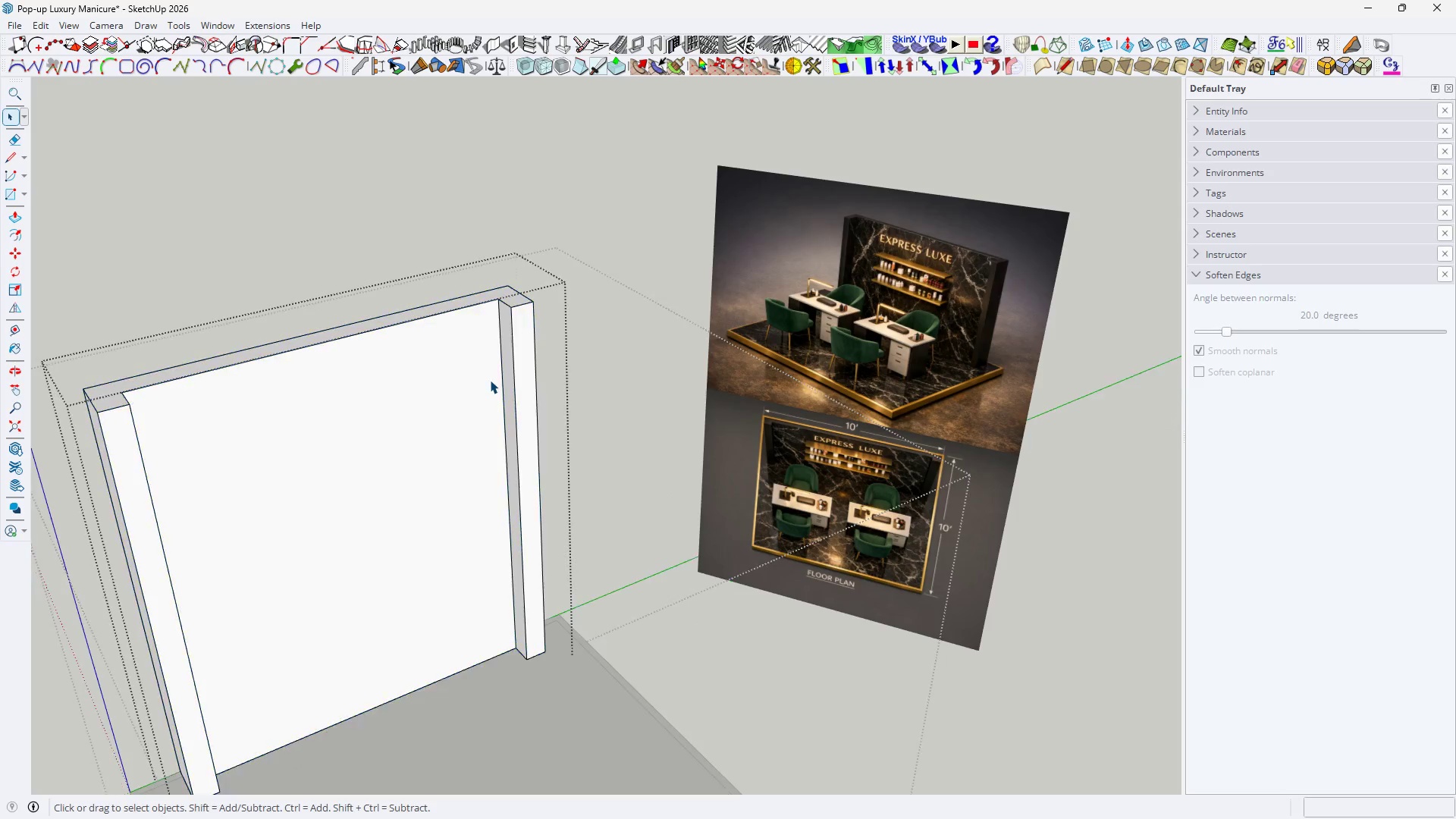 
triple_click([490, 380])
 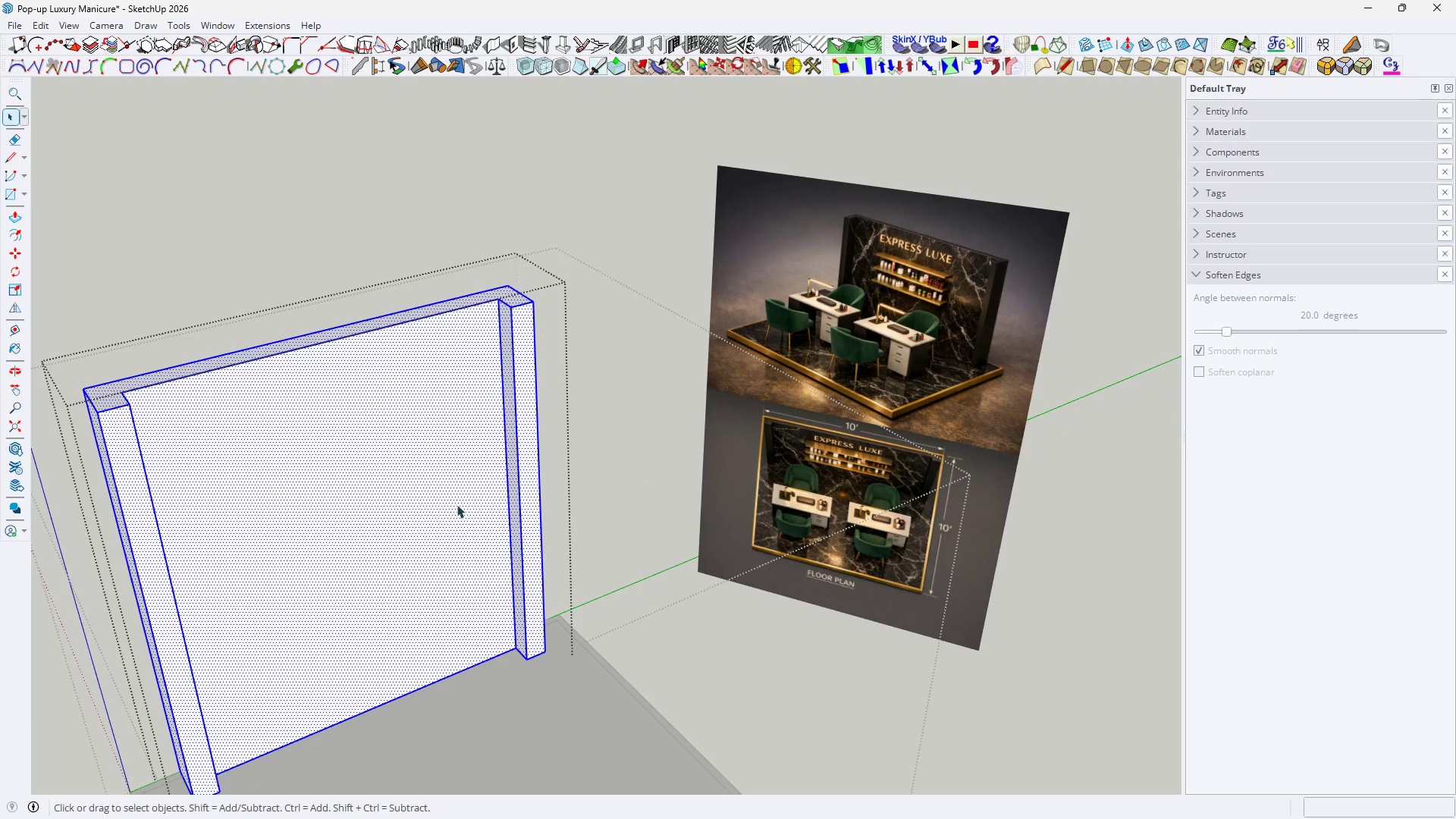 
key(H)
 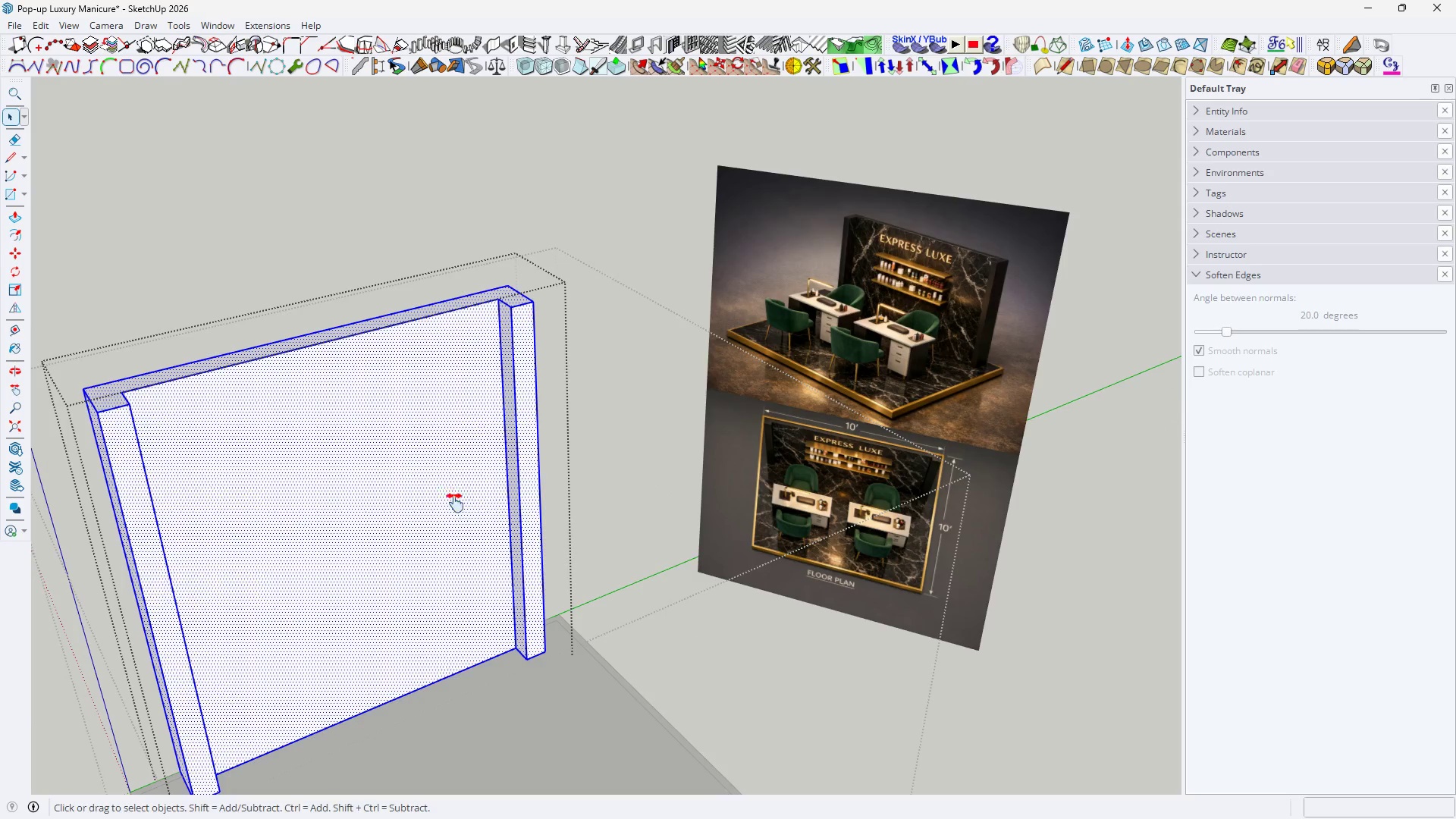 
left_click_drag(start_coordinate=[477, 431], to_coordinate=[519, 353])
 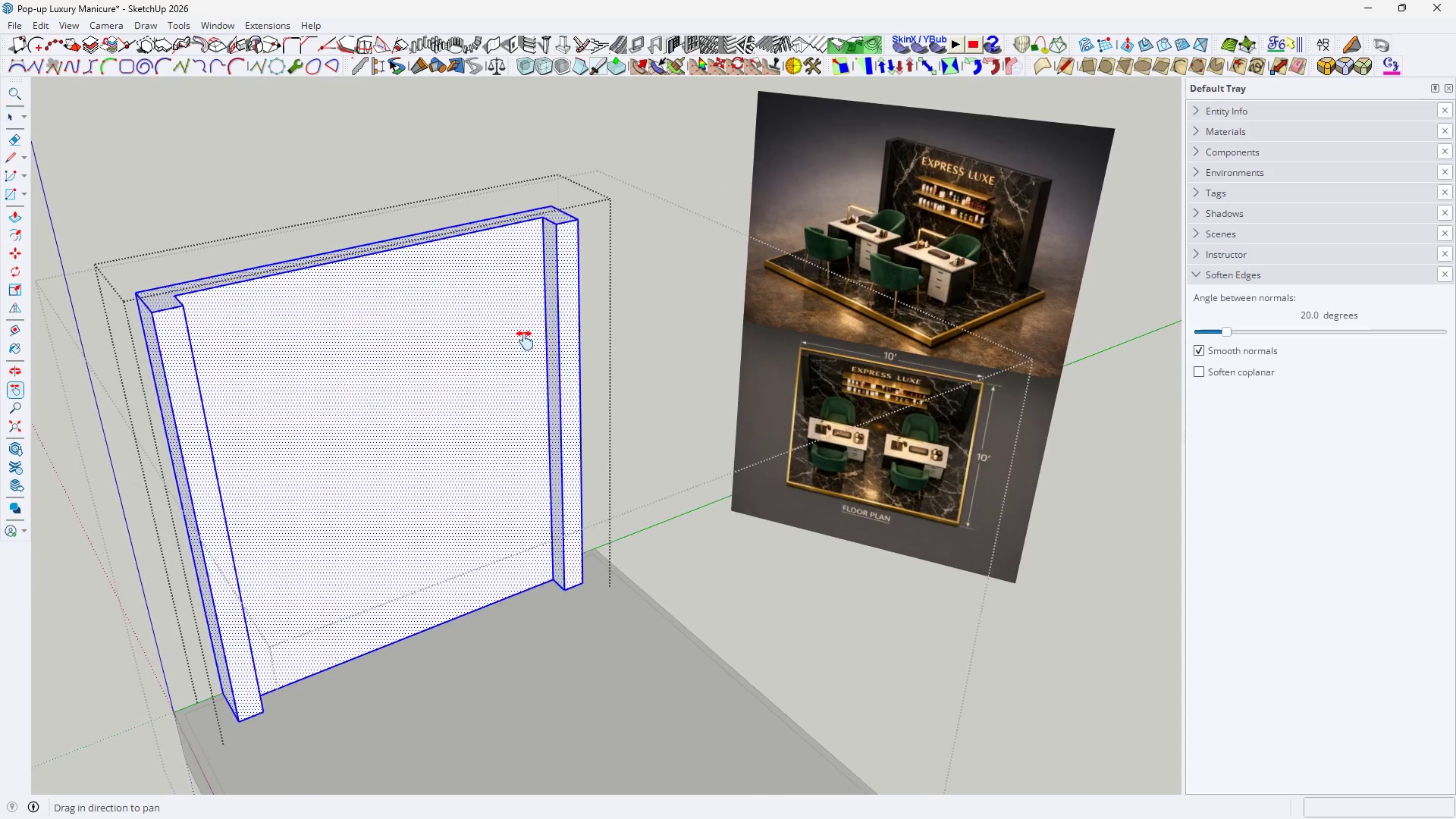 
key(Space)
 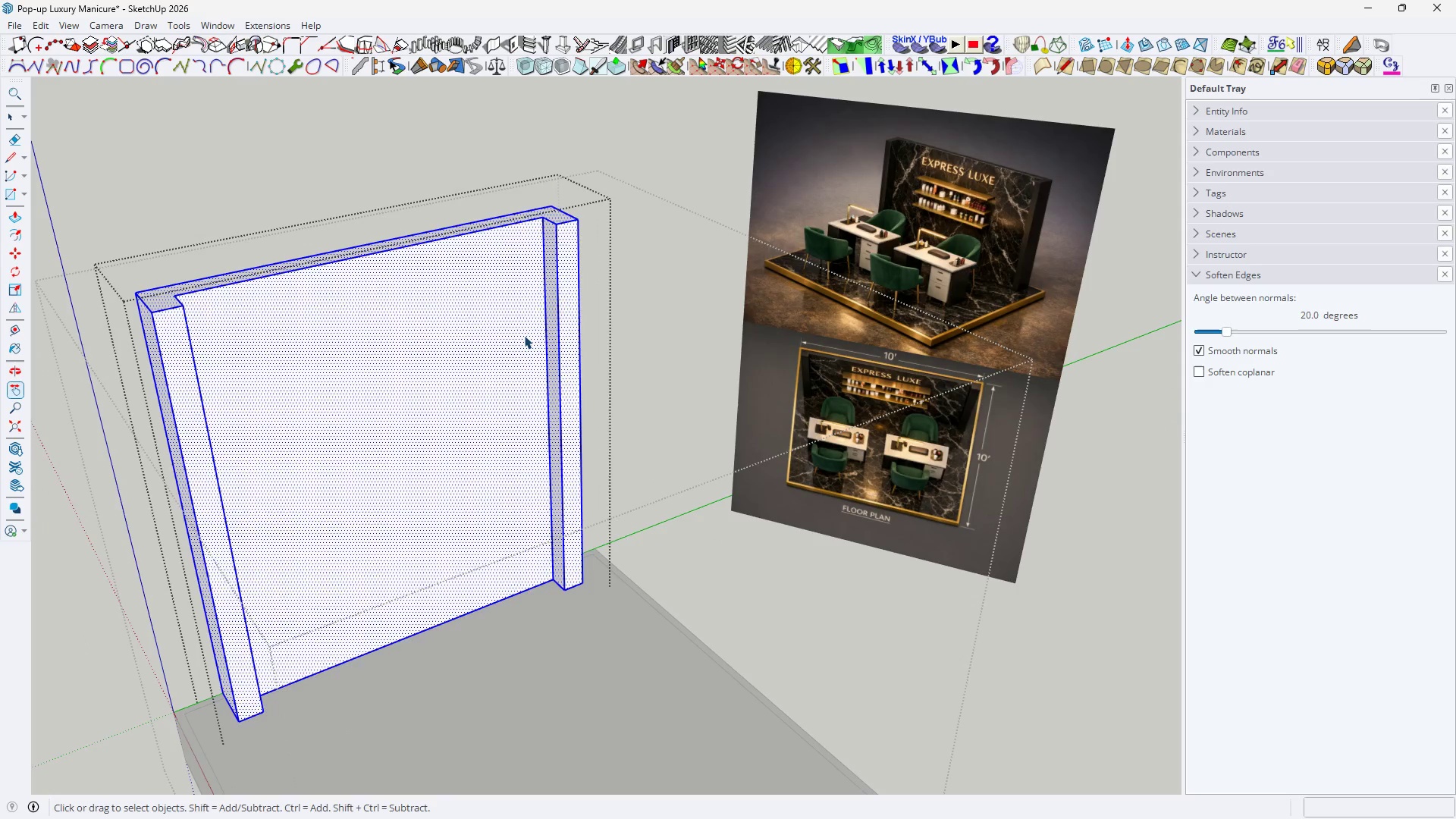 
triple_click([524, 335])
 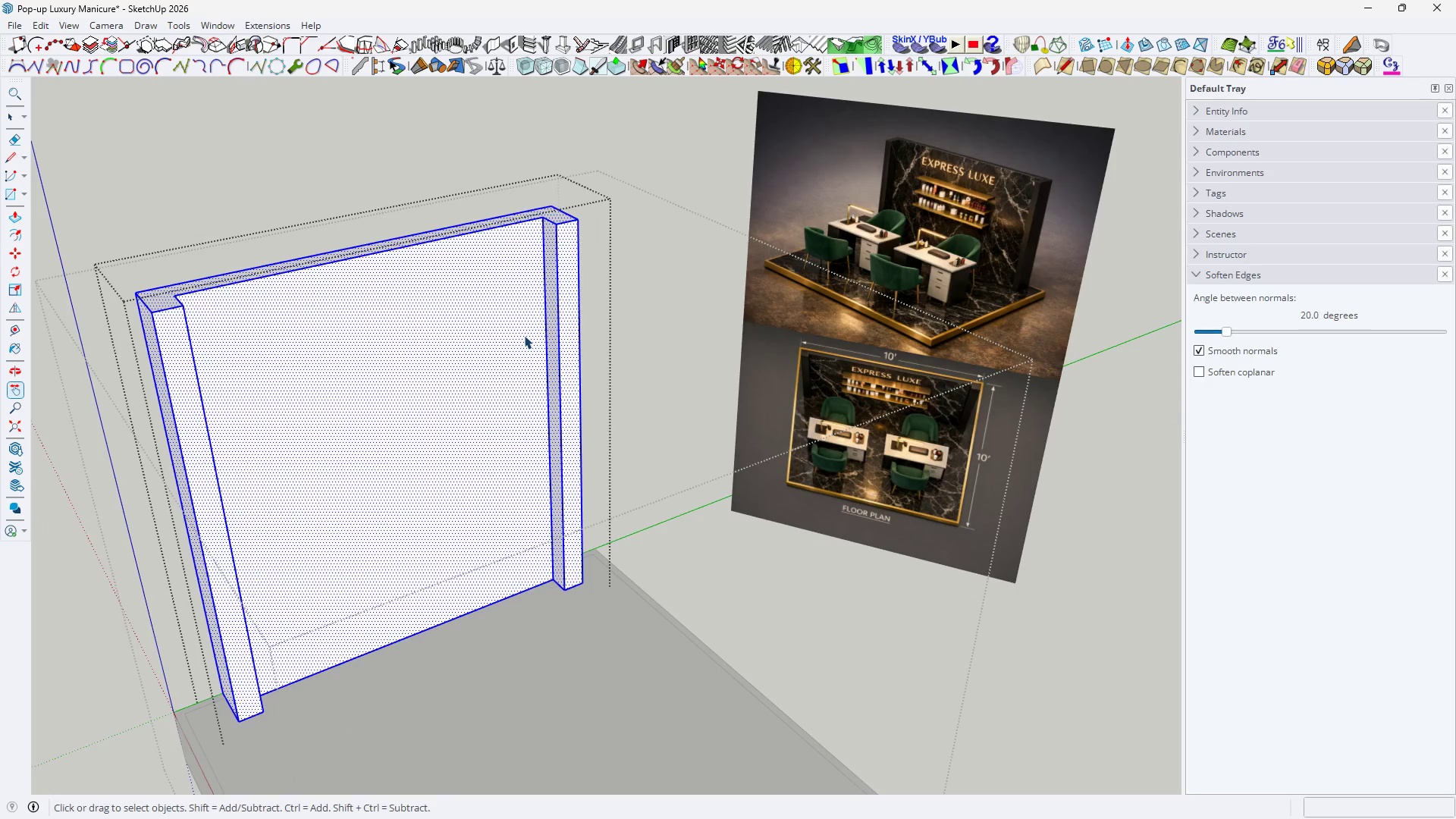 
triple_click([524, 335])
 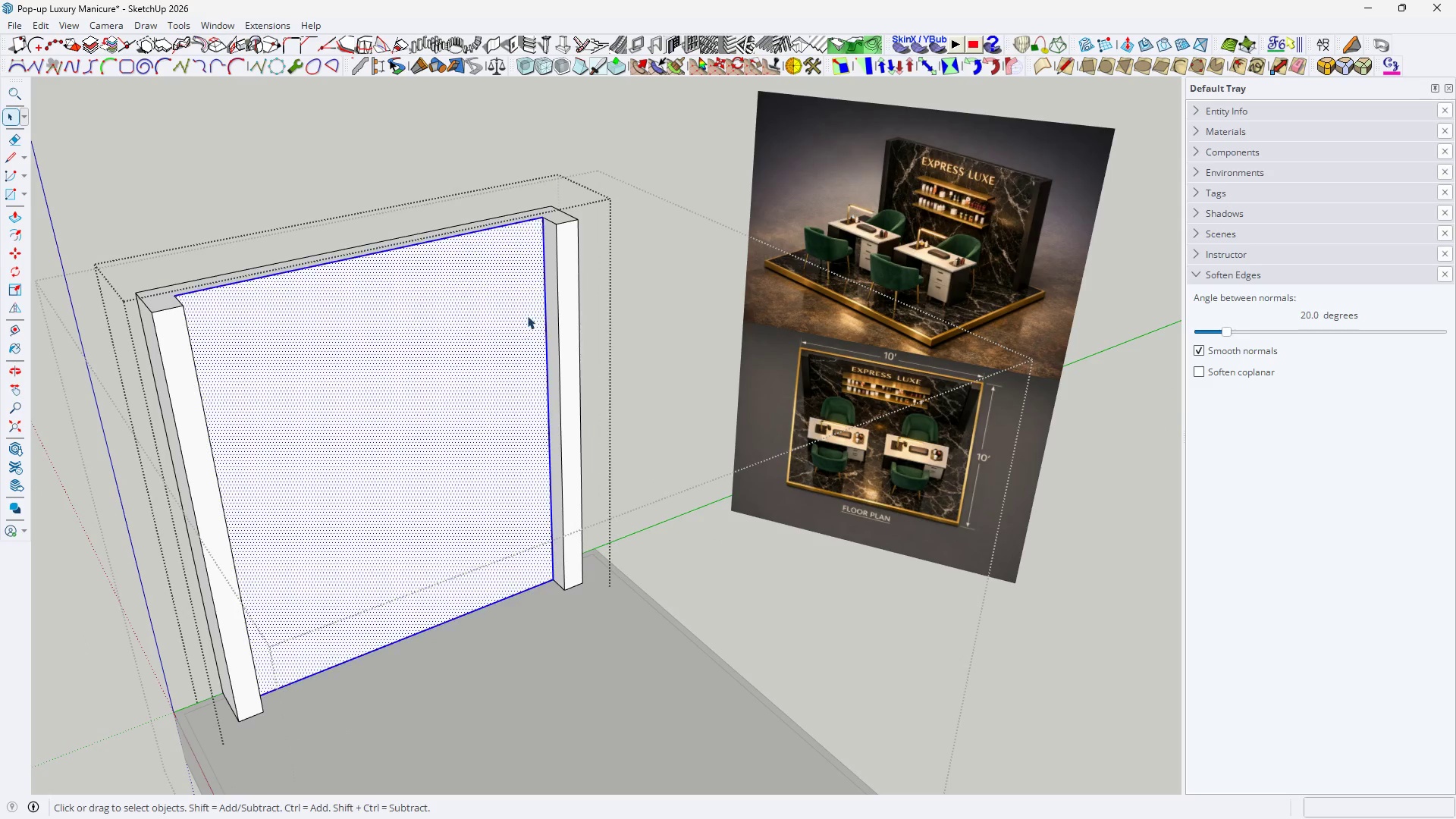 
key(Space)
 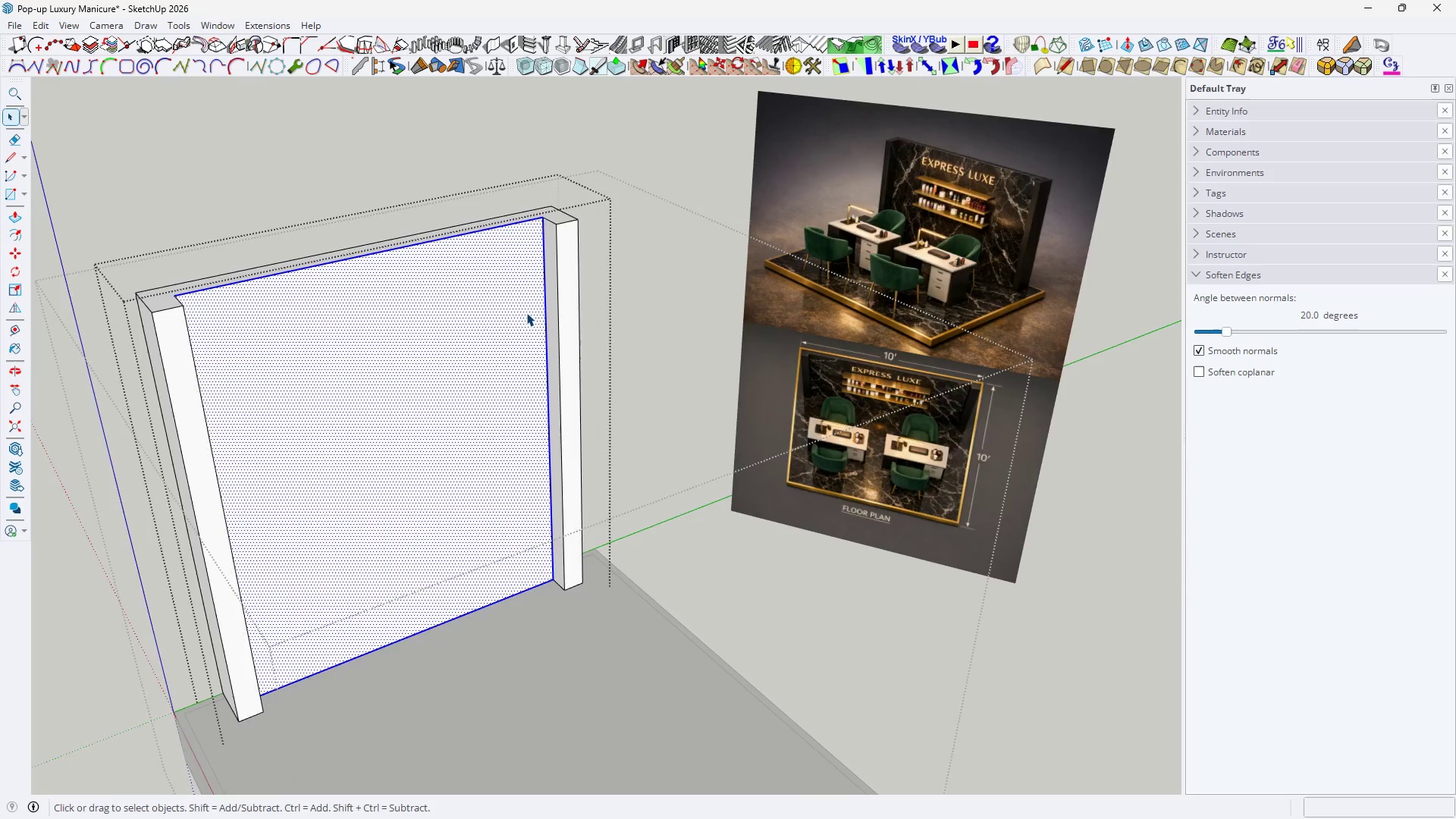 
hold_key(key=ControlLeft, duration=0.45)
left_click([557, 253])
 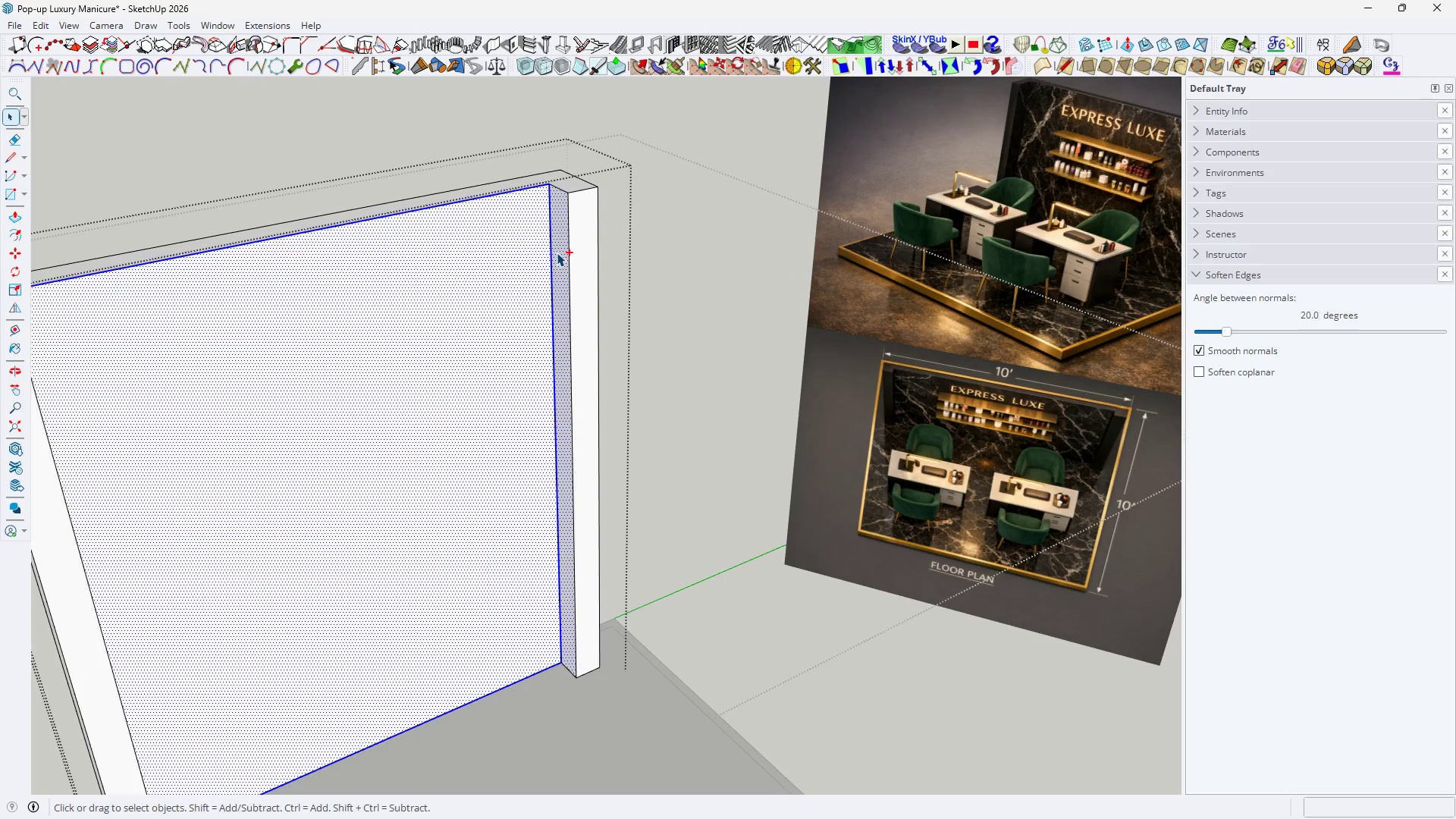 
scroll: coordinate [526, 300], scroll_direction: up, amount: 3.0
 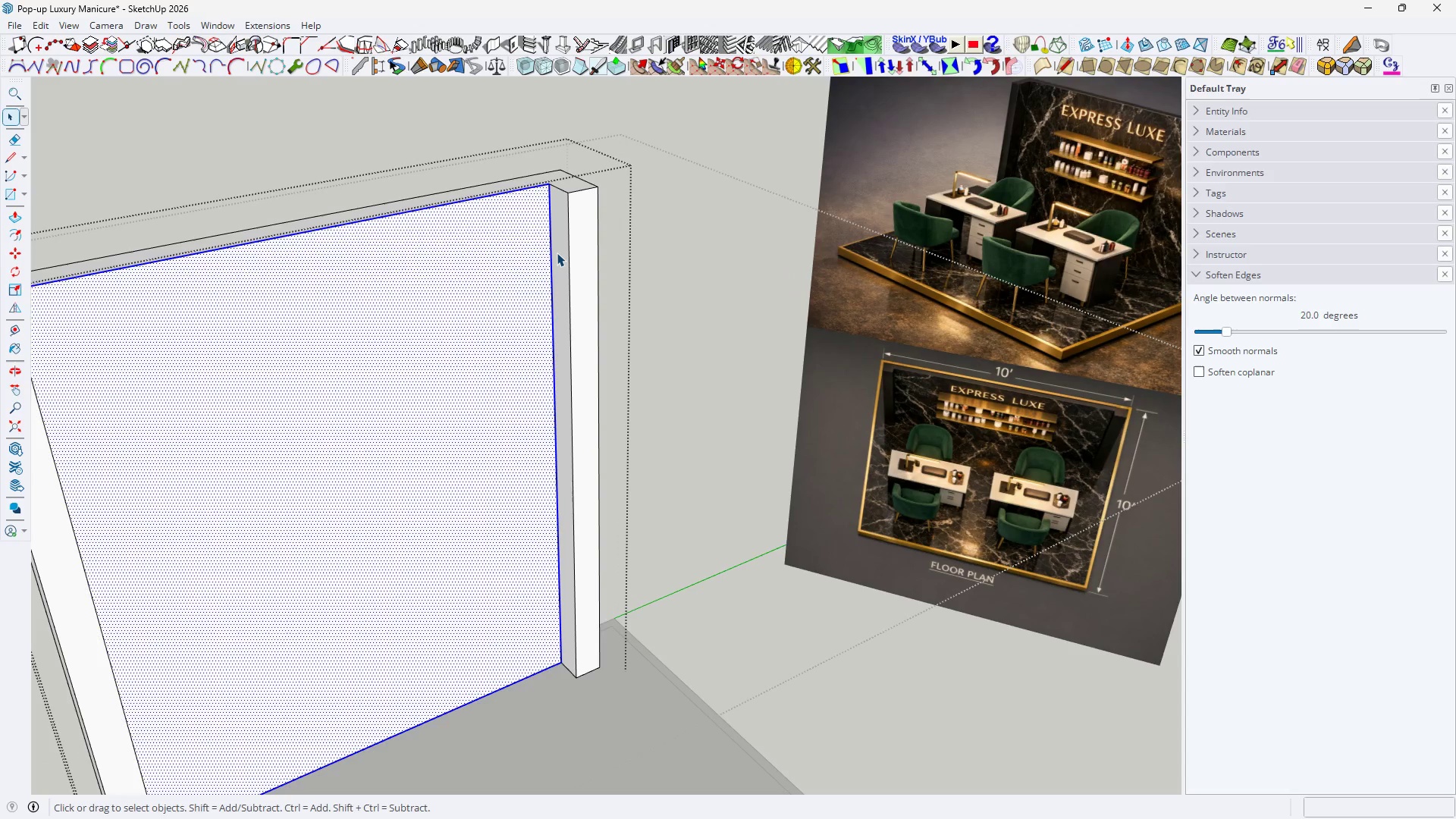 
double_click([557, 253])
 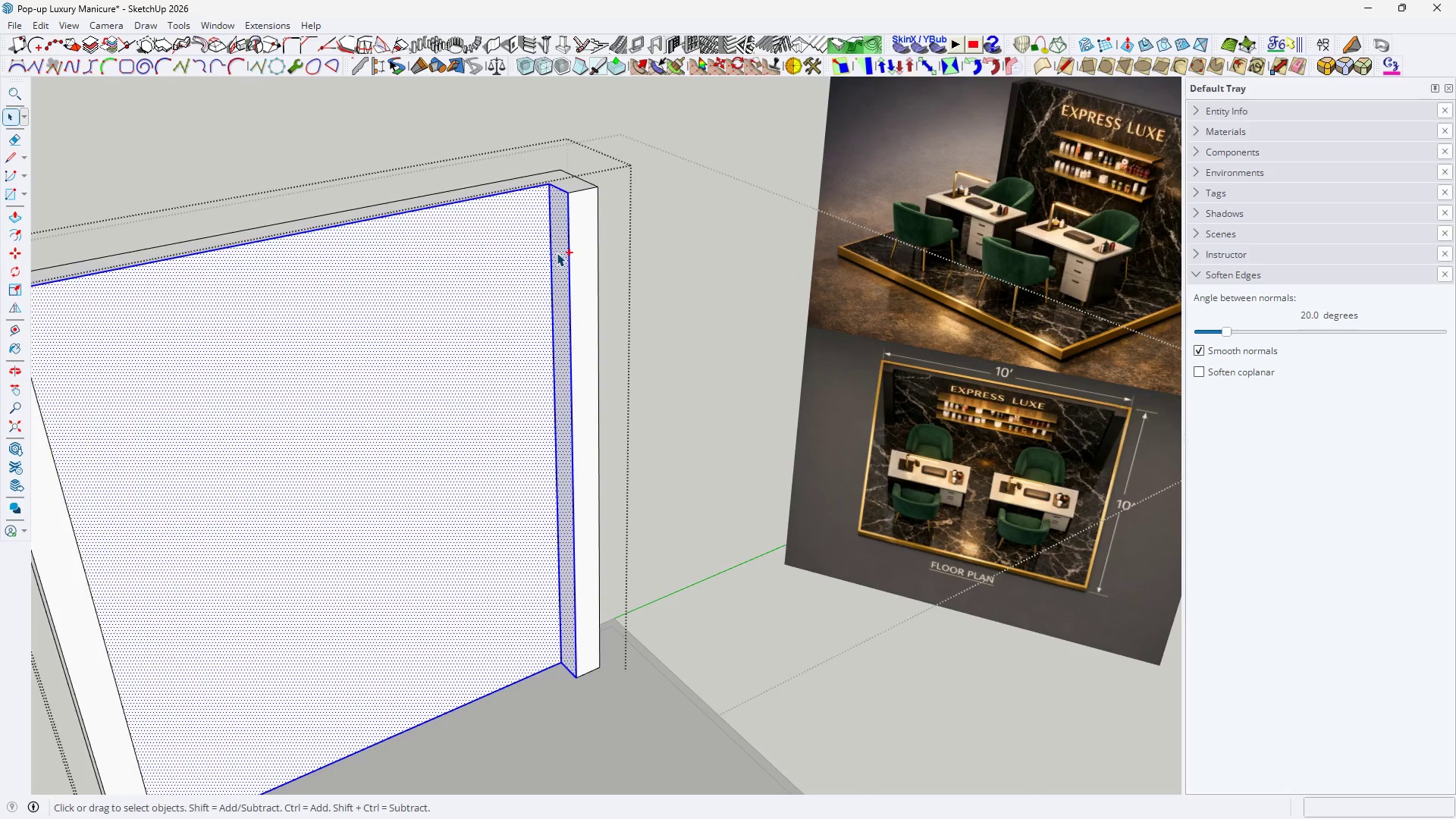 
key(Space)
 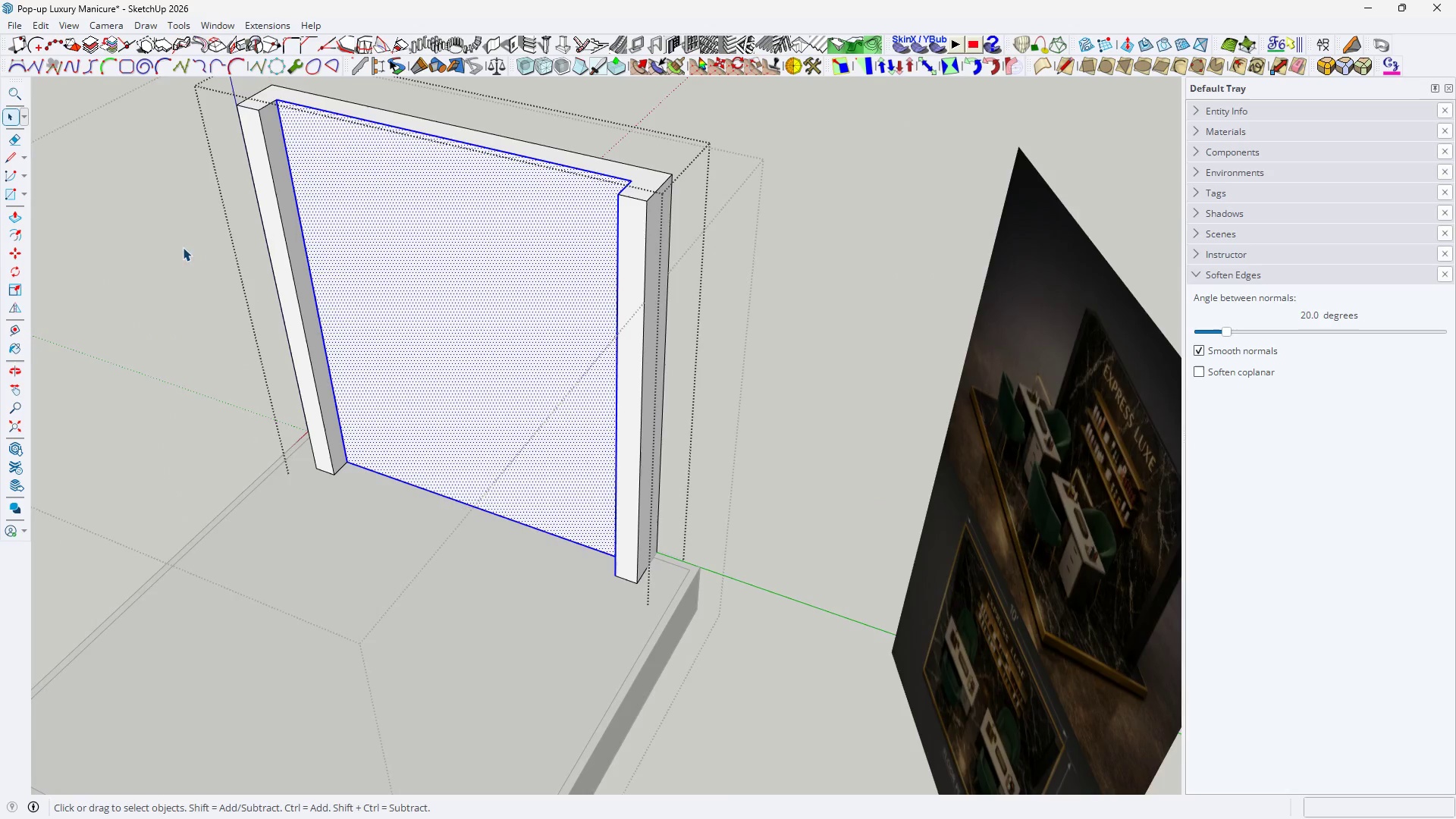 
hold_key(key=ControlLeft, duration=0.53)
 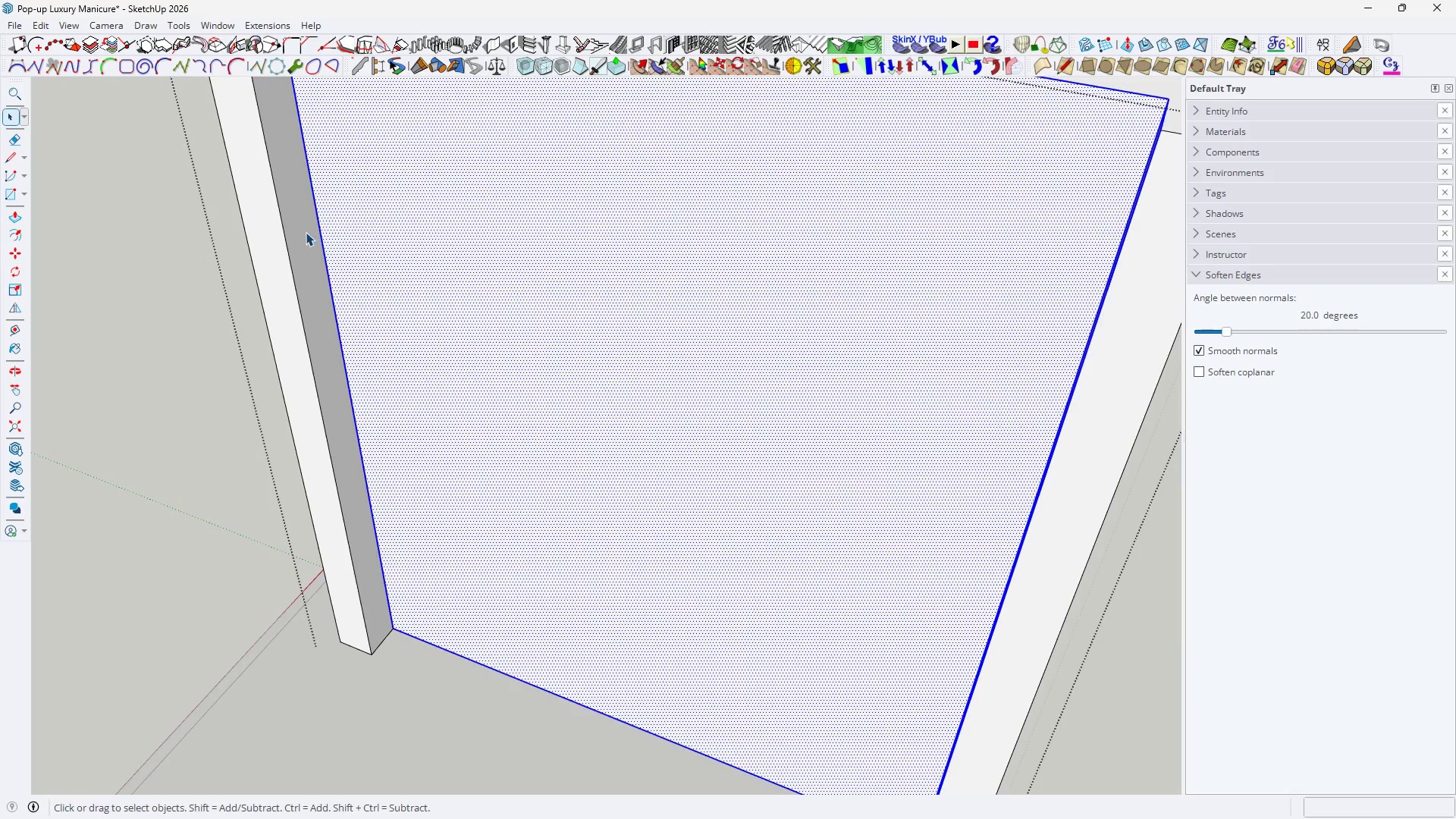 
left_click([302, 231])
 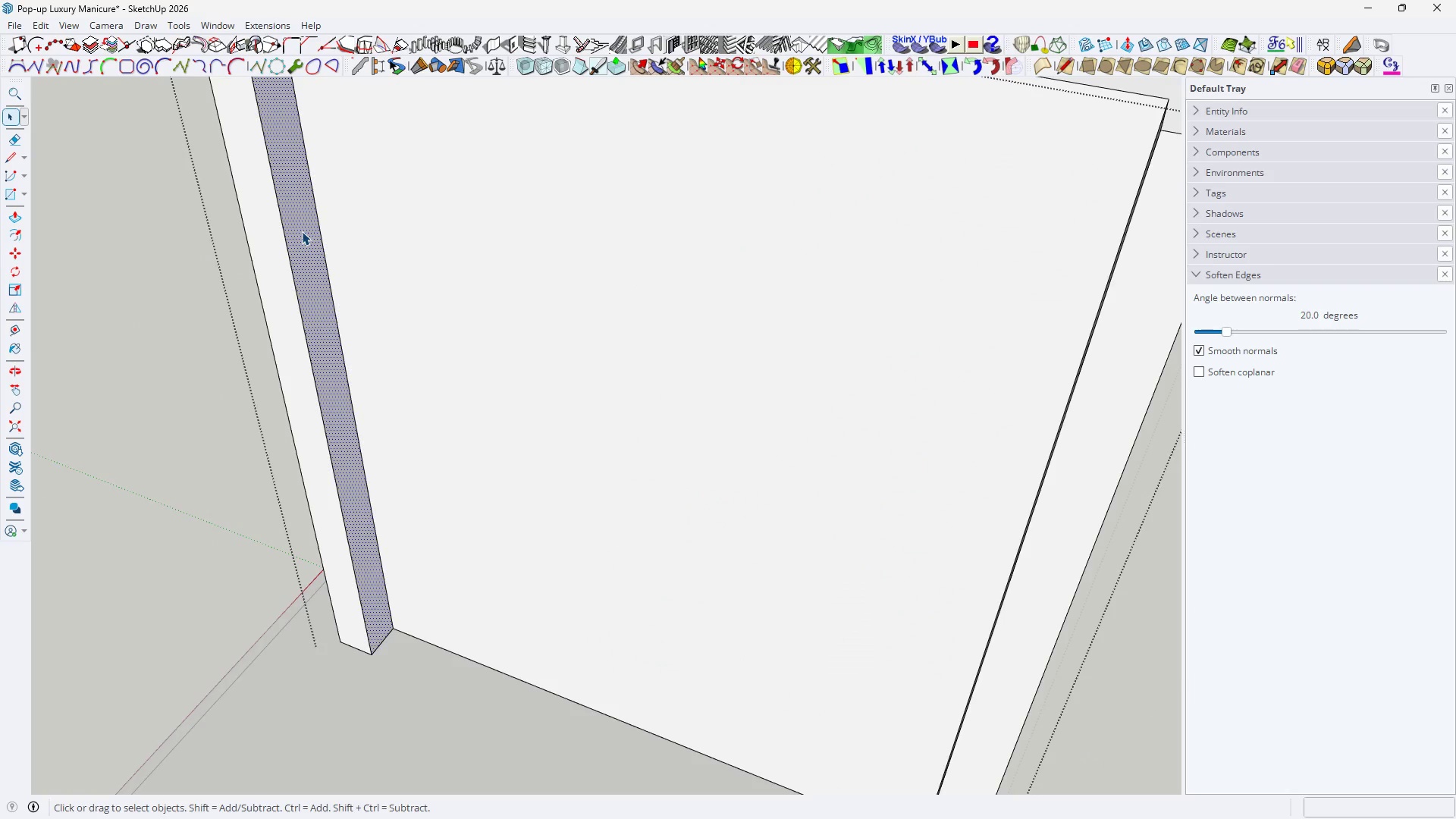 
scroll: coordinate [298, 227], scroll_direction: up, amount: 6.0
 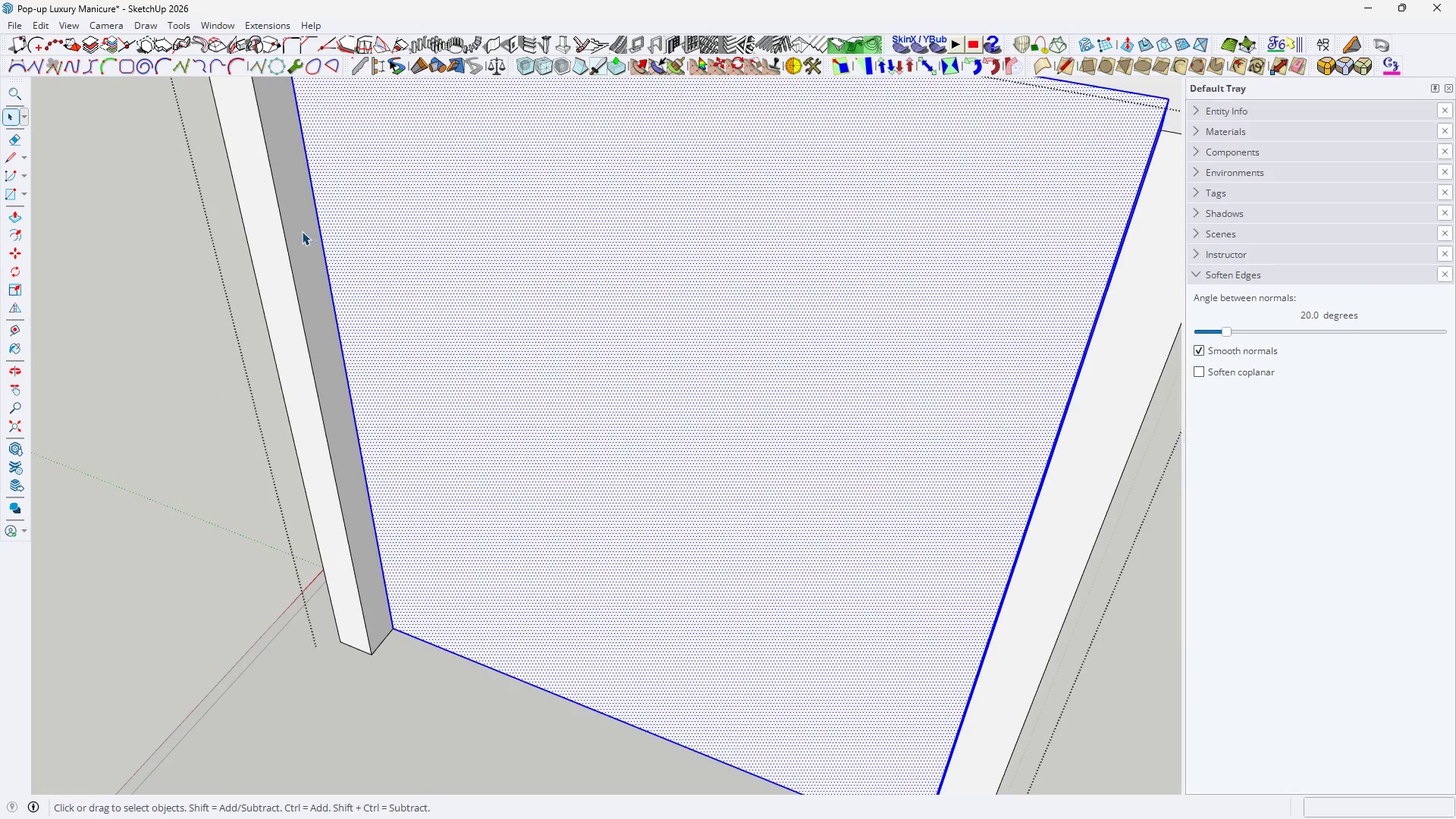 
double_click([302, 231])
 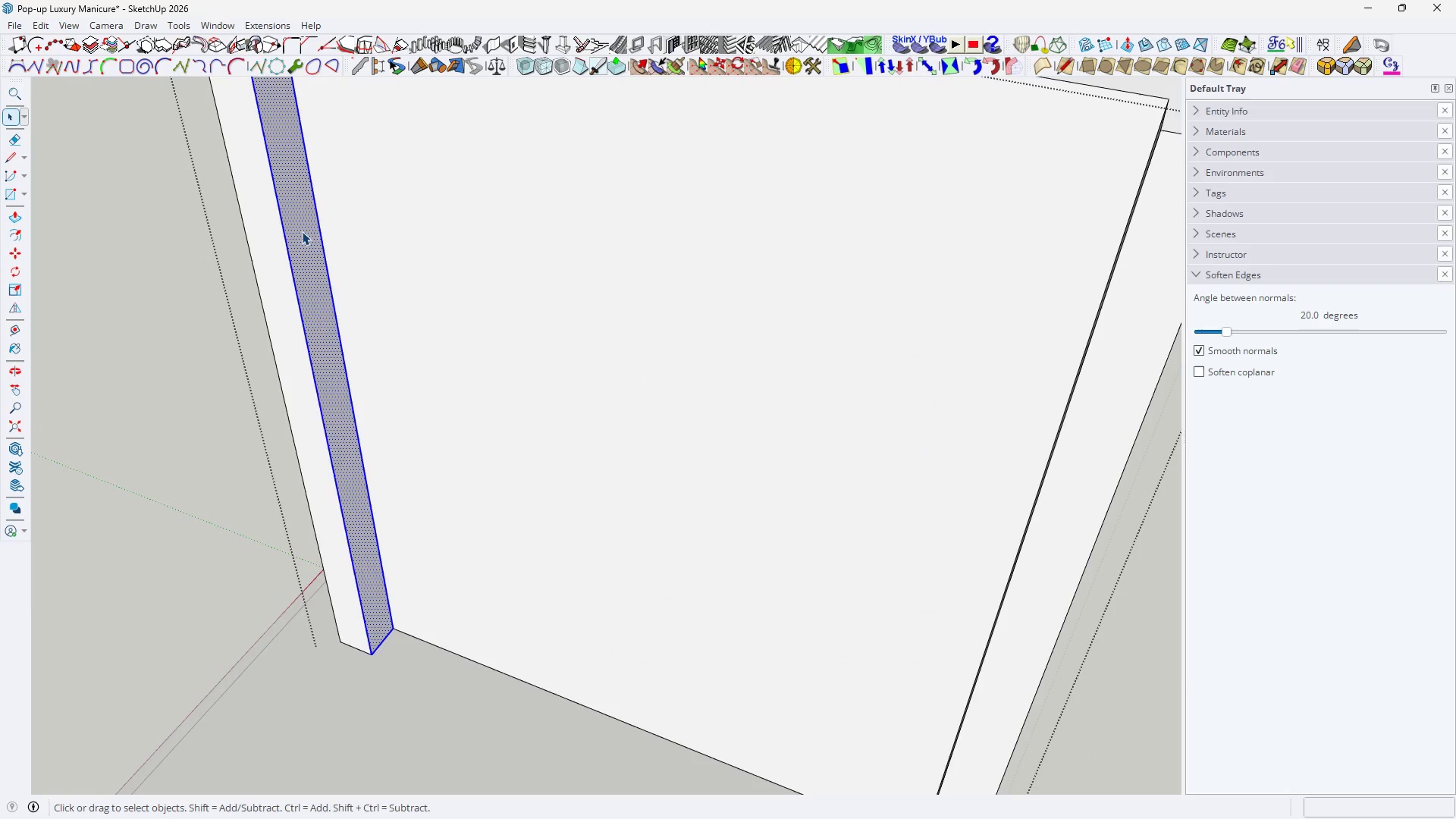 
right_click([302, 231])
 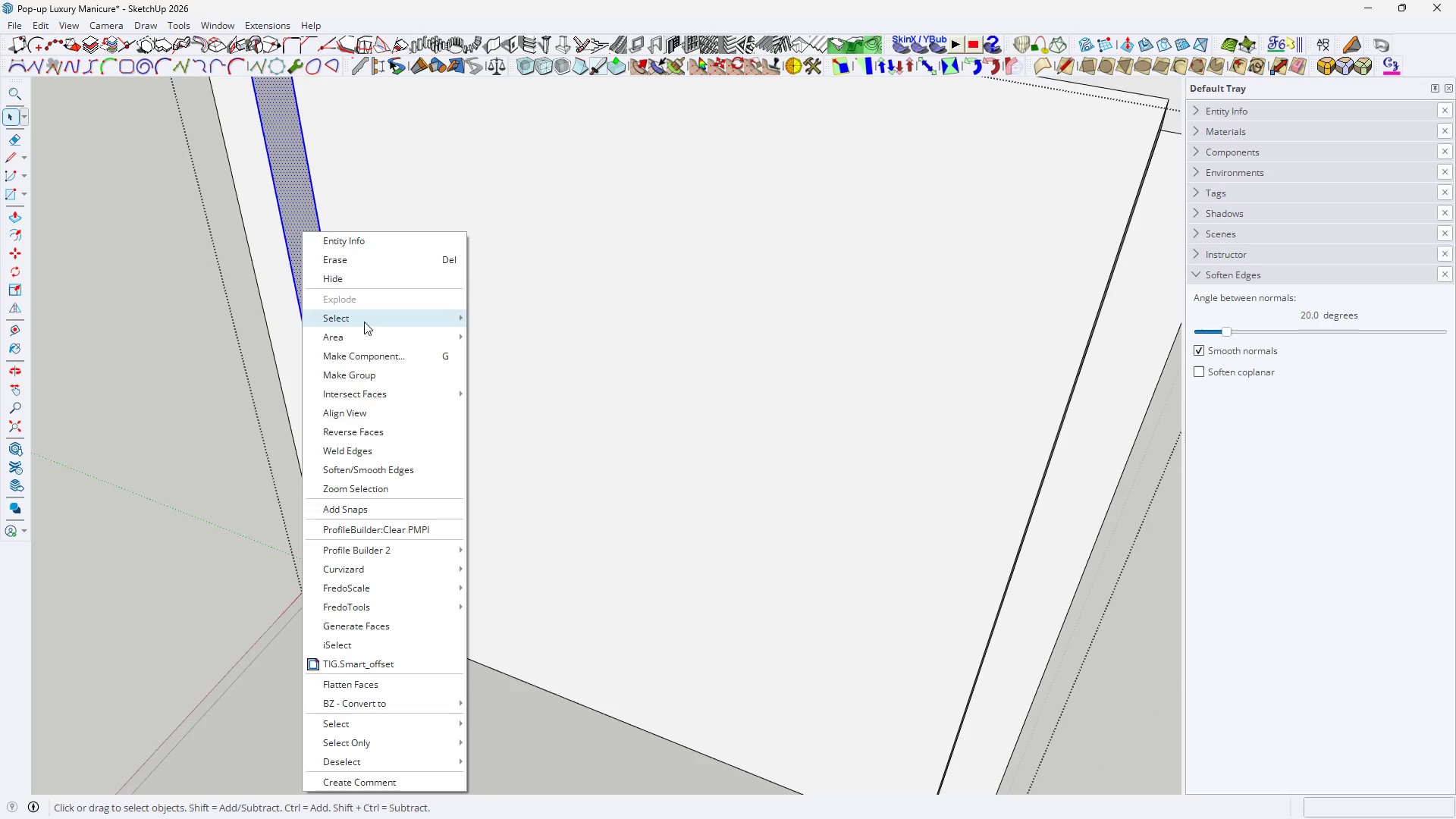 
hold_key(key=ControlLeft, duration=0.45)
double_click([452, 203])
 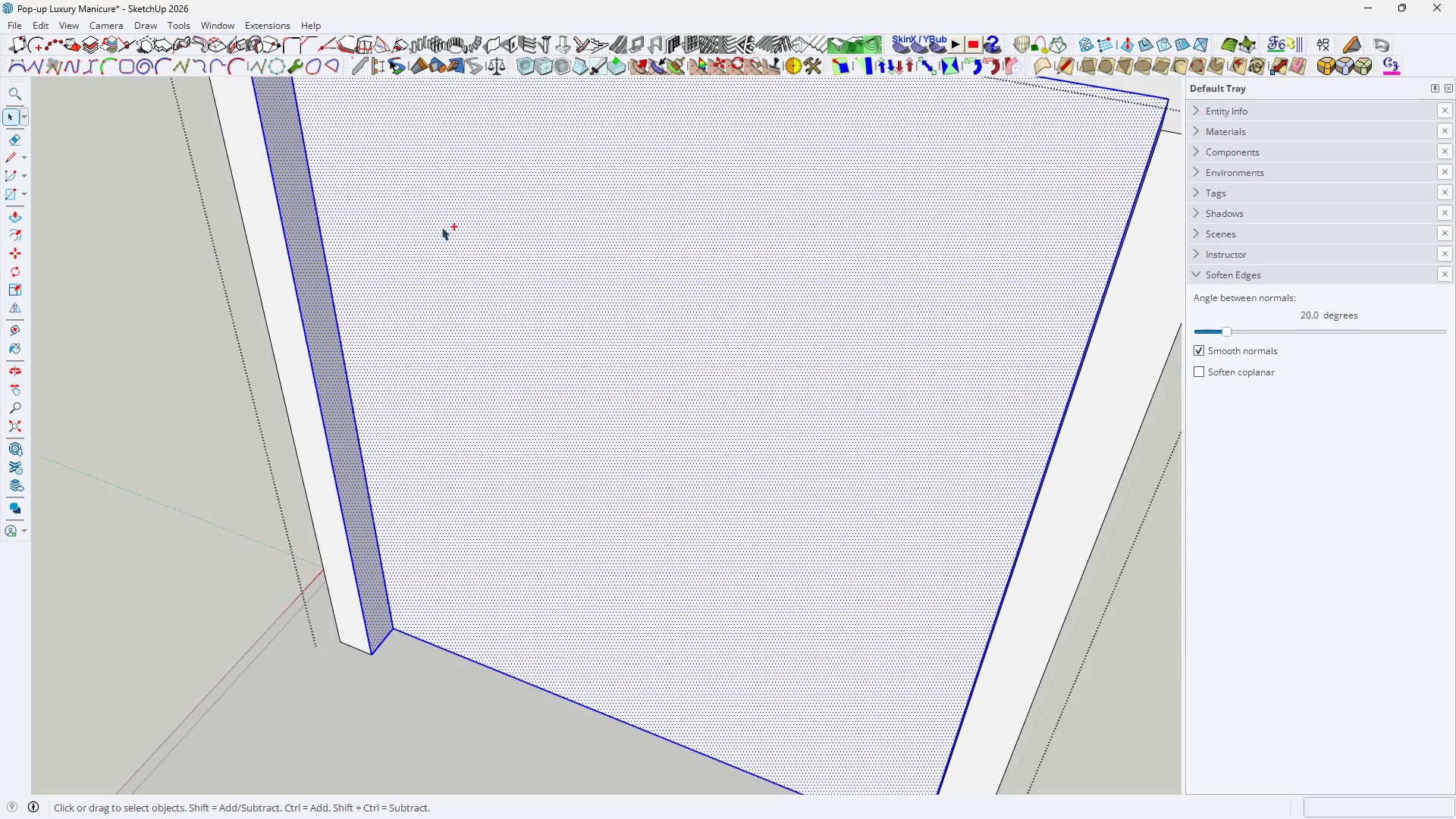 
scroll: coordinate [444, 350], scroll_direction: down, amount: 4.0
 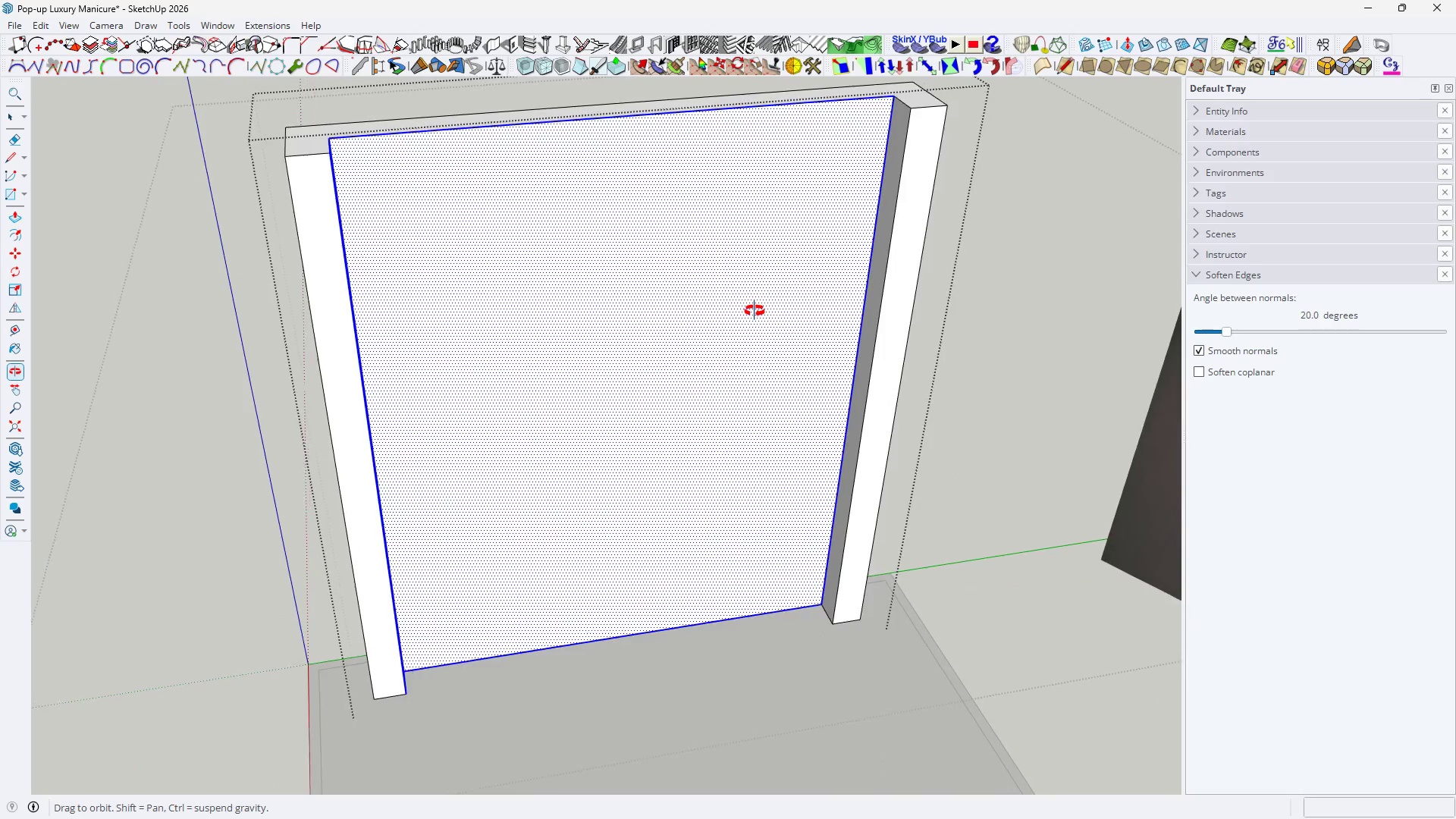 
hold_key(key=ControlLeft, duration=1.33)
scroll: coordinate [855, 221], scroll_direction: up, amount: 5.0
 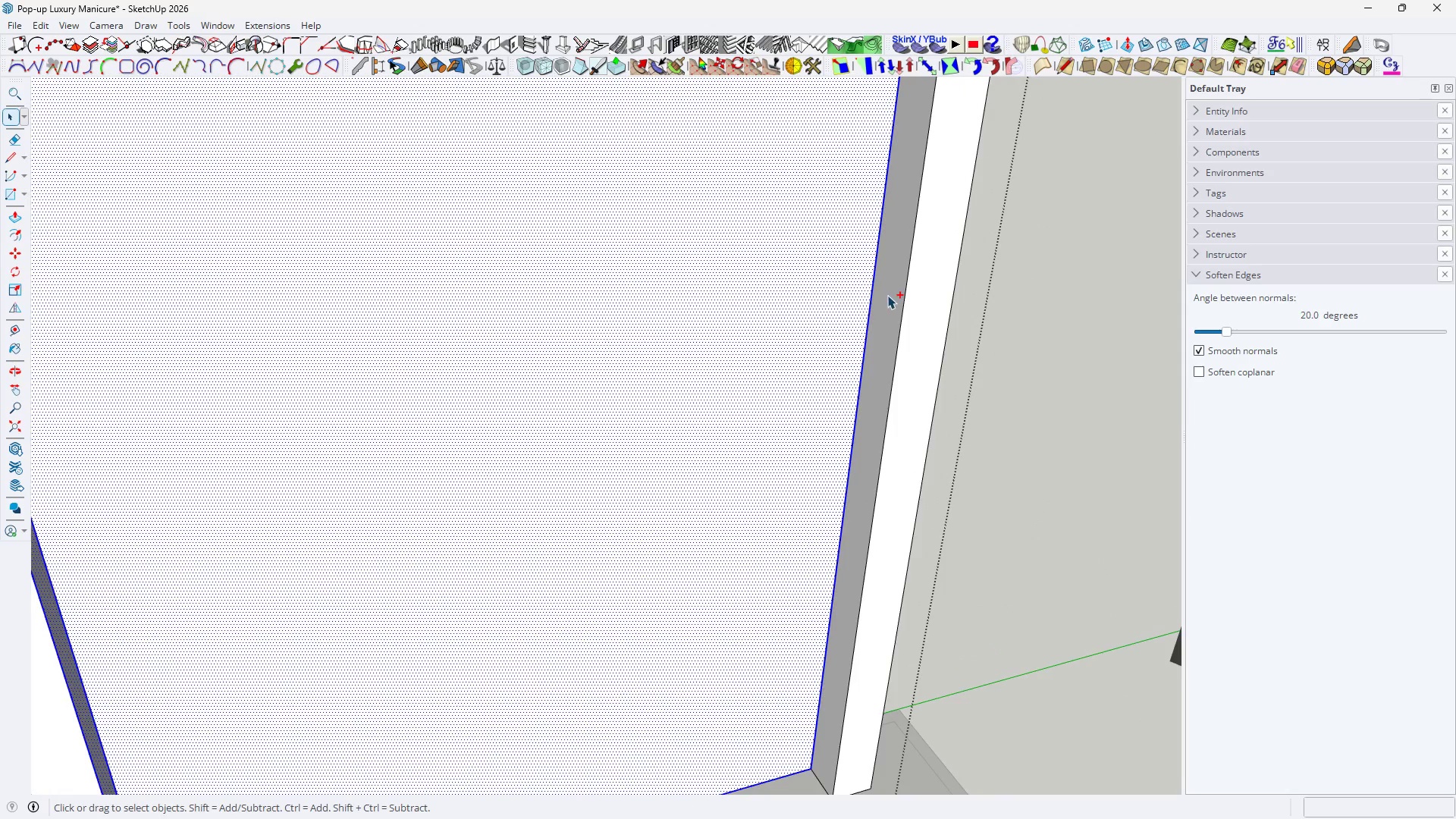 
left_click([887, 295])
 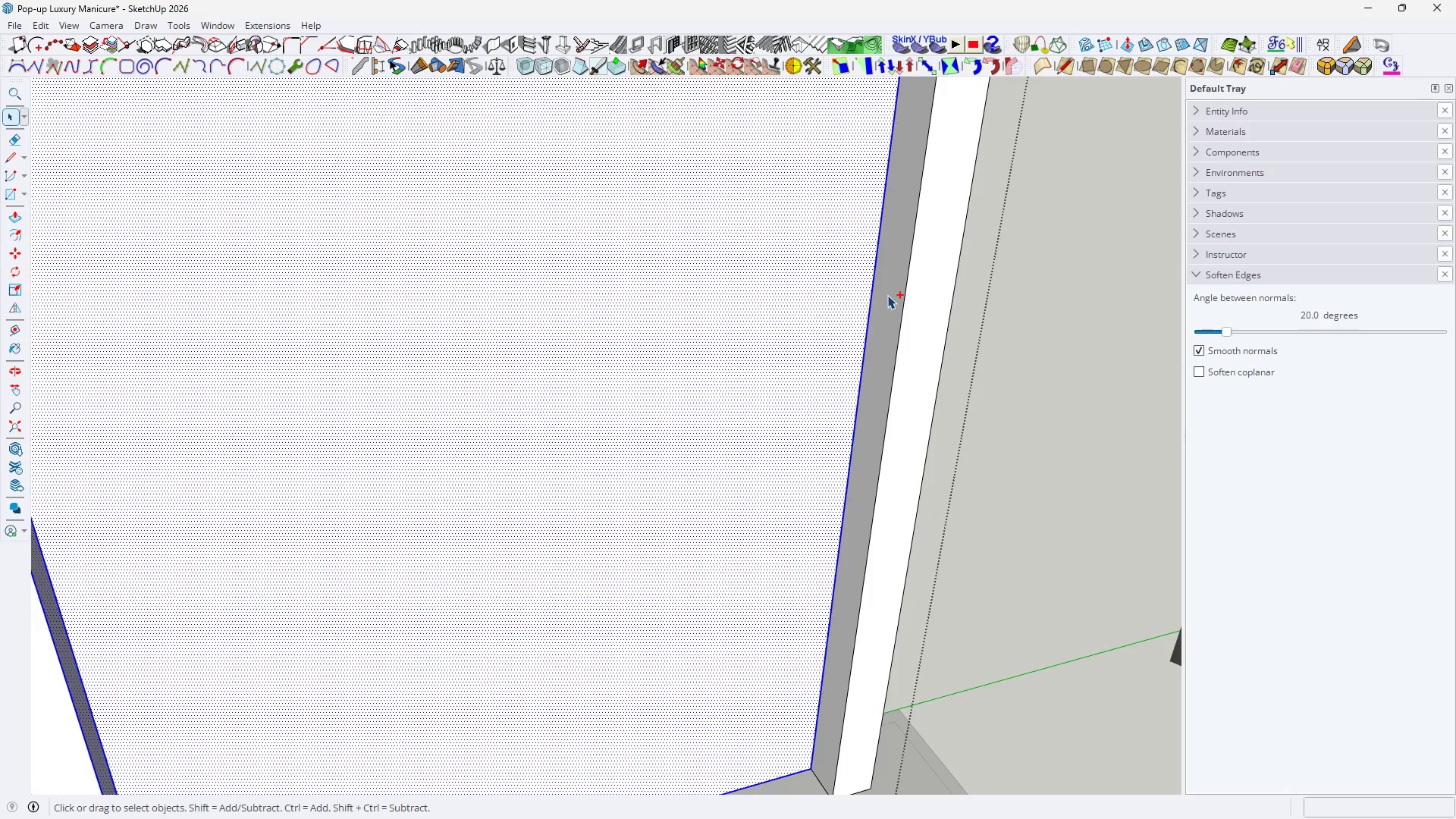 
double_click([887, 295])
 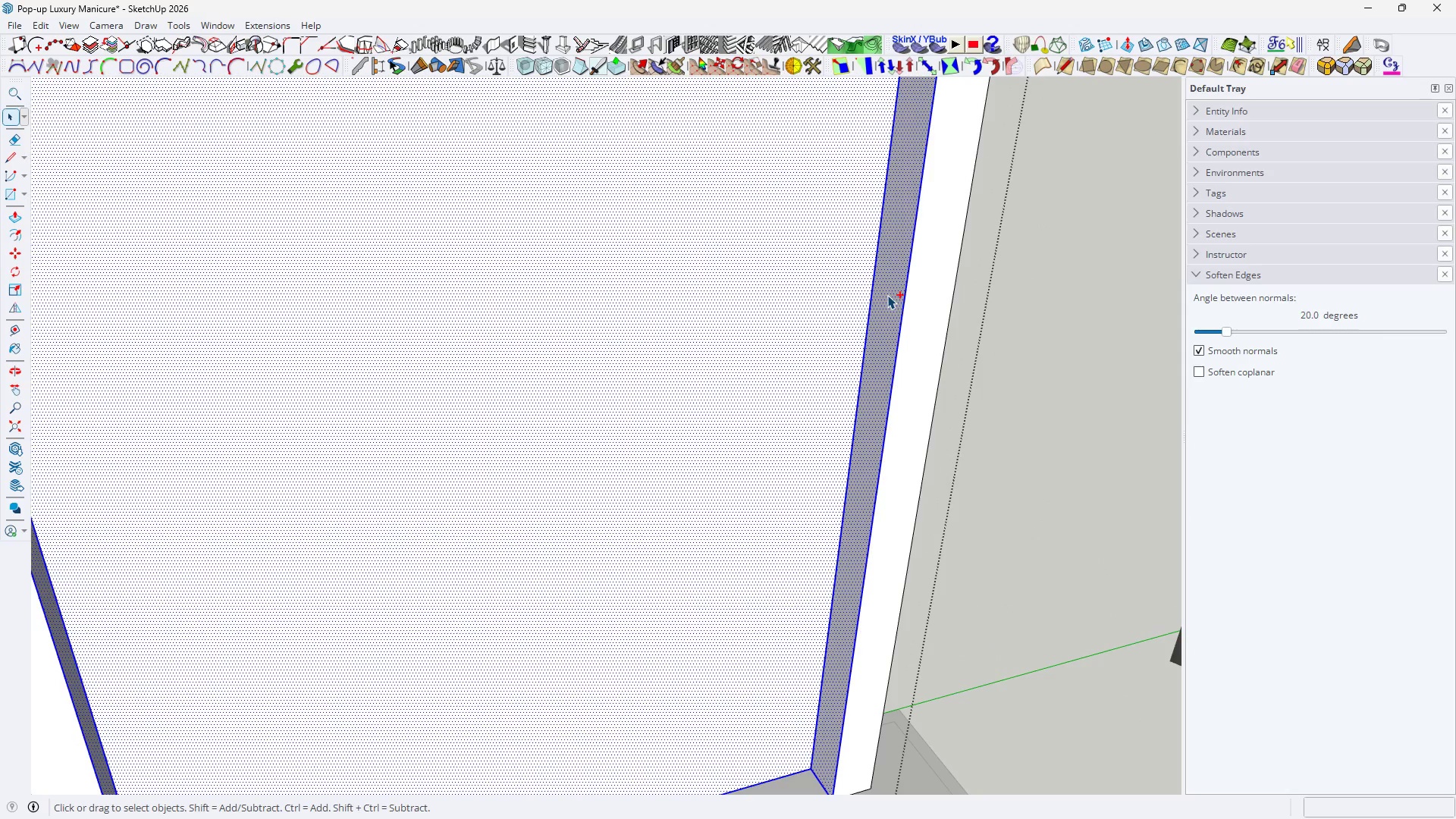 
right_click([887, 295])
 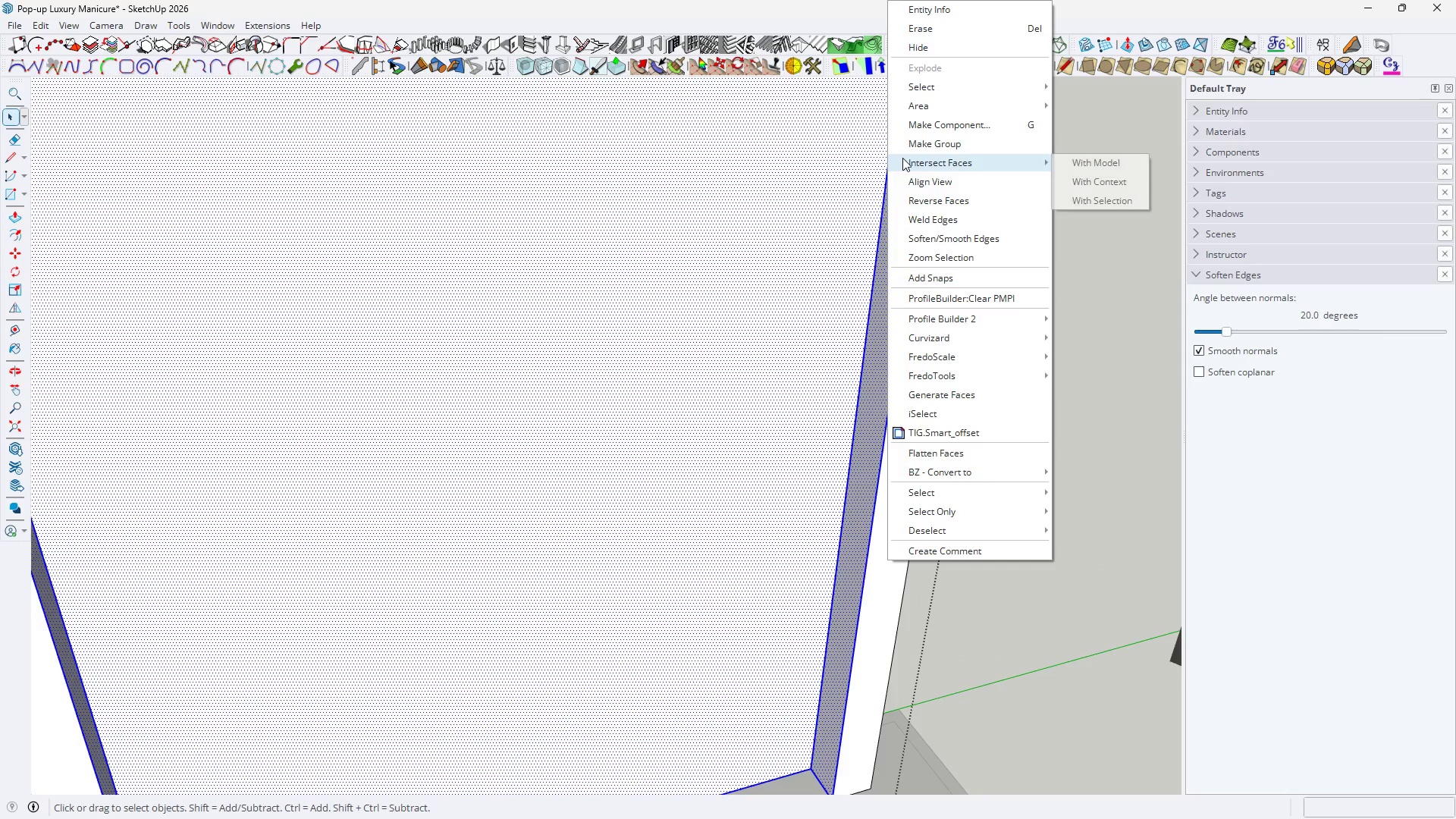 
left_click([905, 151])
 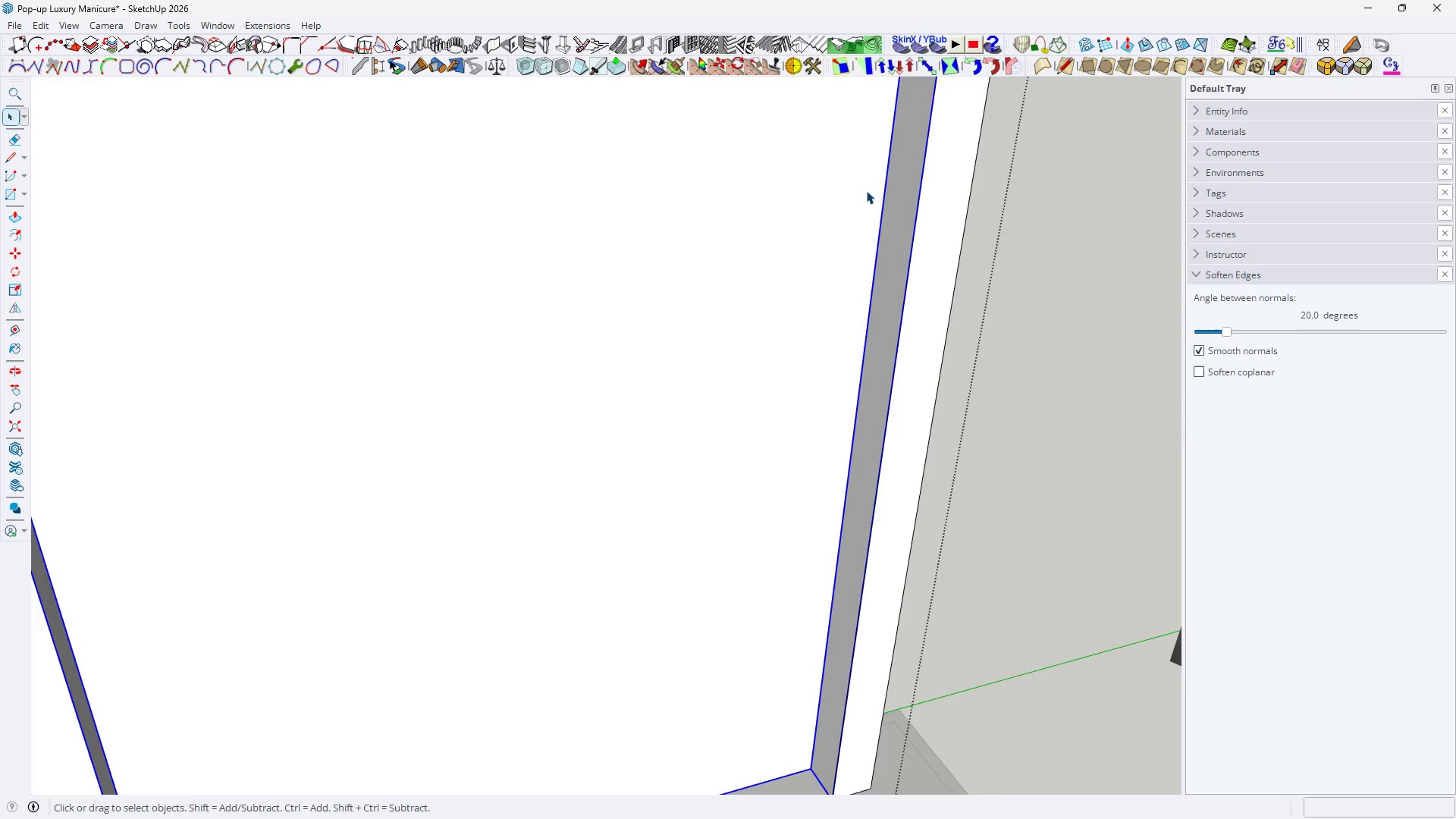 
double_click([728, 275])
 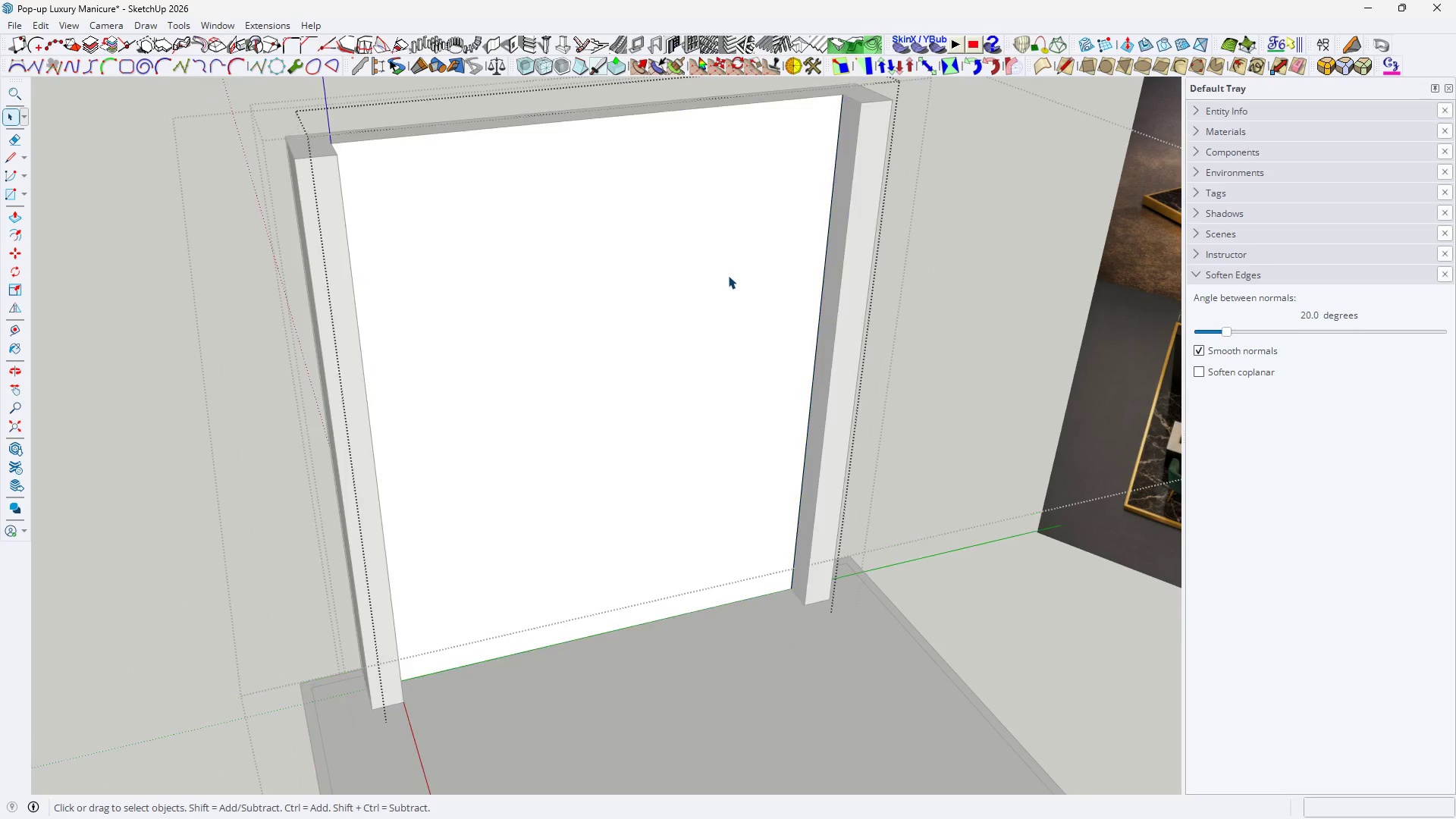 
scroll: coordinate [732, 275], scroll_direction: down, amount: 6.0
 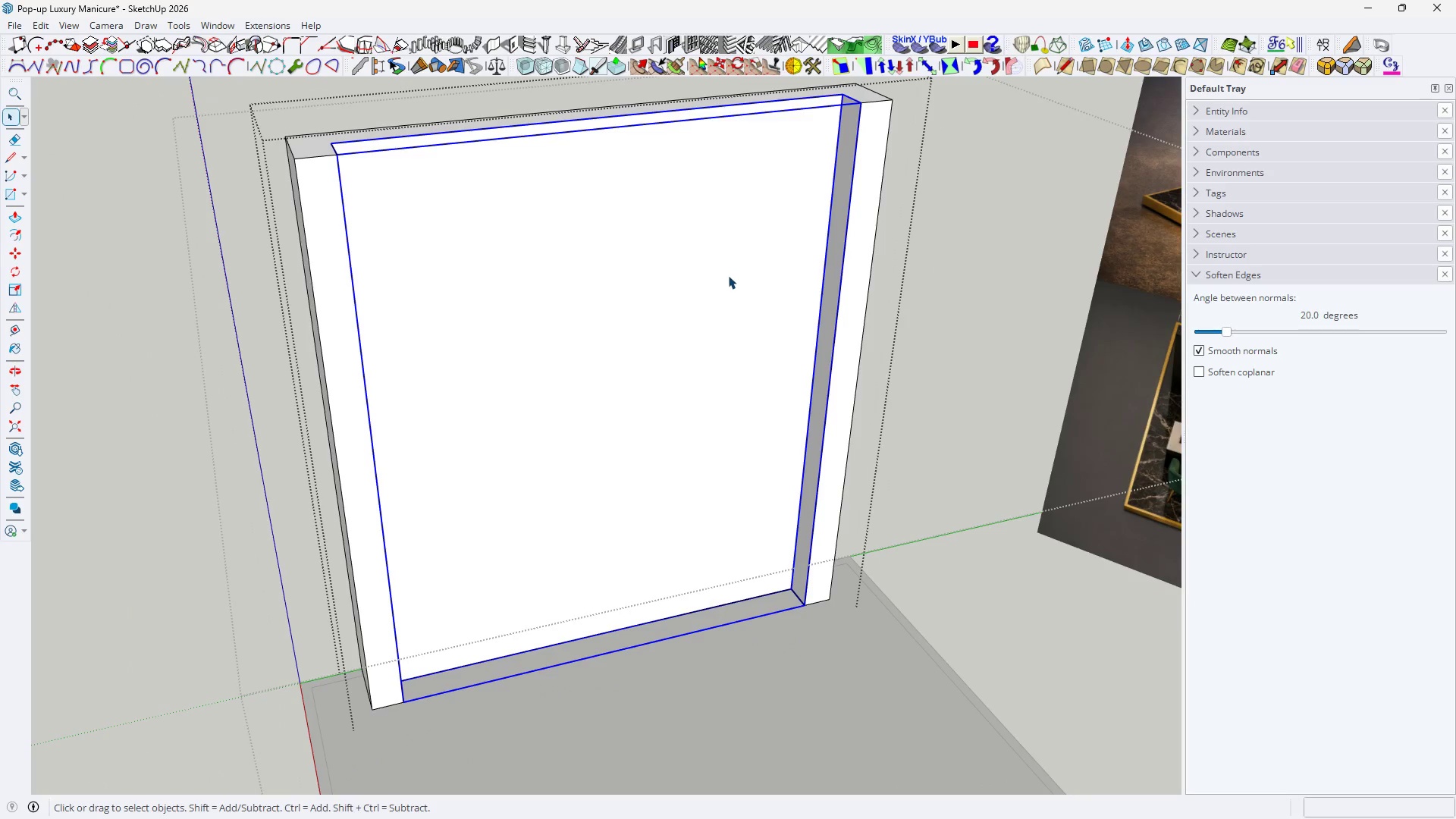 
triple_click([728, 275])
 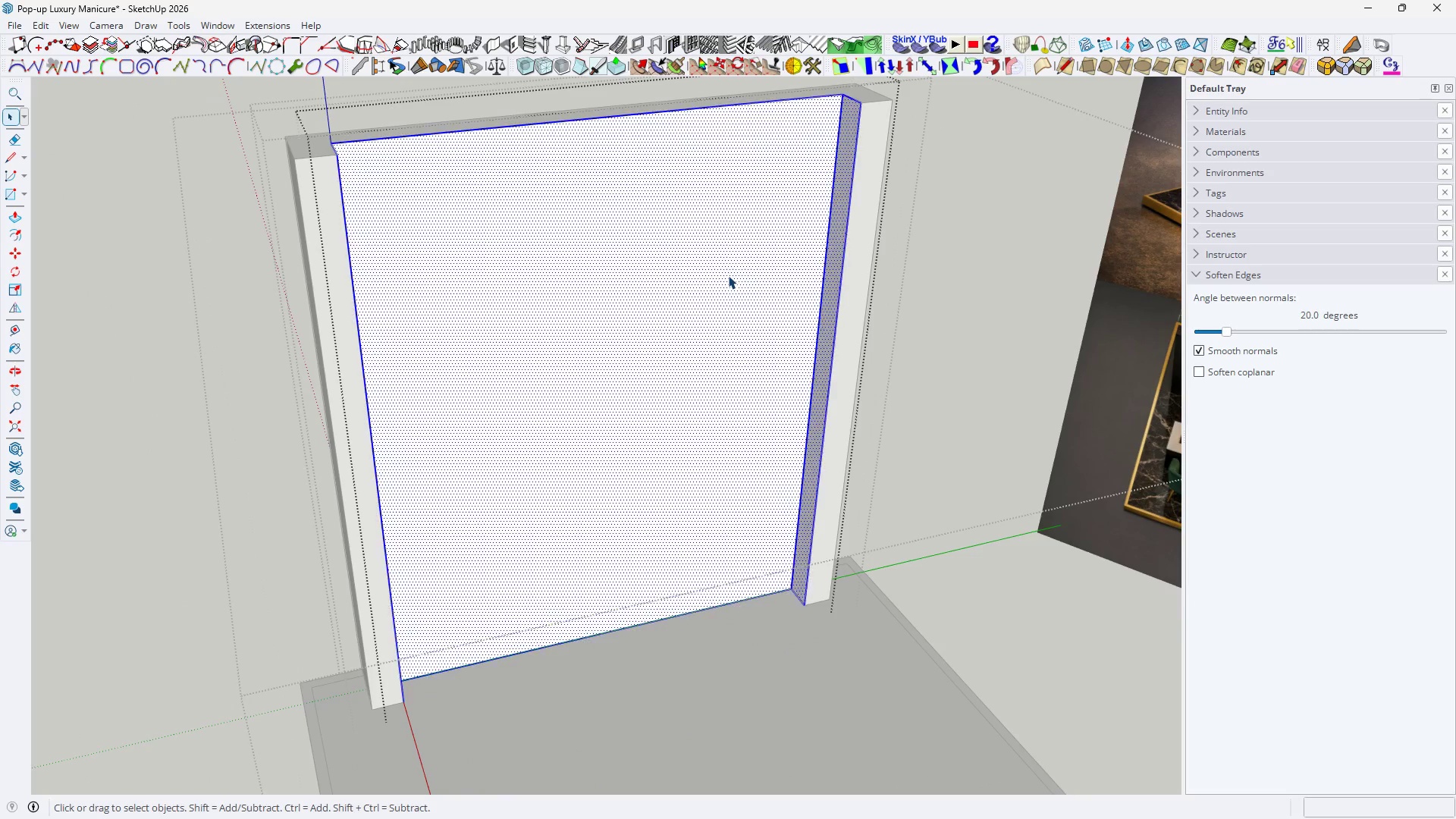 
triple_click([728, 275])
 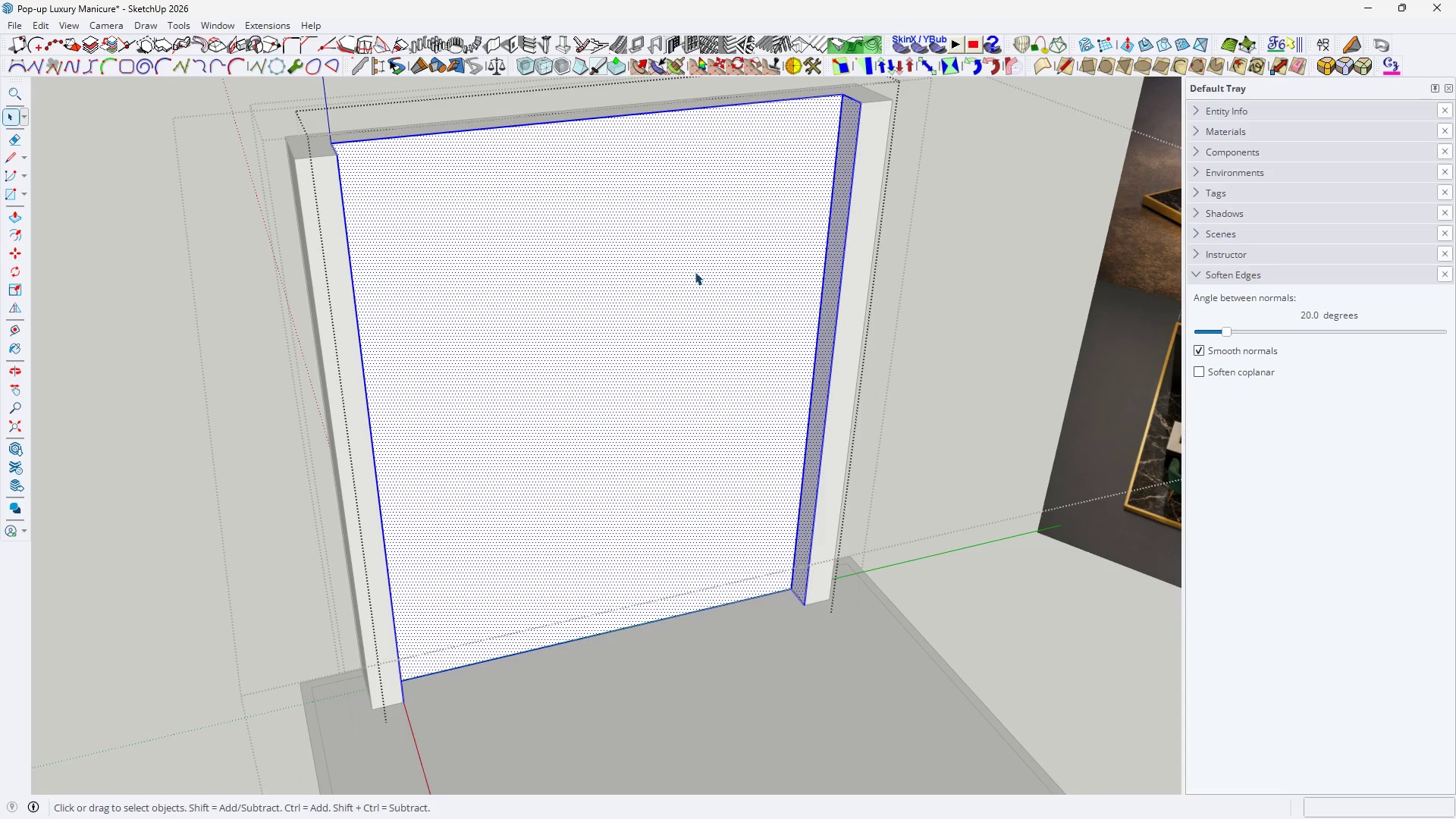 
key(Control+X)
 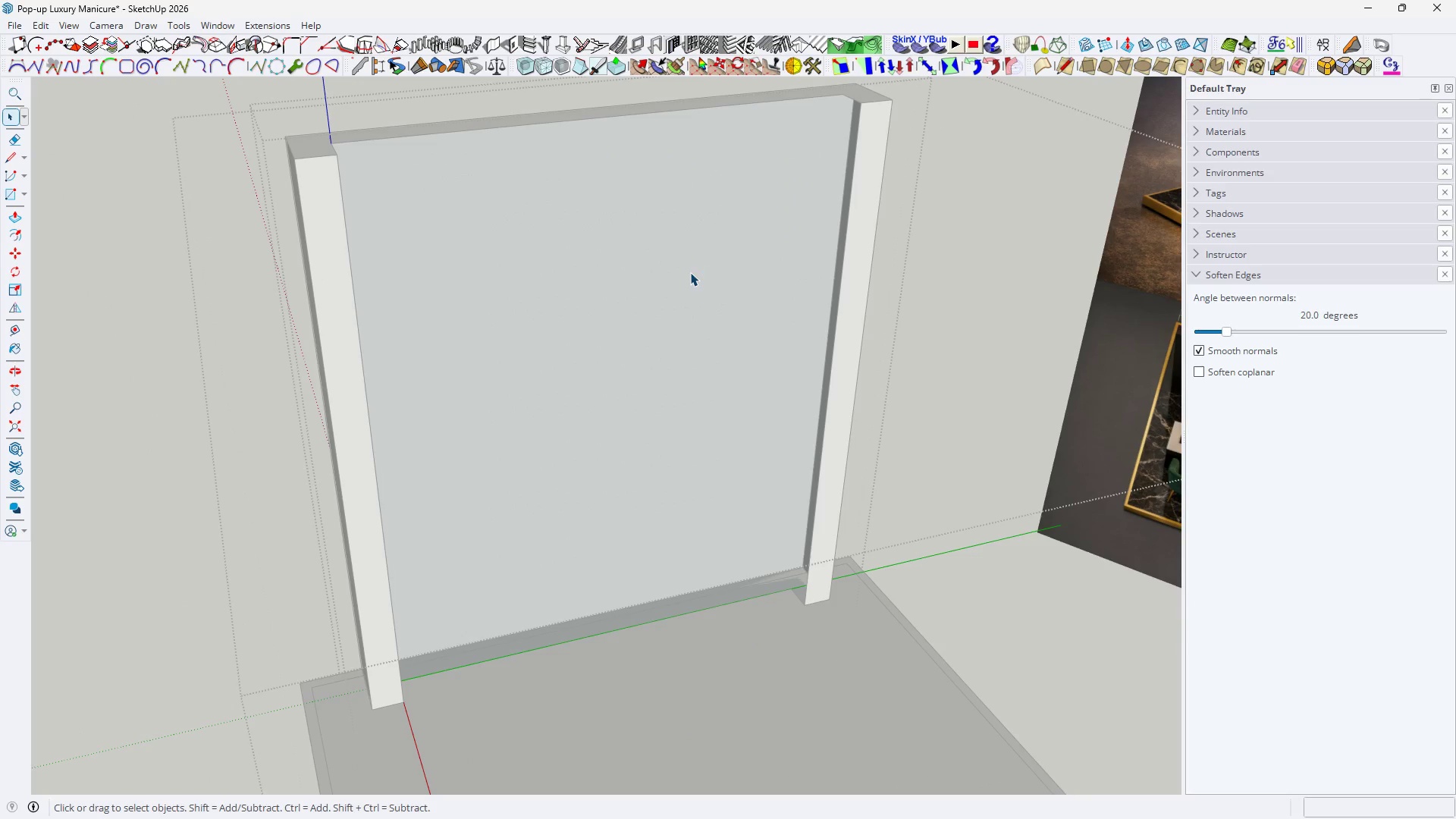 
key(H)
 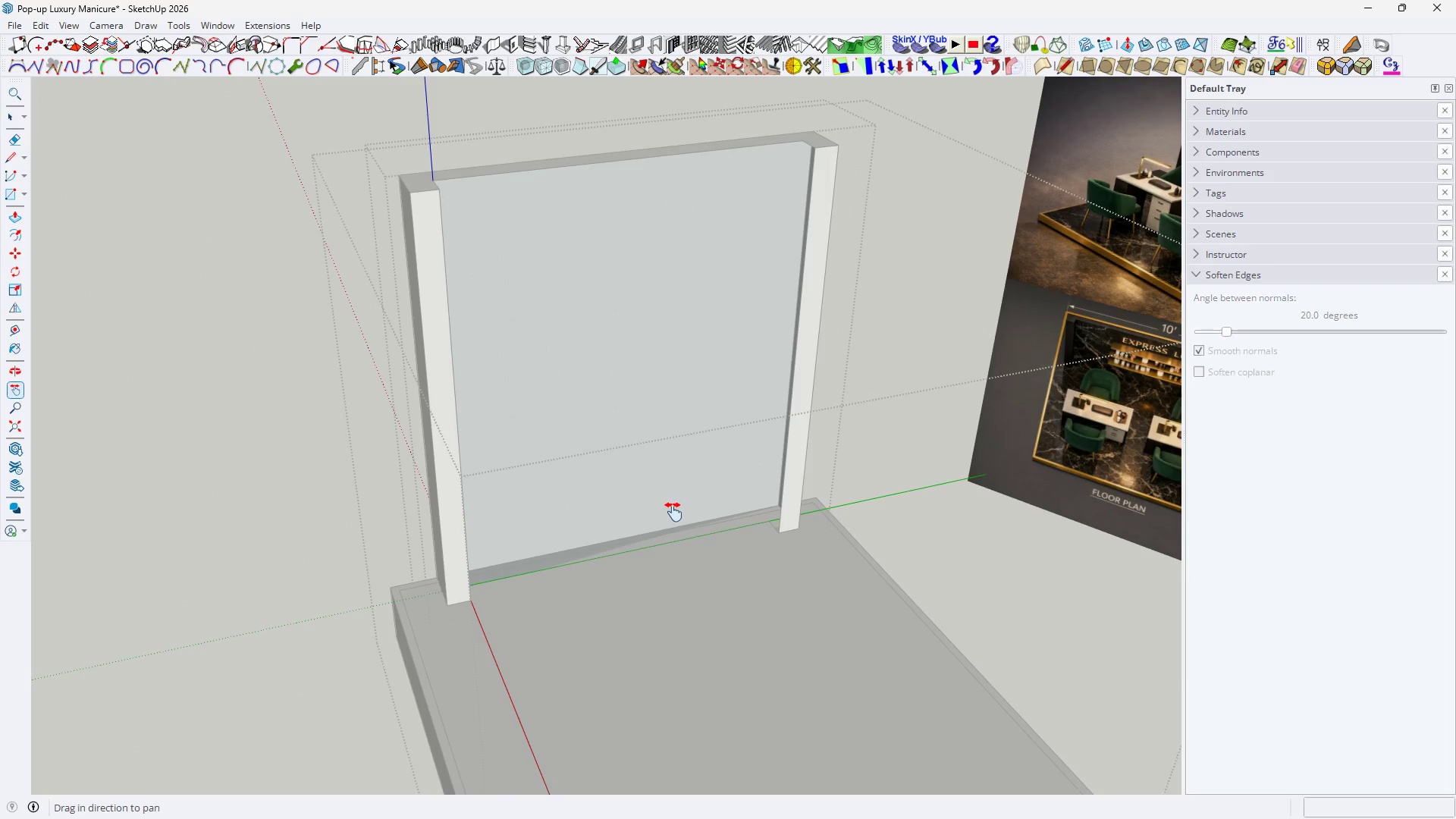 
left_click_drag(start_coordinate=[662, 511], to_coordinate=[551, 287])
 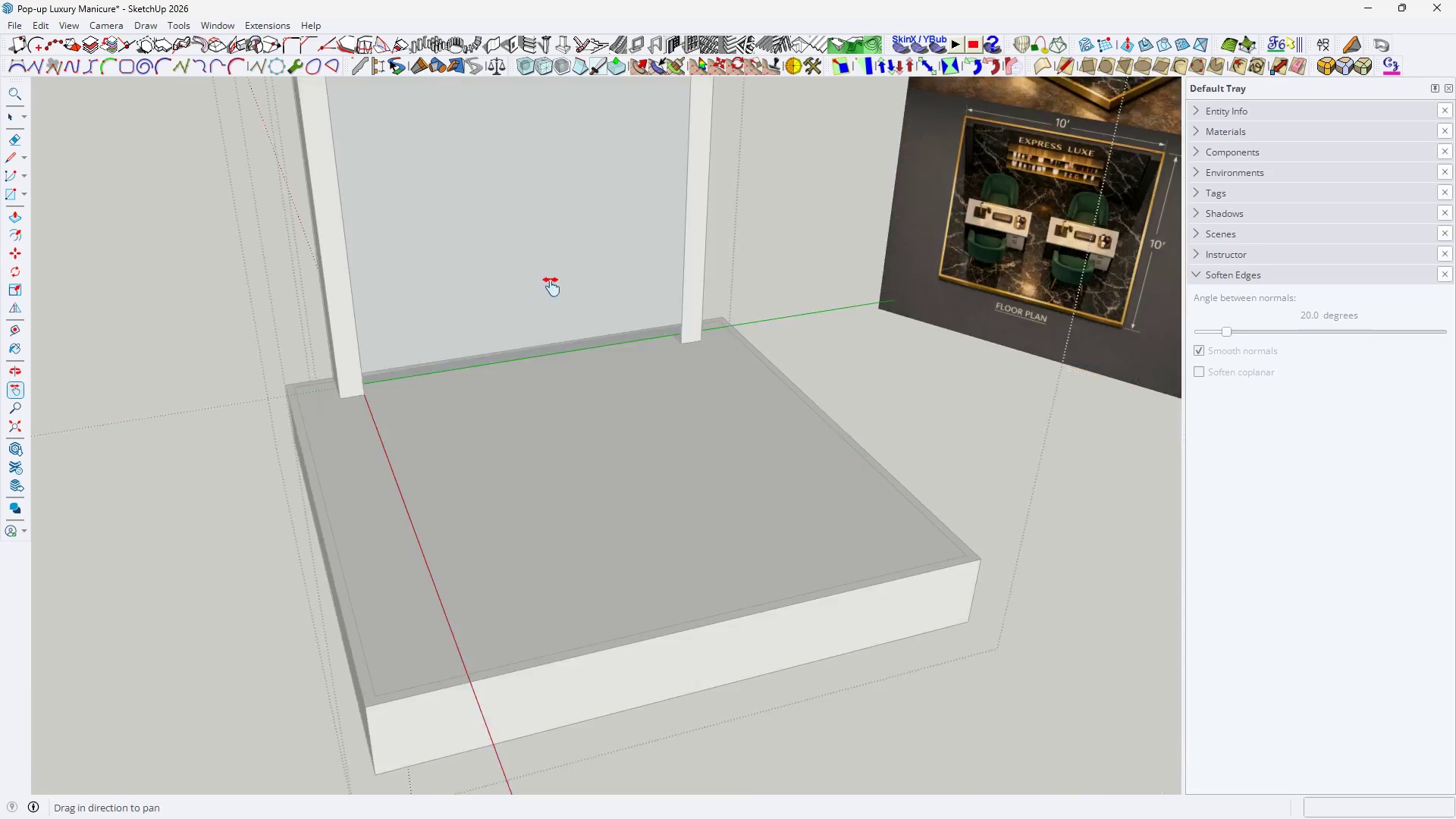 
key(Space)
 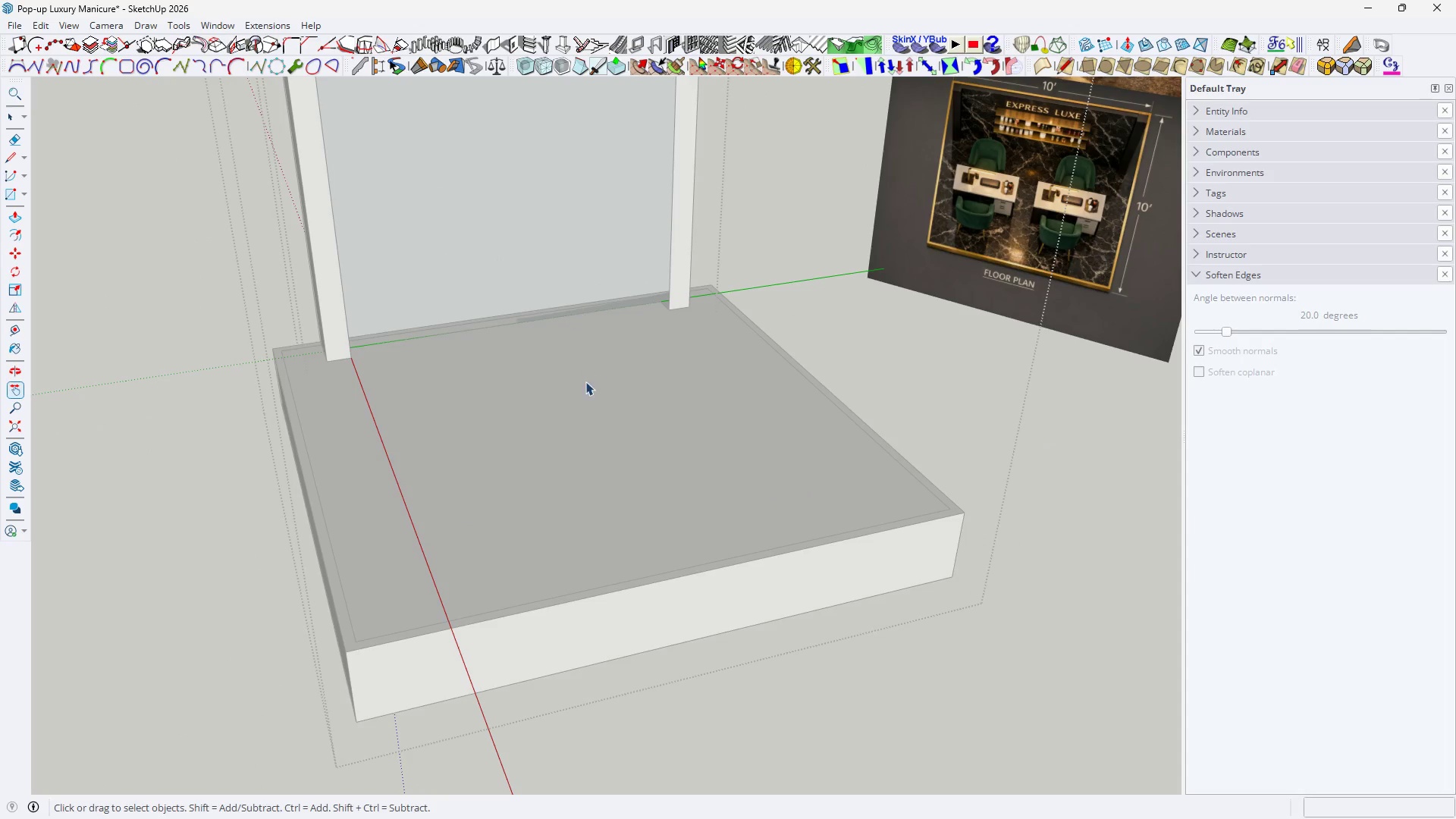 
scroll: coordinate [686, 274], scroll_direction: down, amount: 3.0
 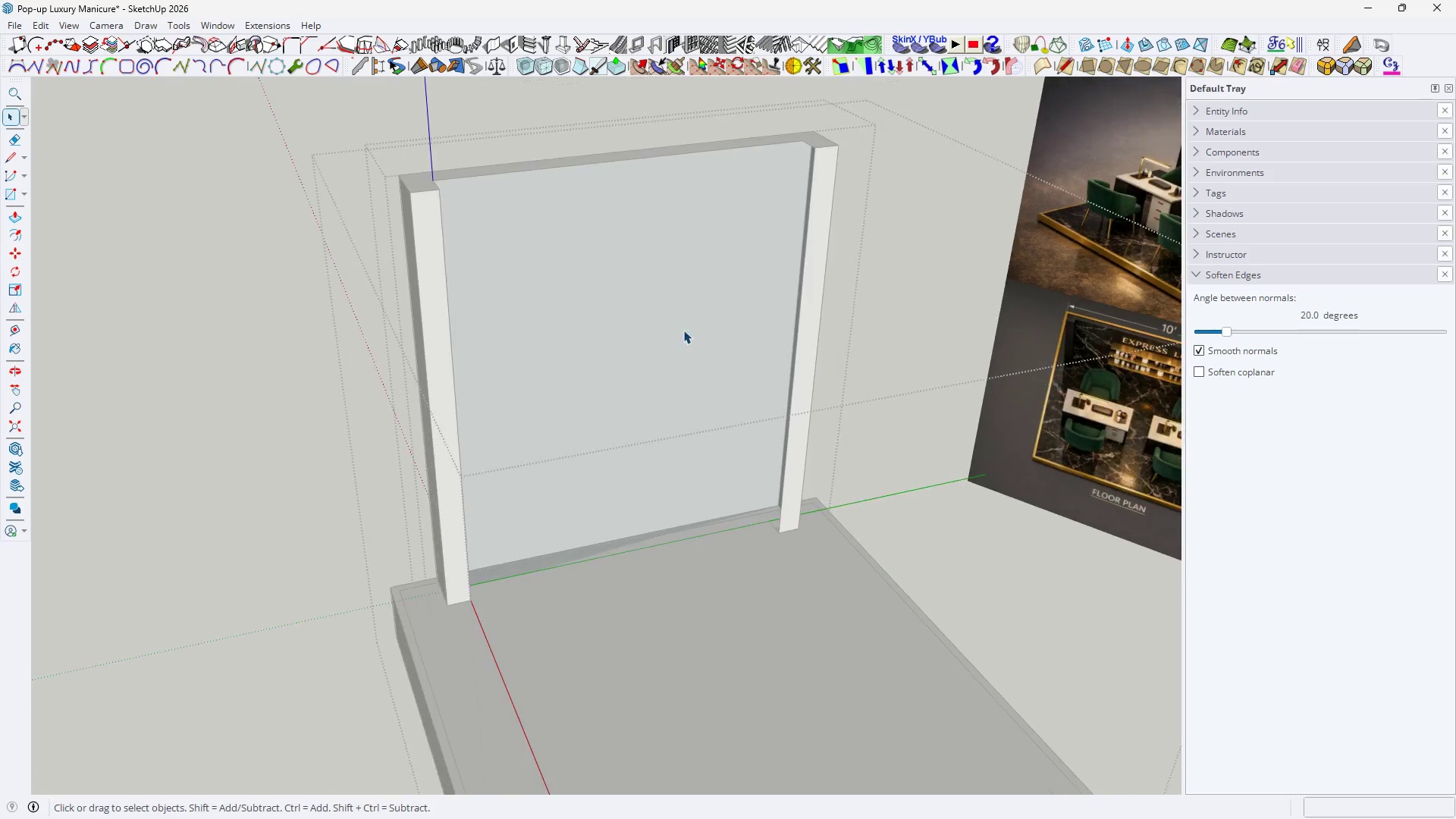 
key(Escape)
 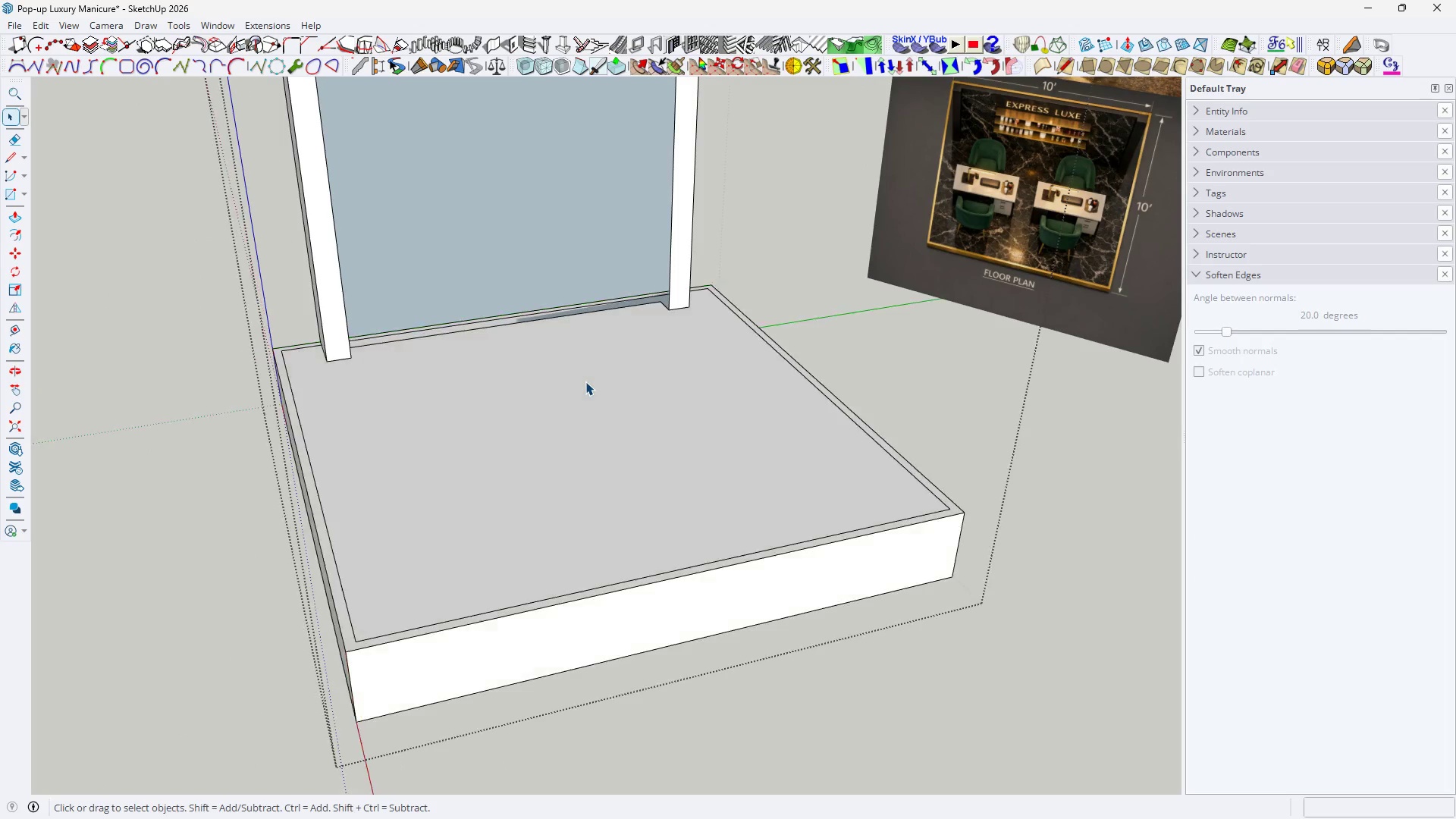 
double_click([585, 381])
 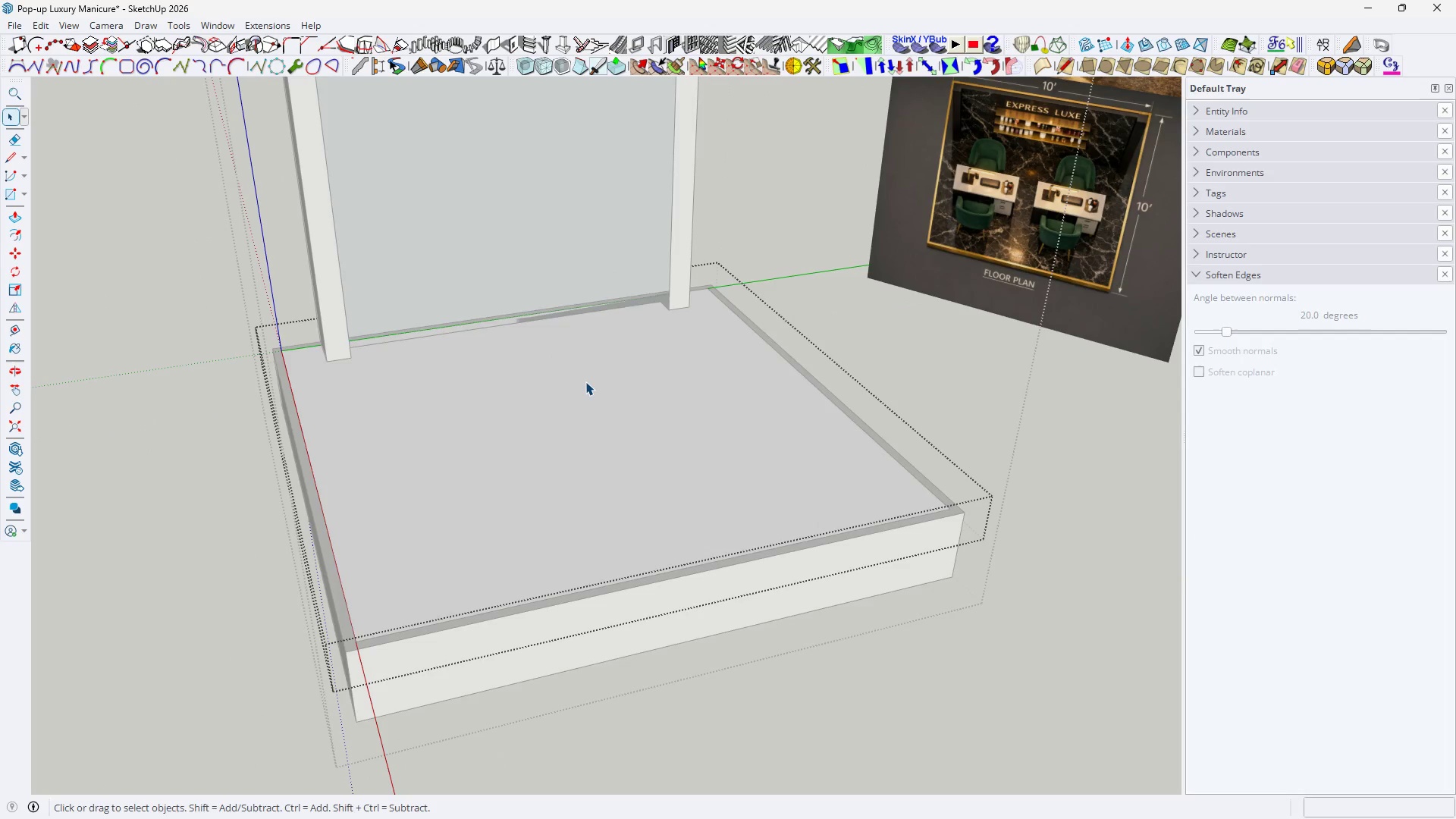 
triple_click([585, 381])
 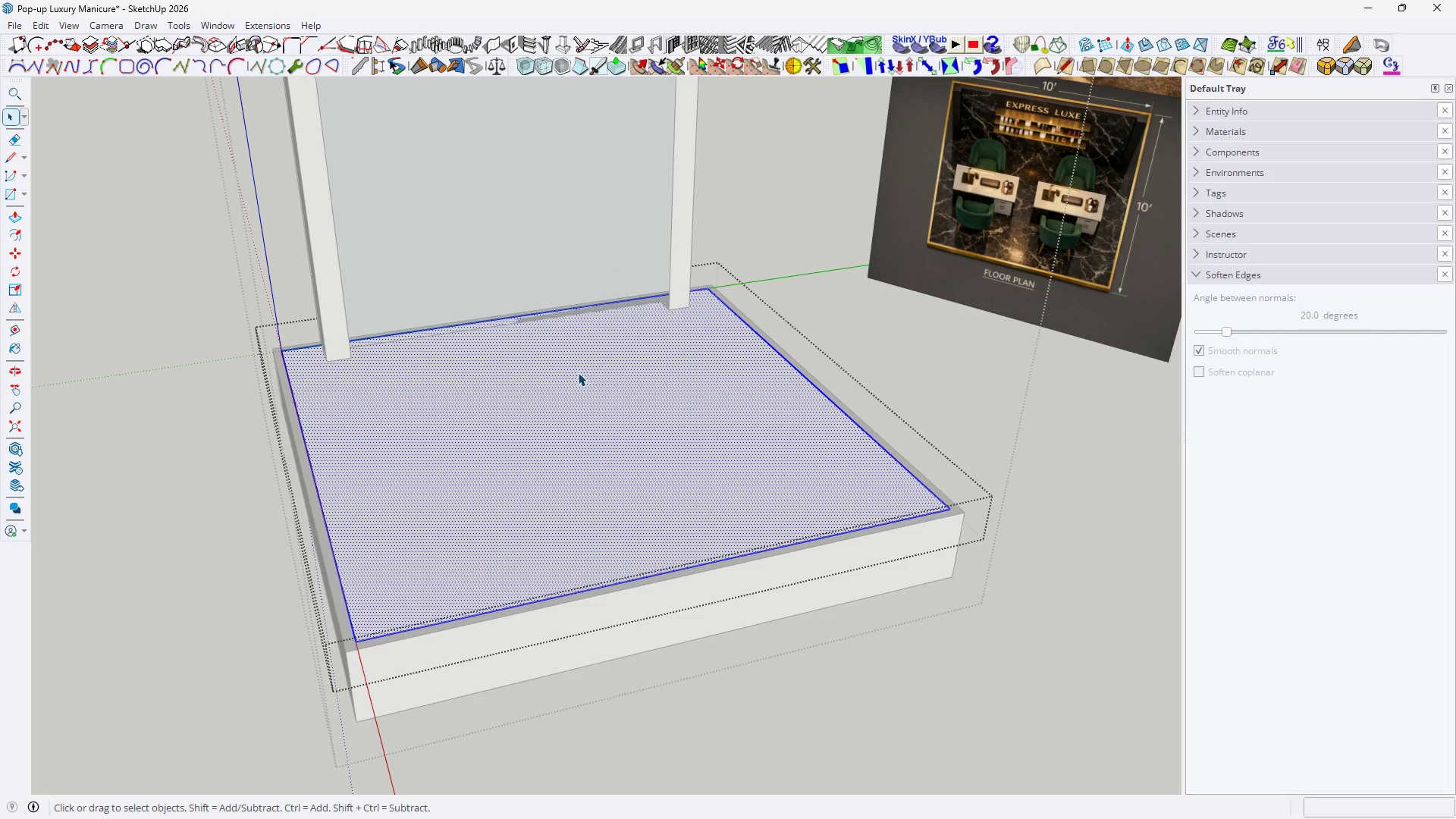 
key(Space)
 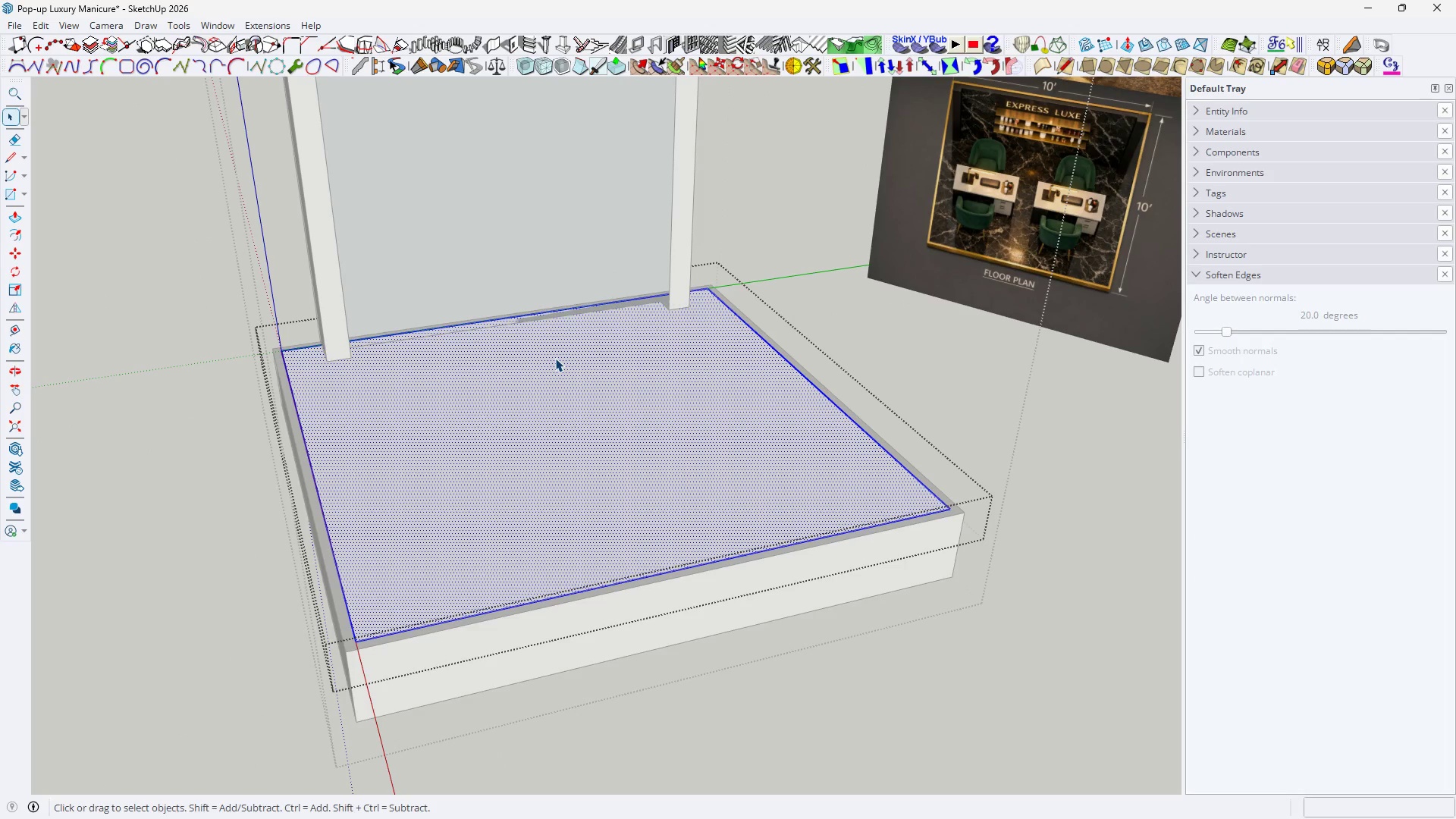 
key(H)
 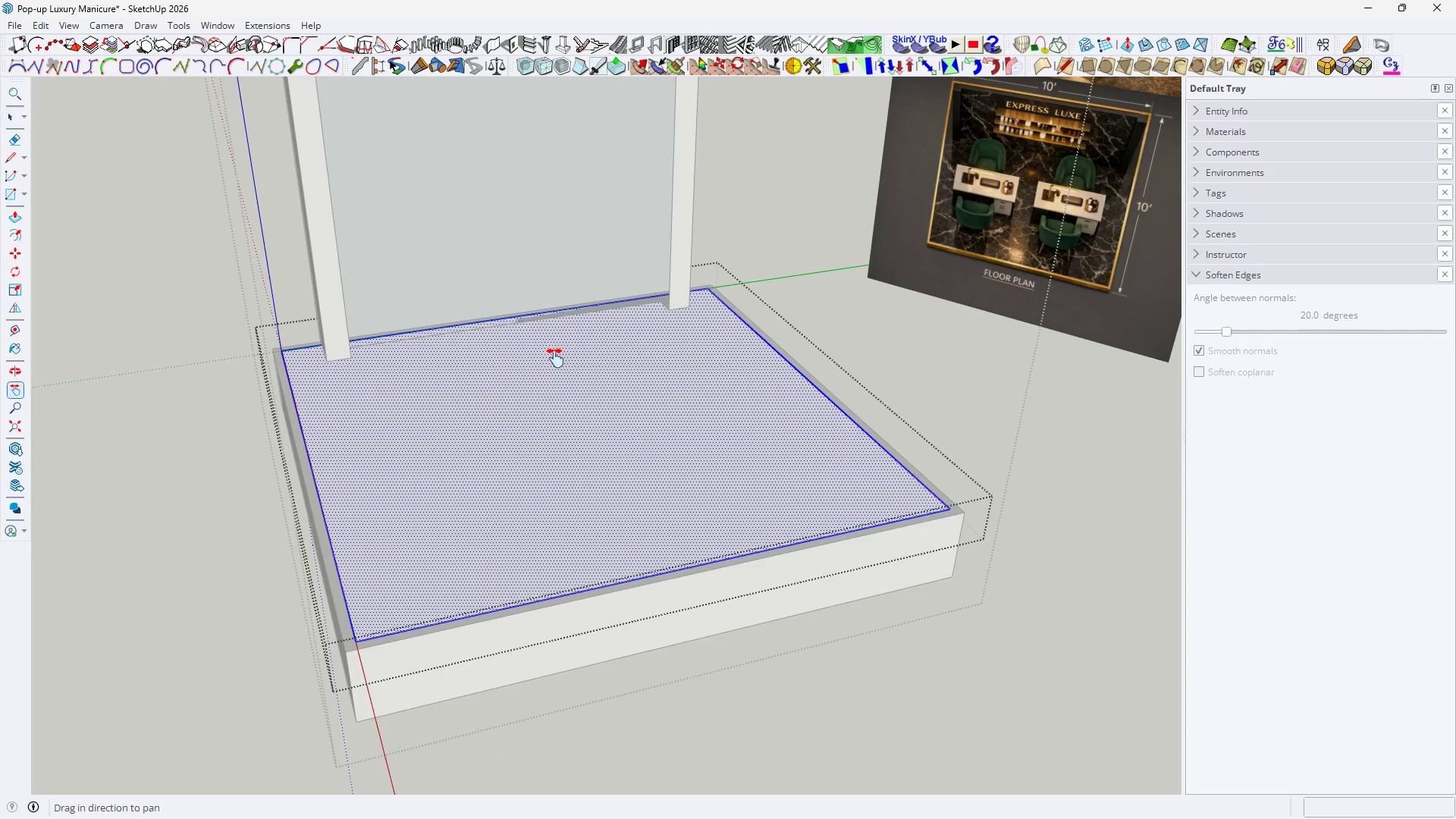 
left_click_drag(start_coordinate=[555, 358], to_coordinate=[560, 461])
 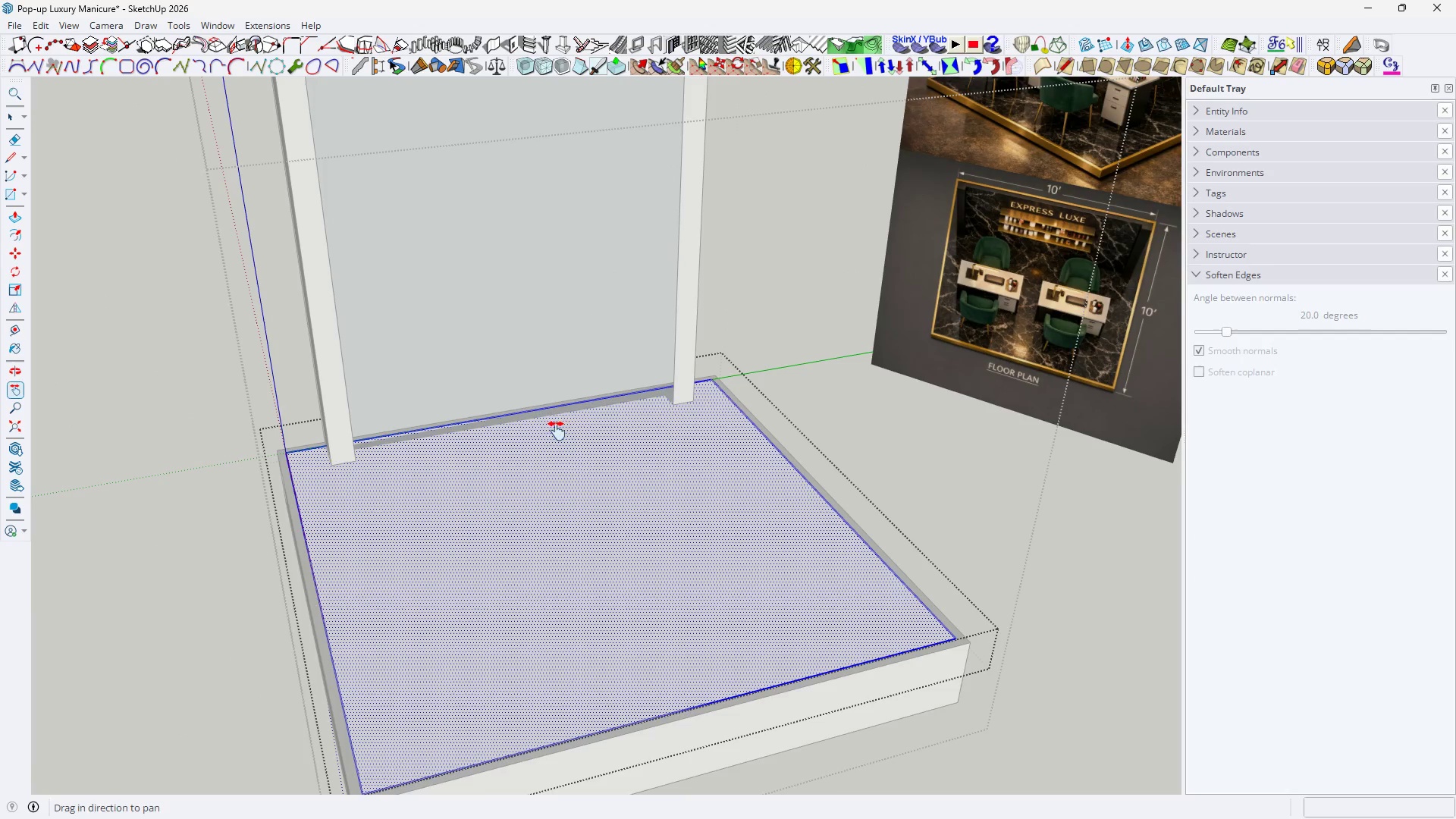 
key(Space)
 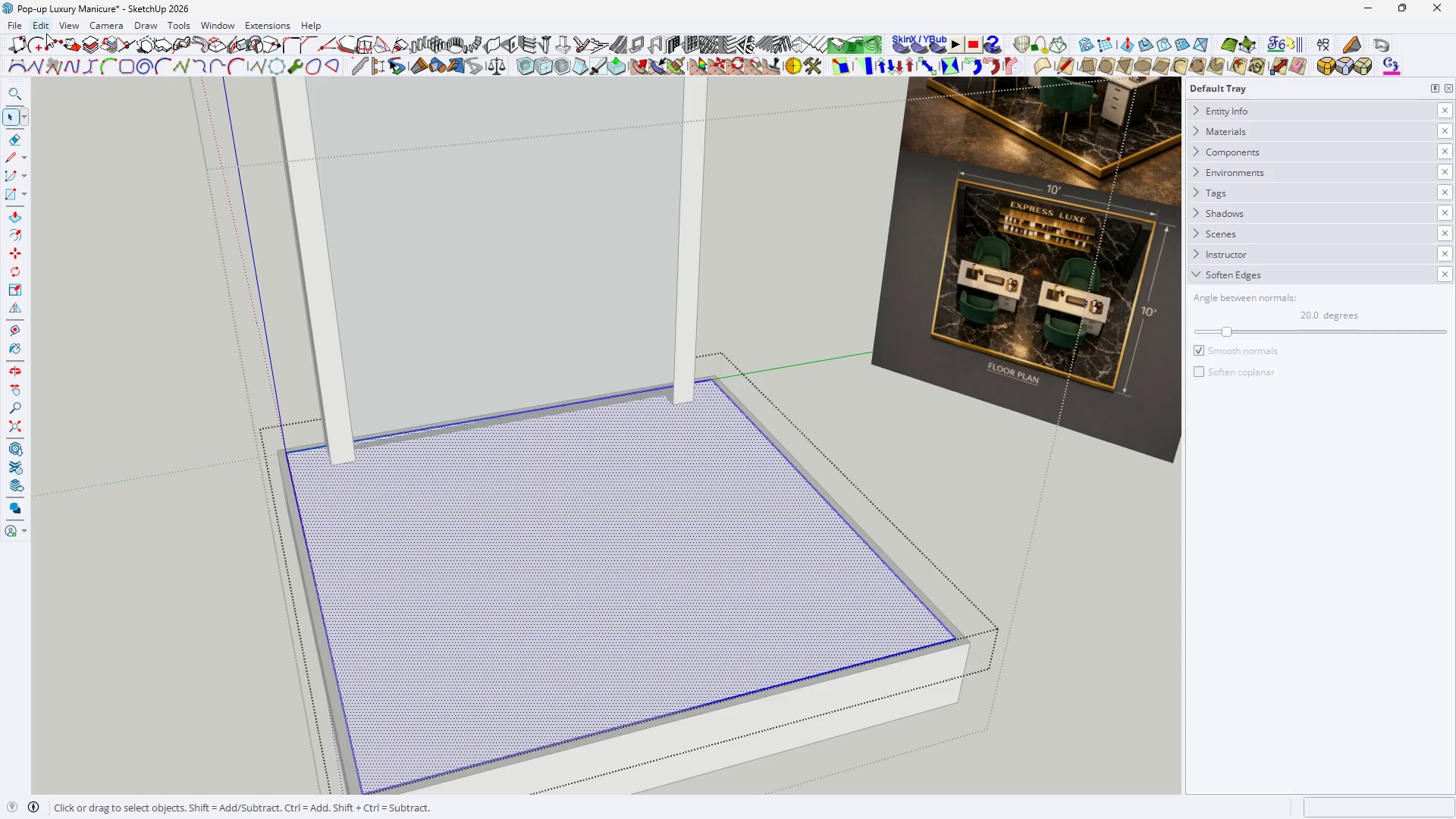 
left_click([44, 32])
 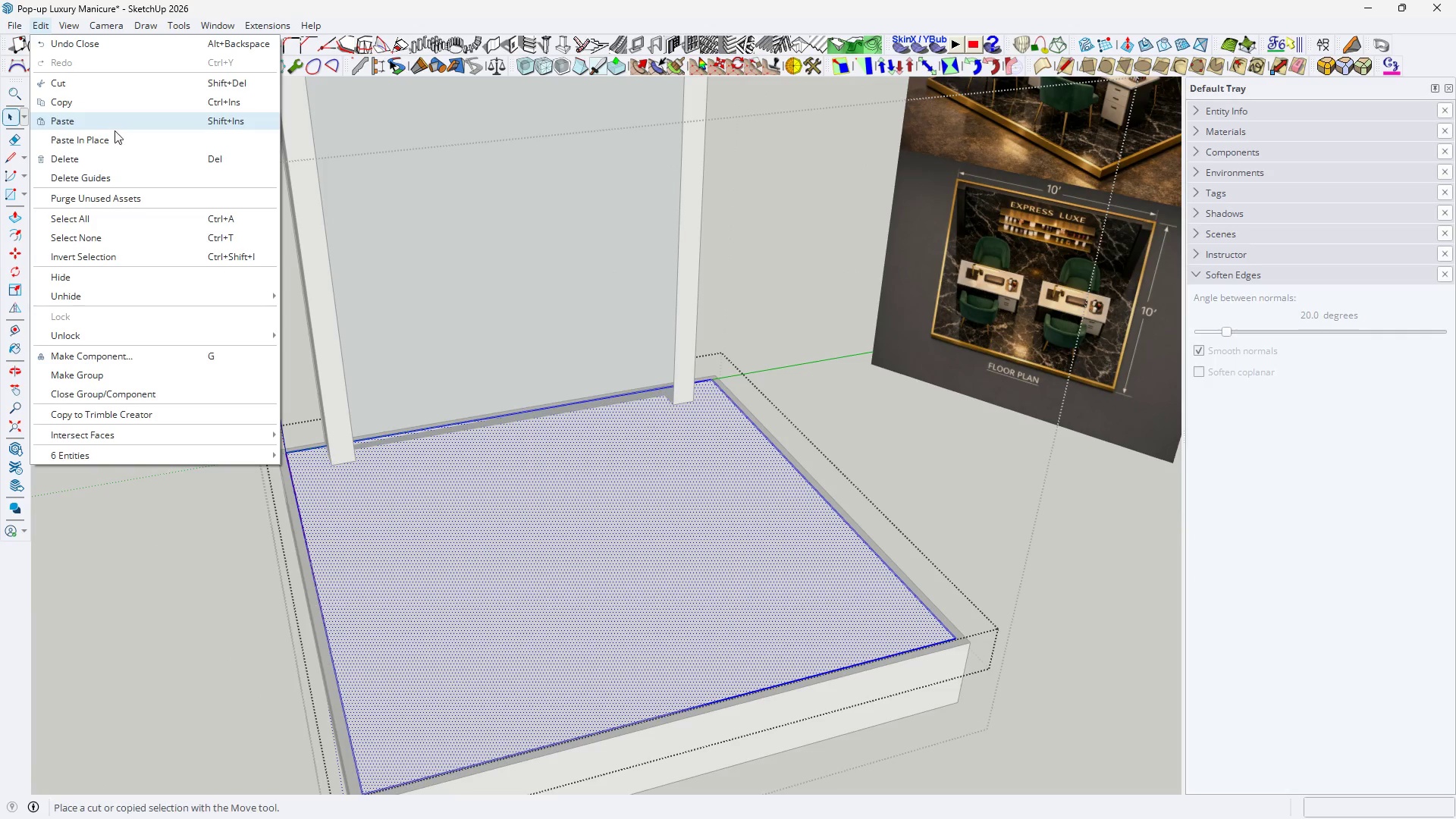 
left_click([119, 143])
 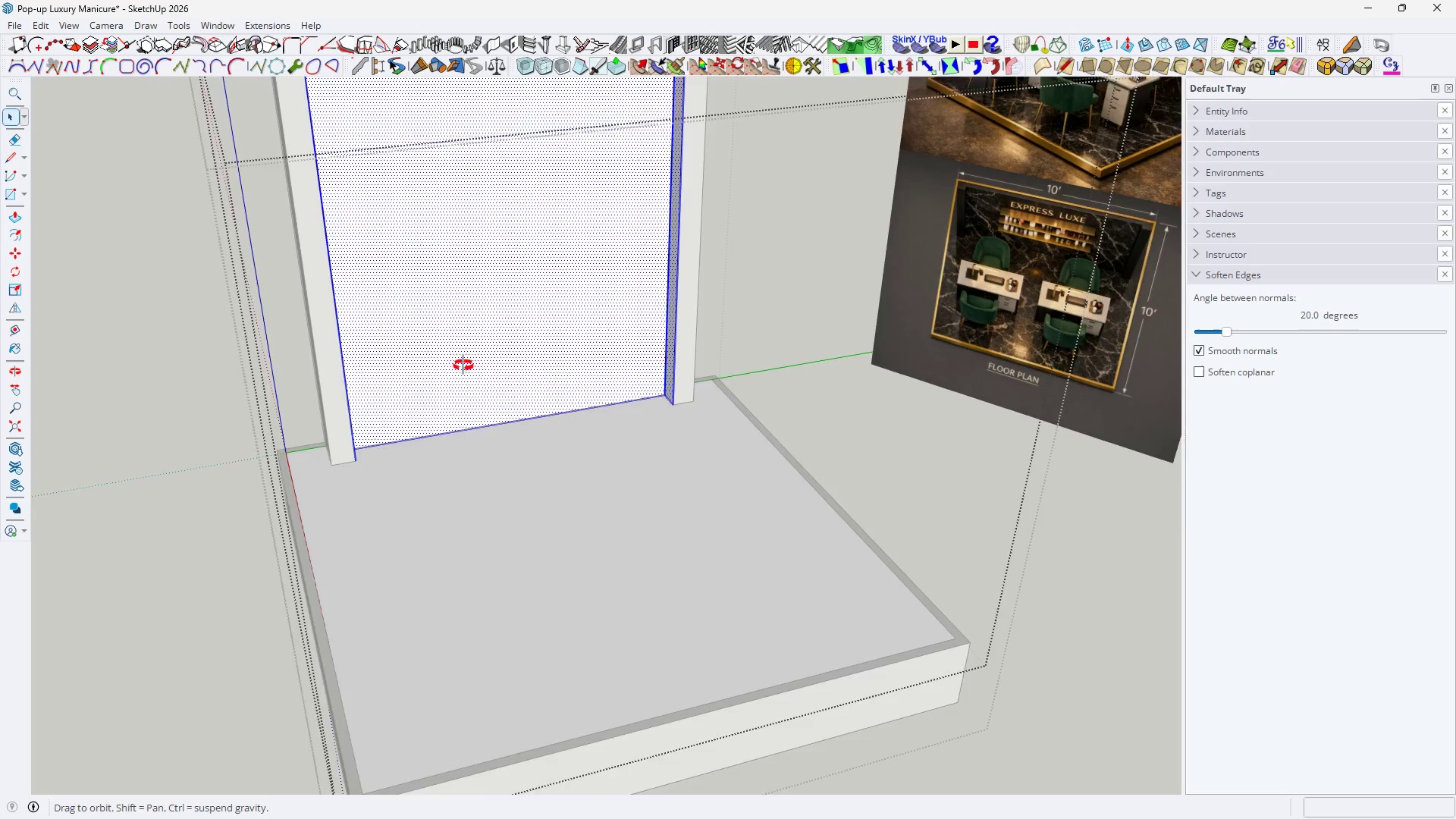 
key(Space)
 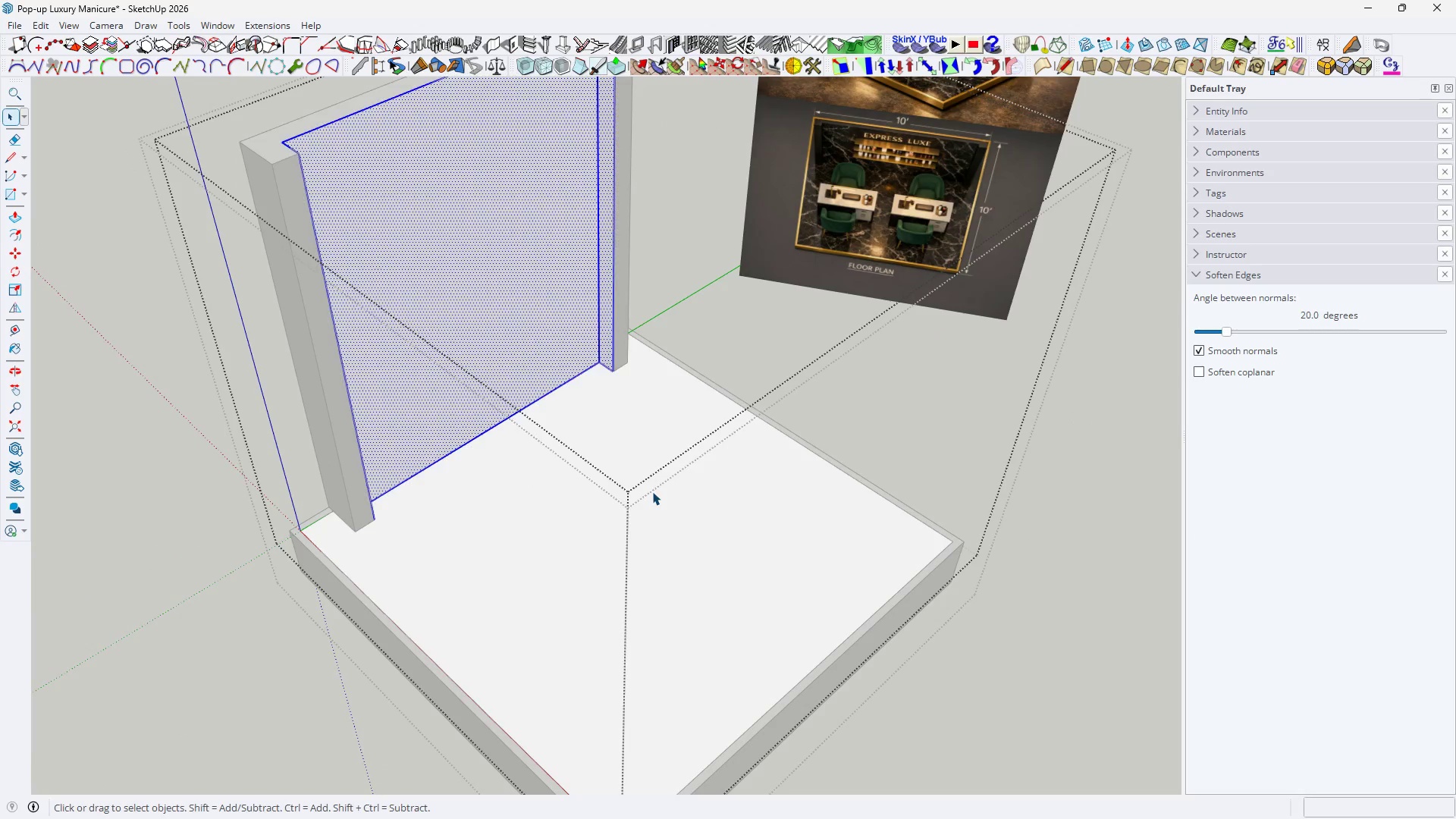 
left_click([652, 491])
 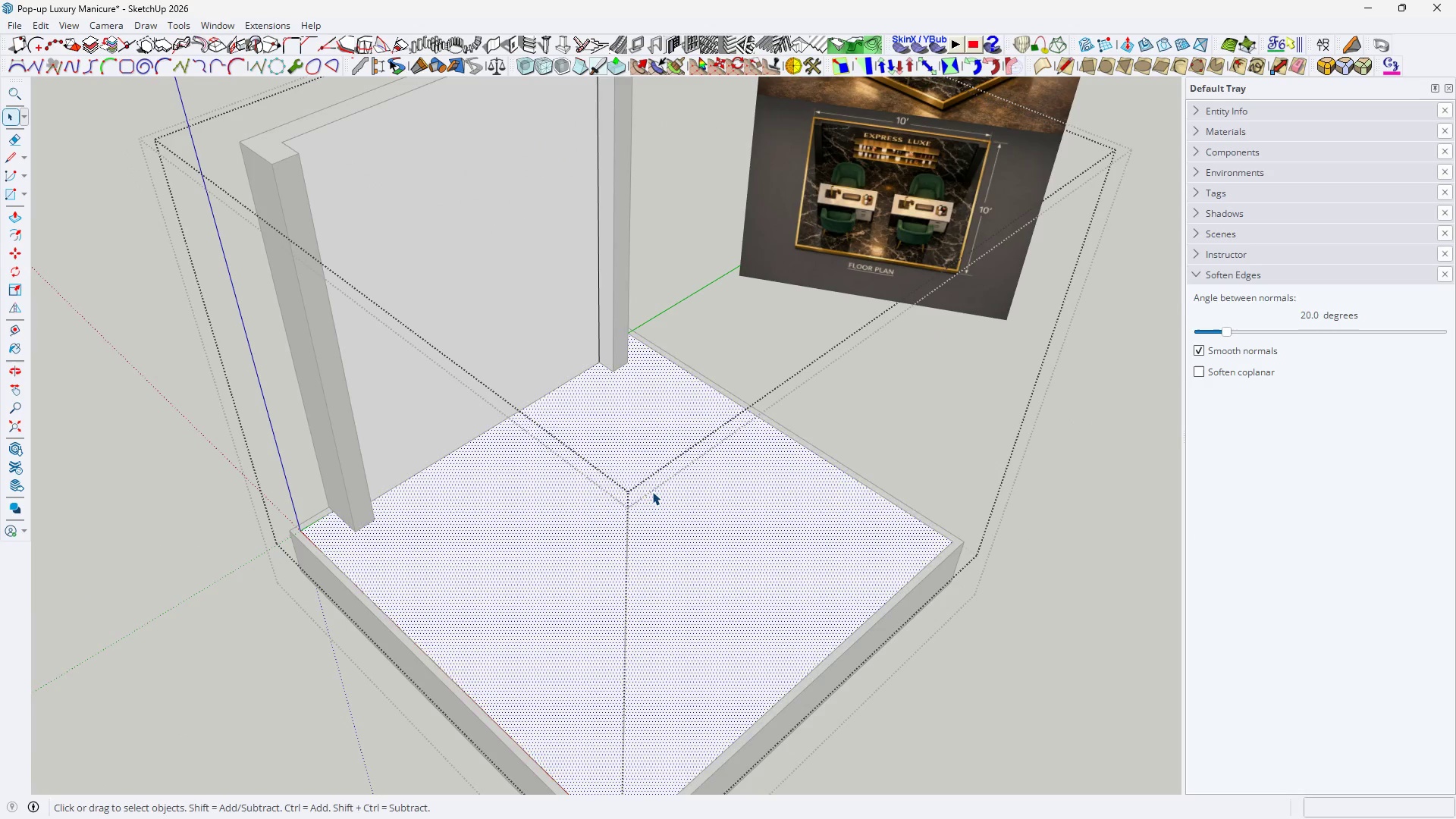 
double_click([652, 491])
 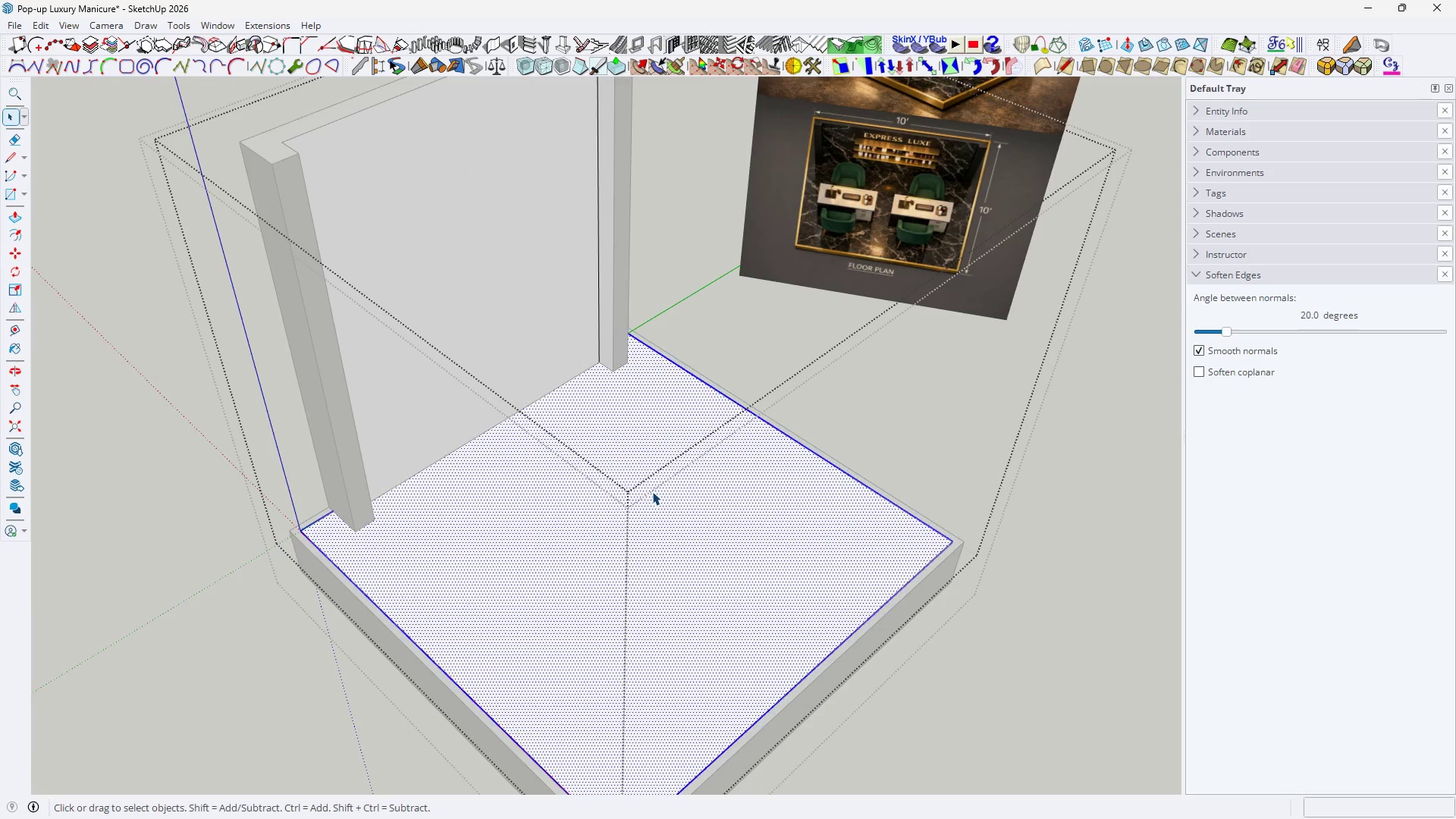 
scroll: coordinate [640, 464], scroll_direction: down, amount: 1.0
 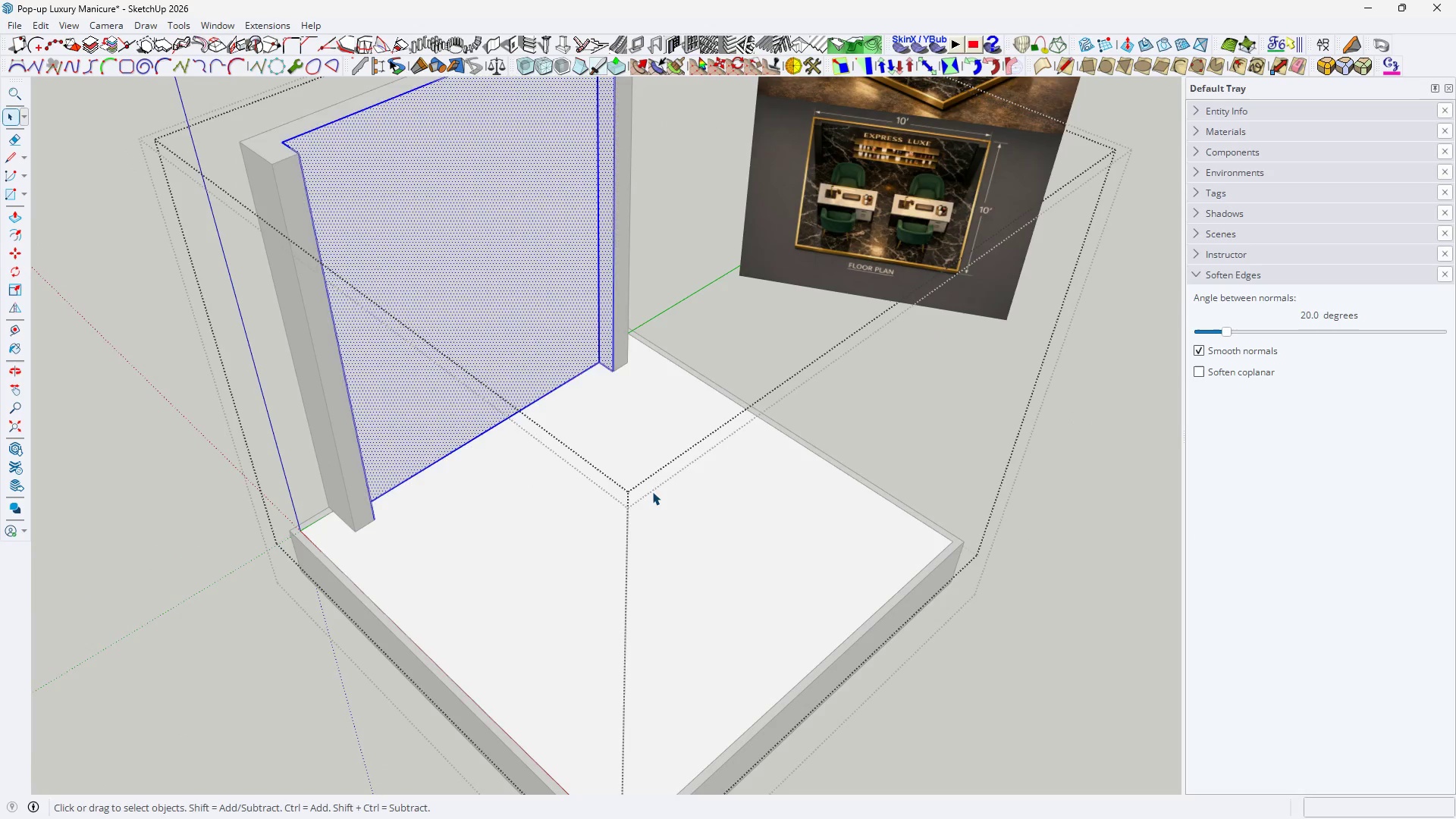 
triple_click([652, 491])
 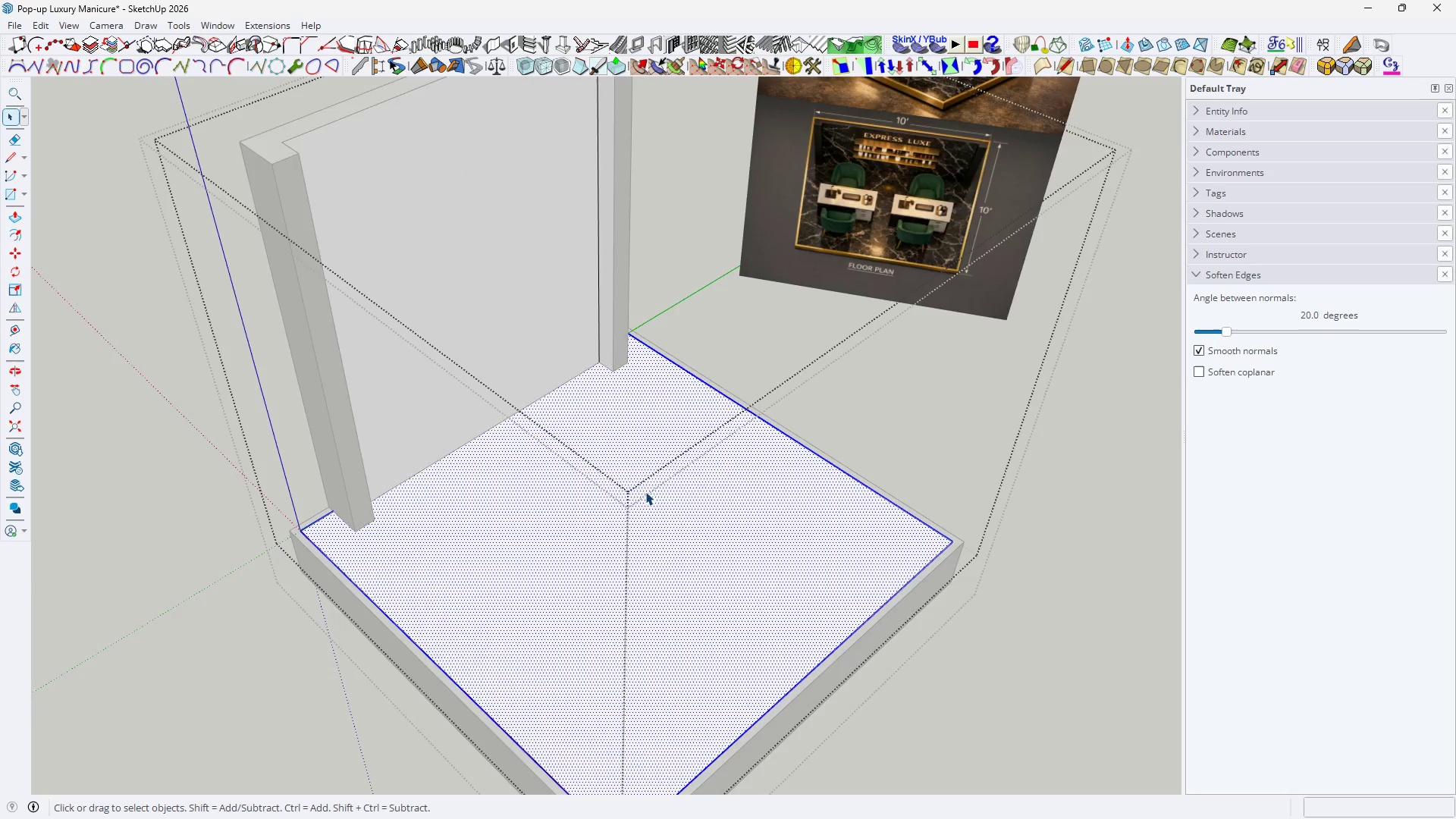 
double_click([497, 270])
 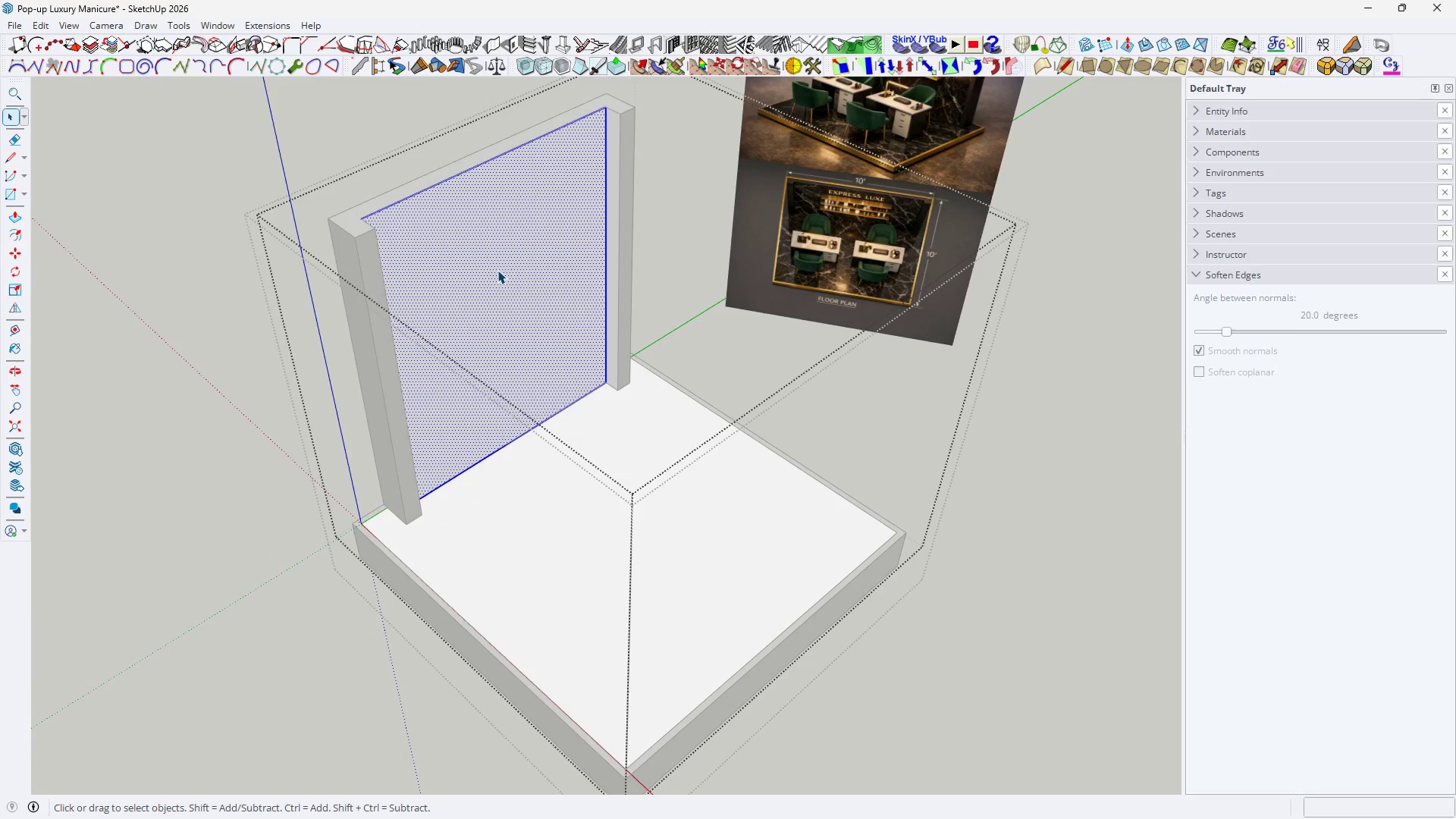 
scroll: coordinate [642, 491], scroll_direction: down, amount: 2.0
 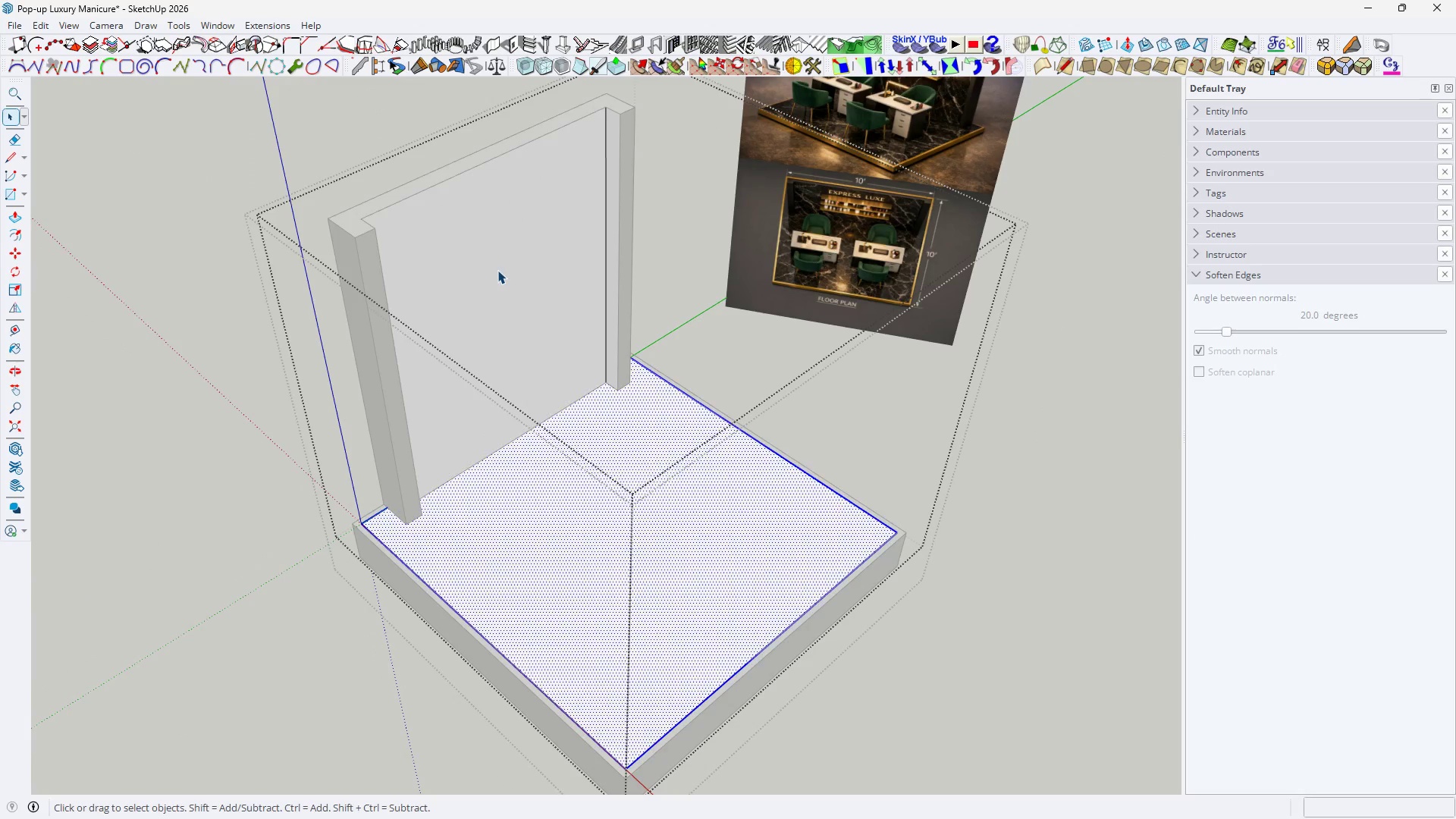 
triple_click([497, 270])
 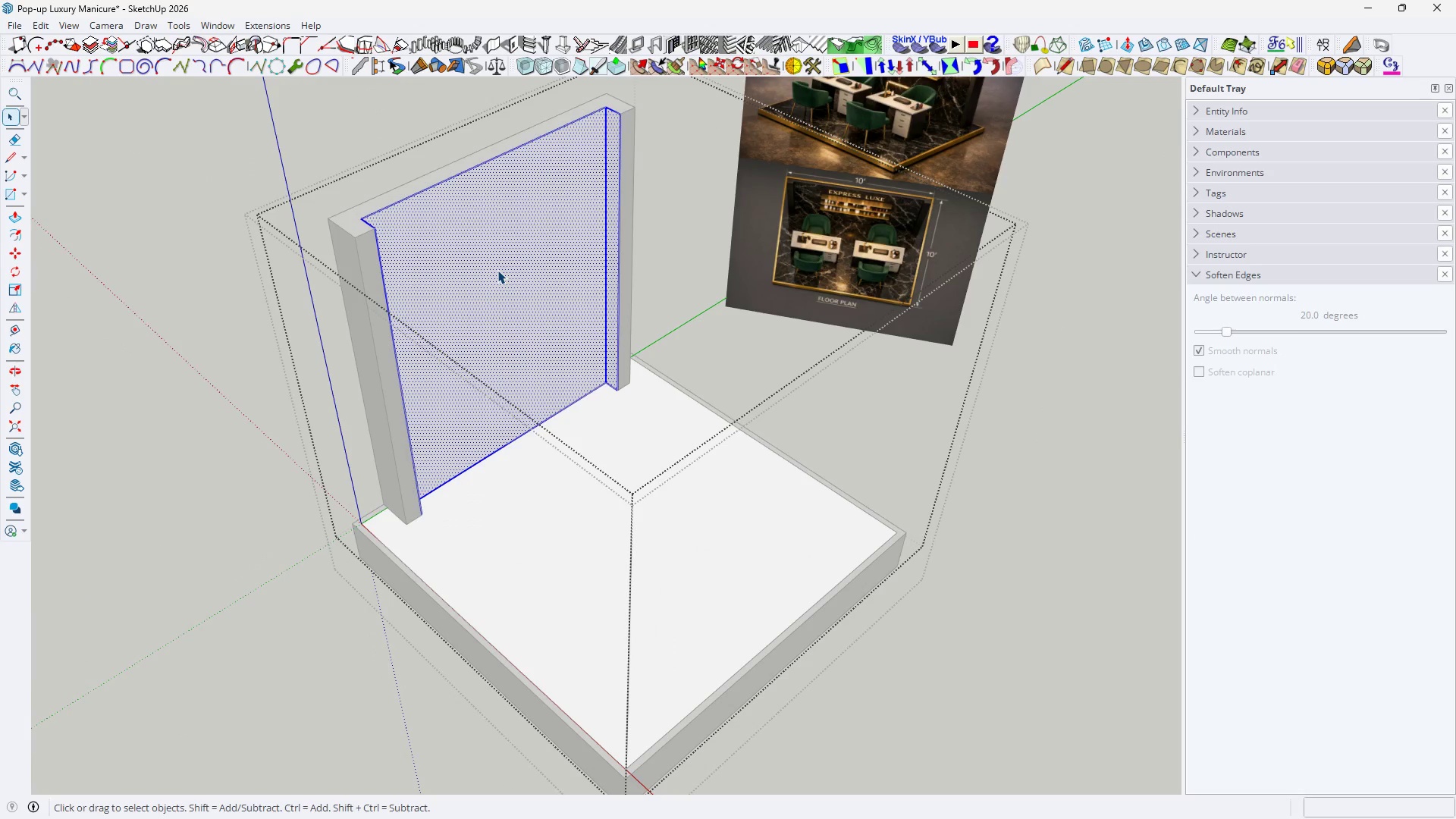 
triple_click([497, 270])
 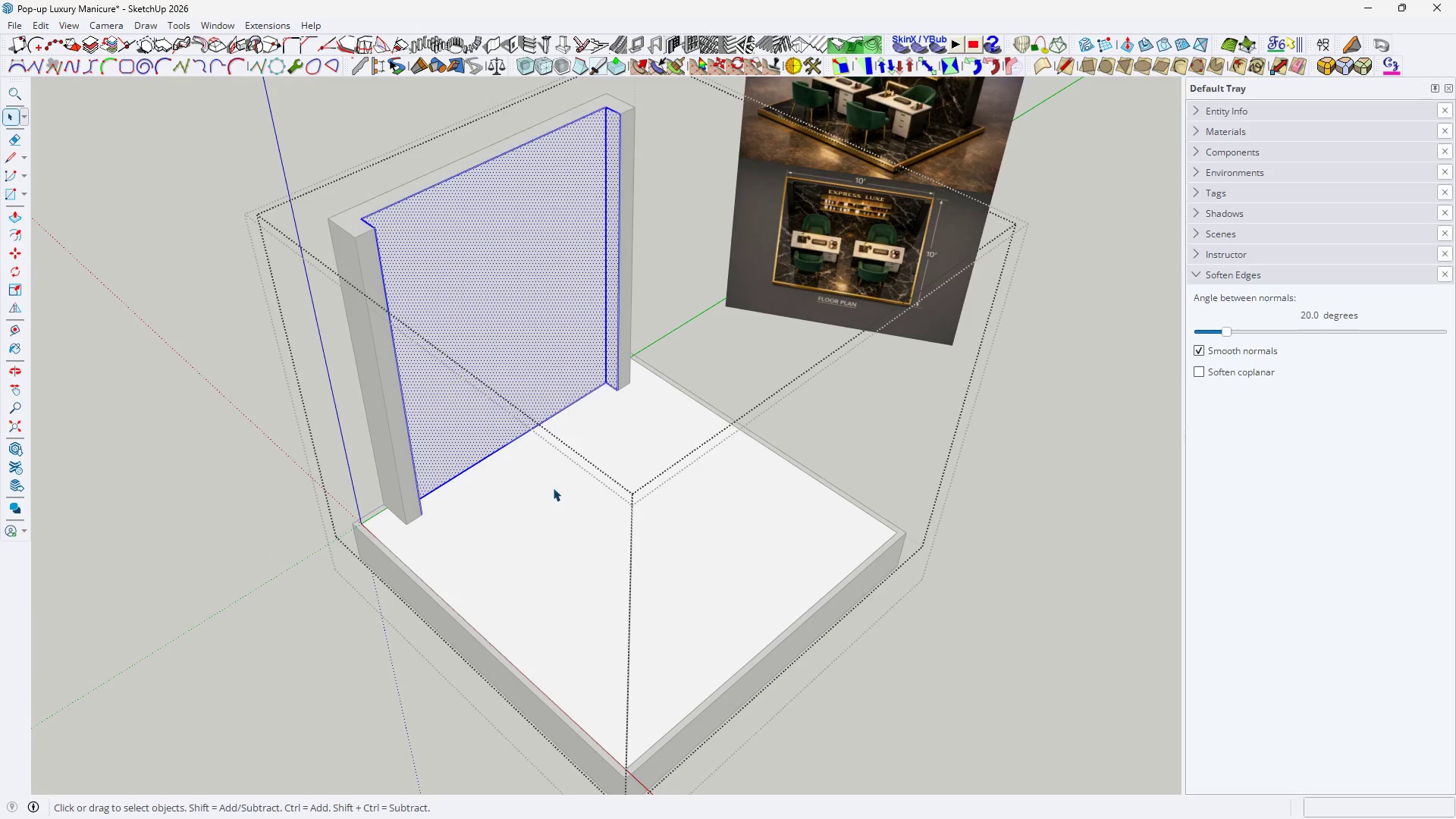 
double_click([553, 488])
 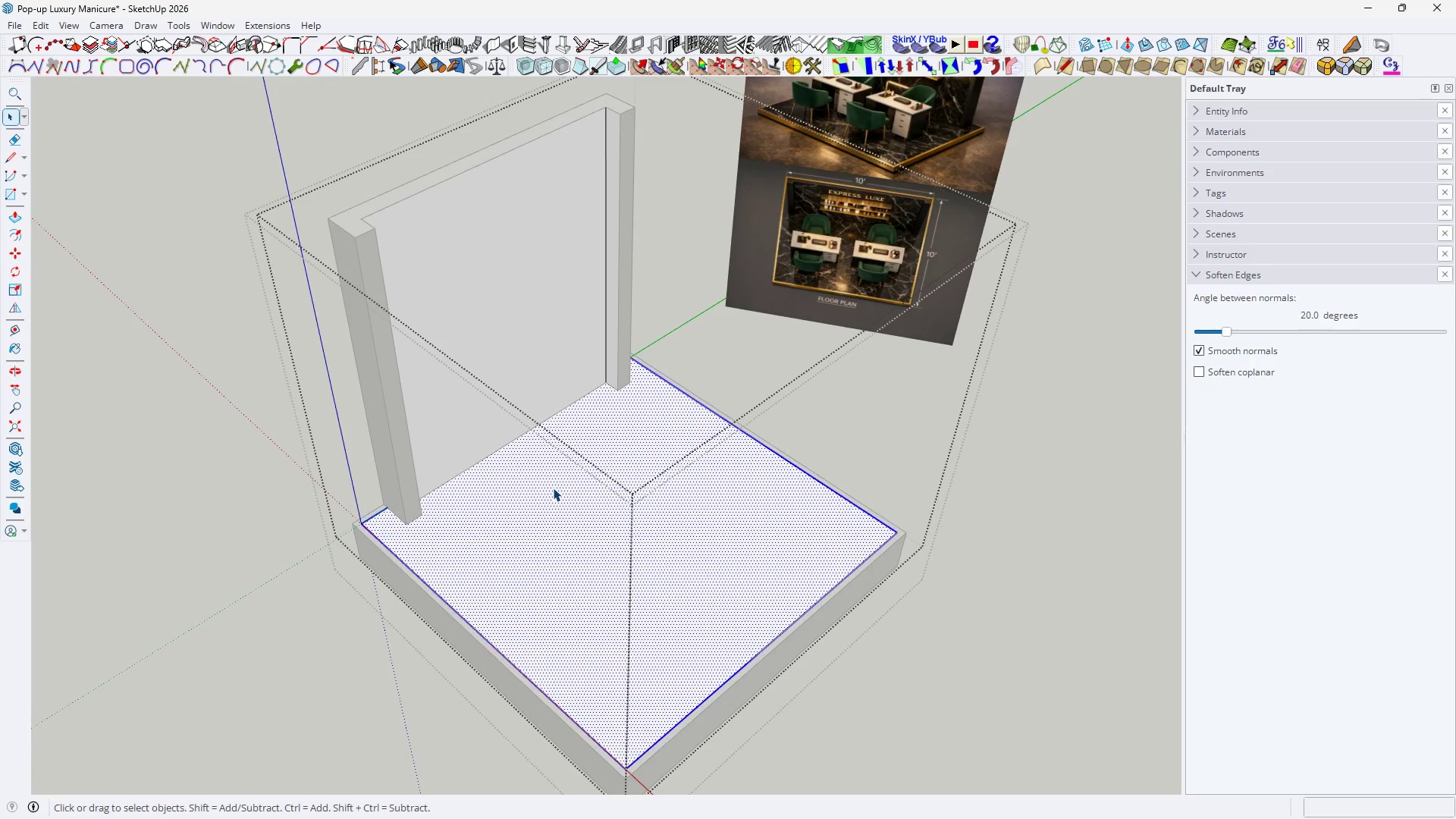 
triple_click([553, 488])
 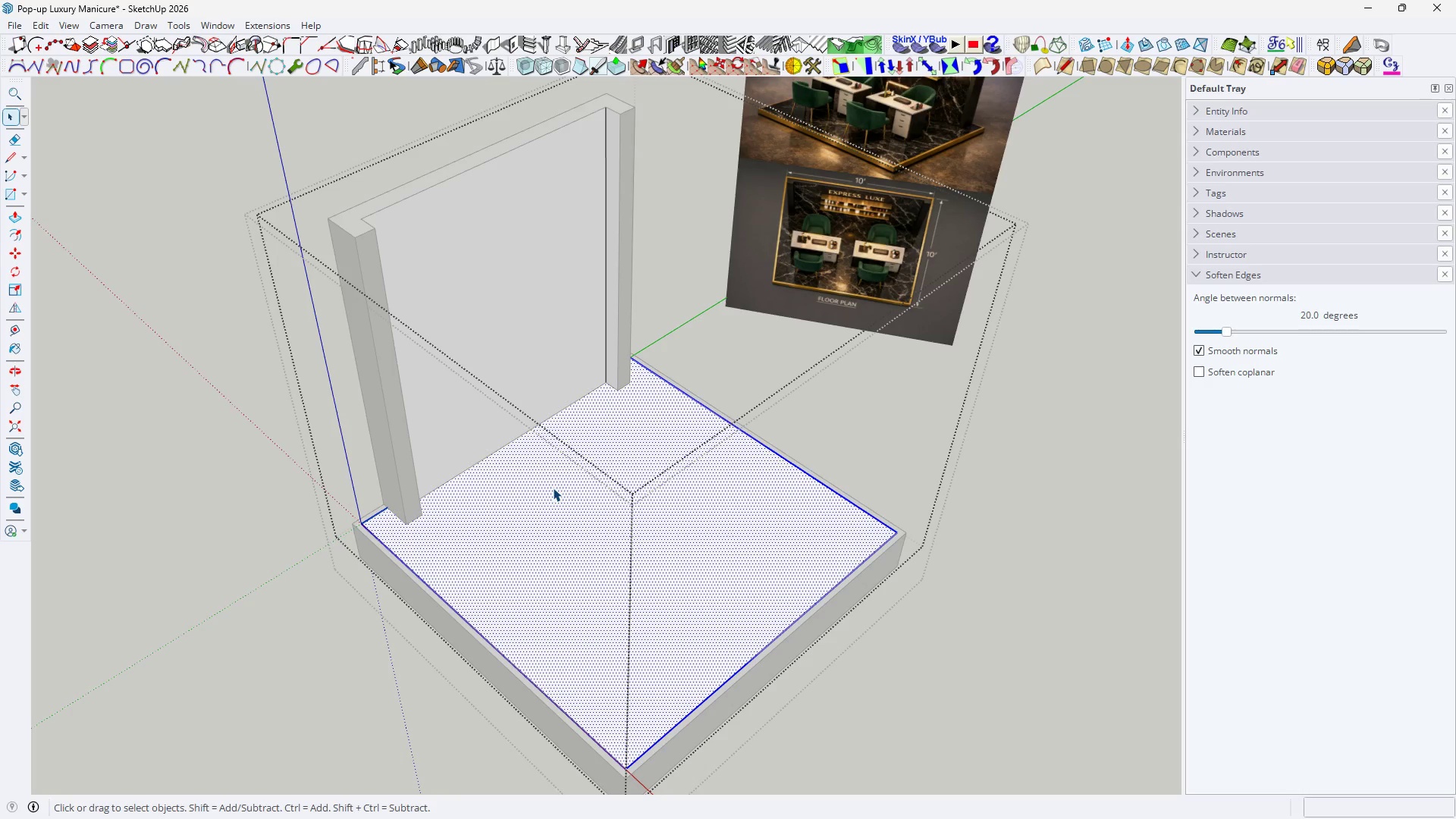 
triple_click([553, 488])
 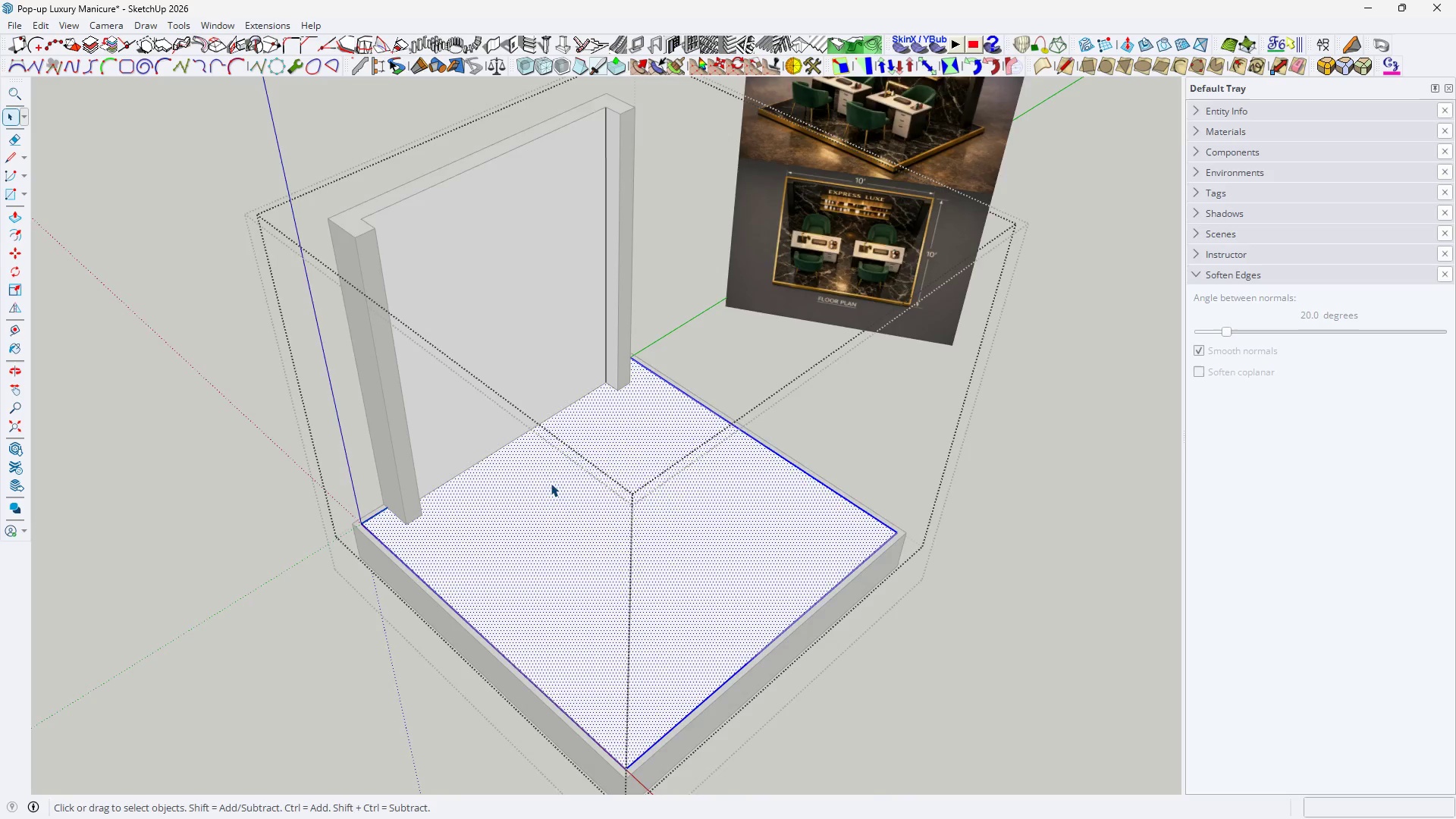 
type(hhh)
 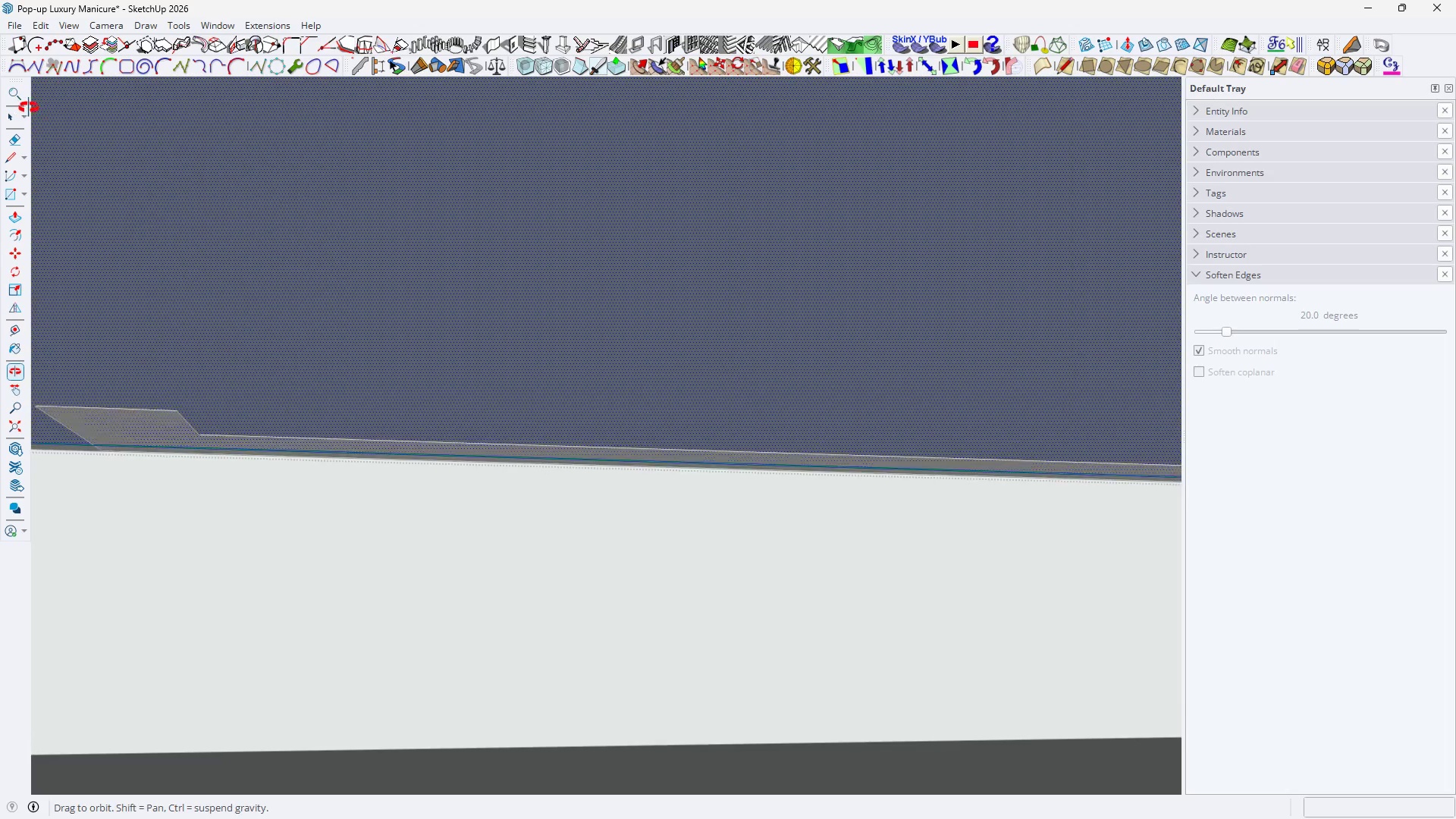 
scroll: coordinate [306, 533], scroll_direction: up, amount: 20.0
 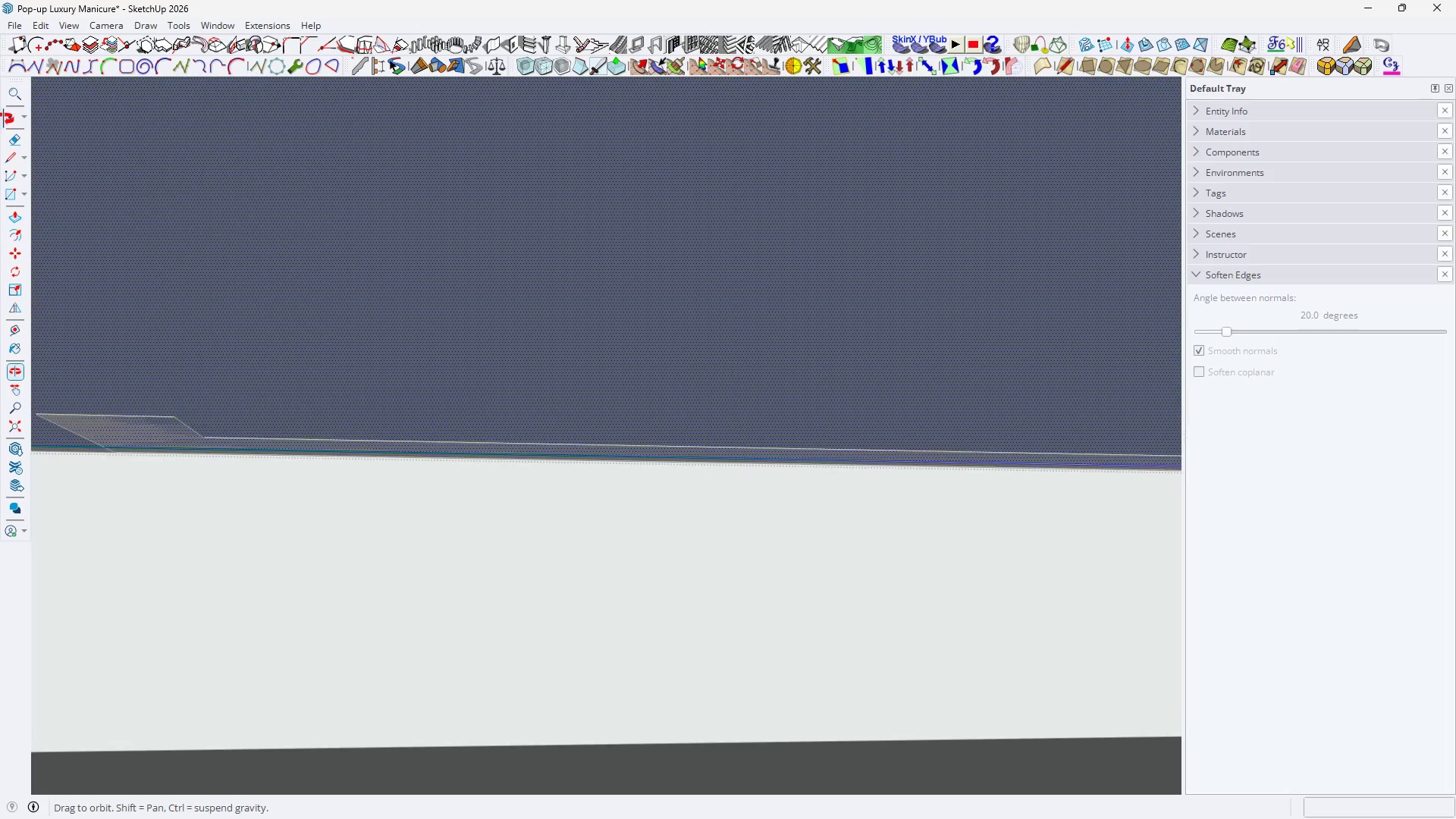 
key(Space)
 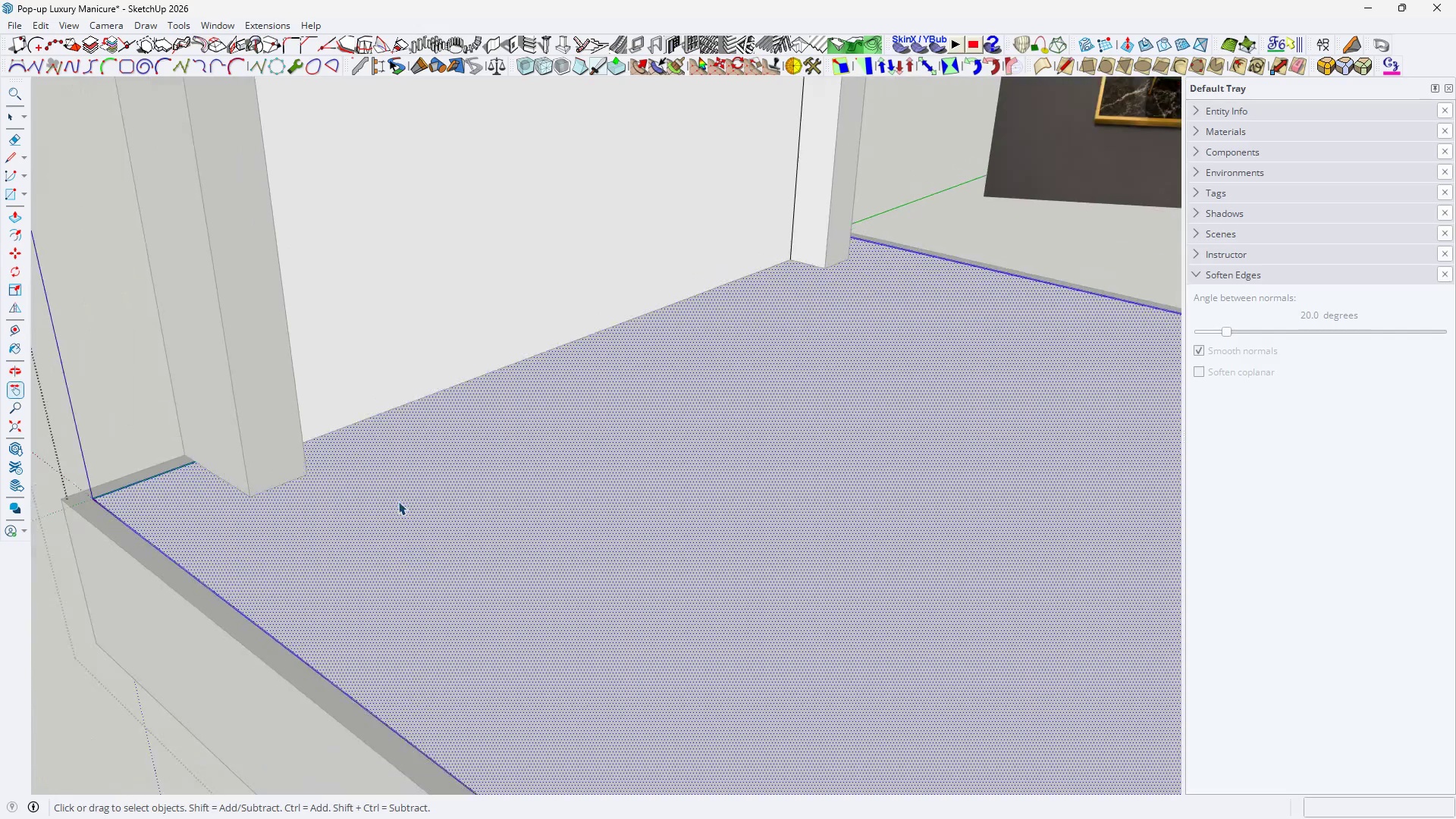 
key(Escape)
 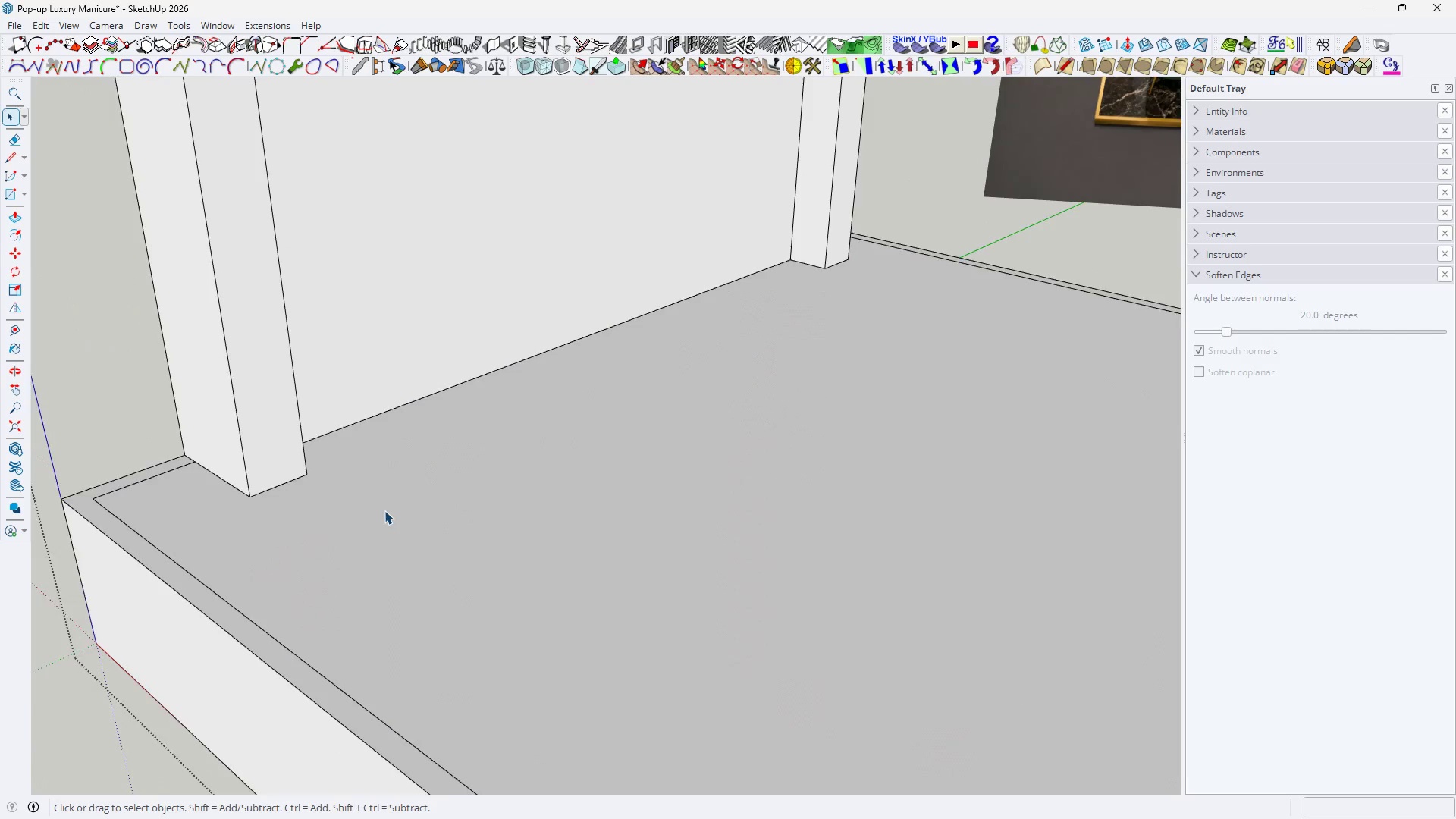 
key(Escape)
 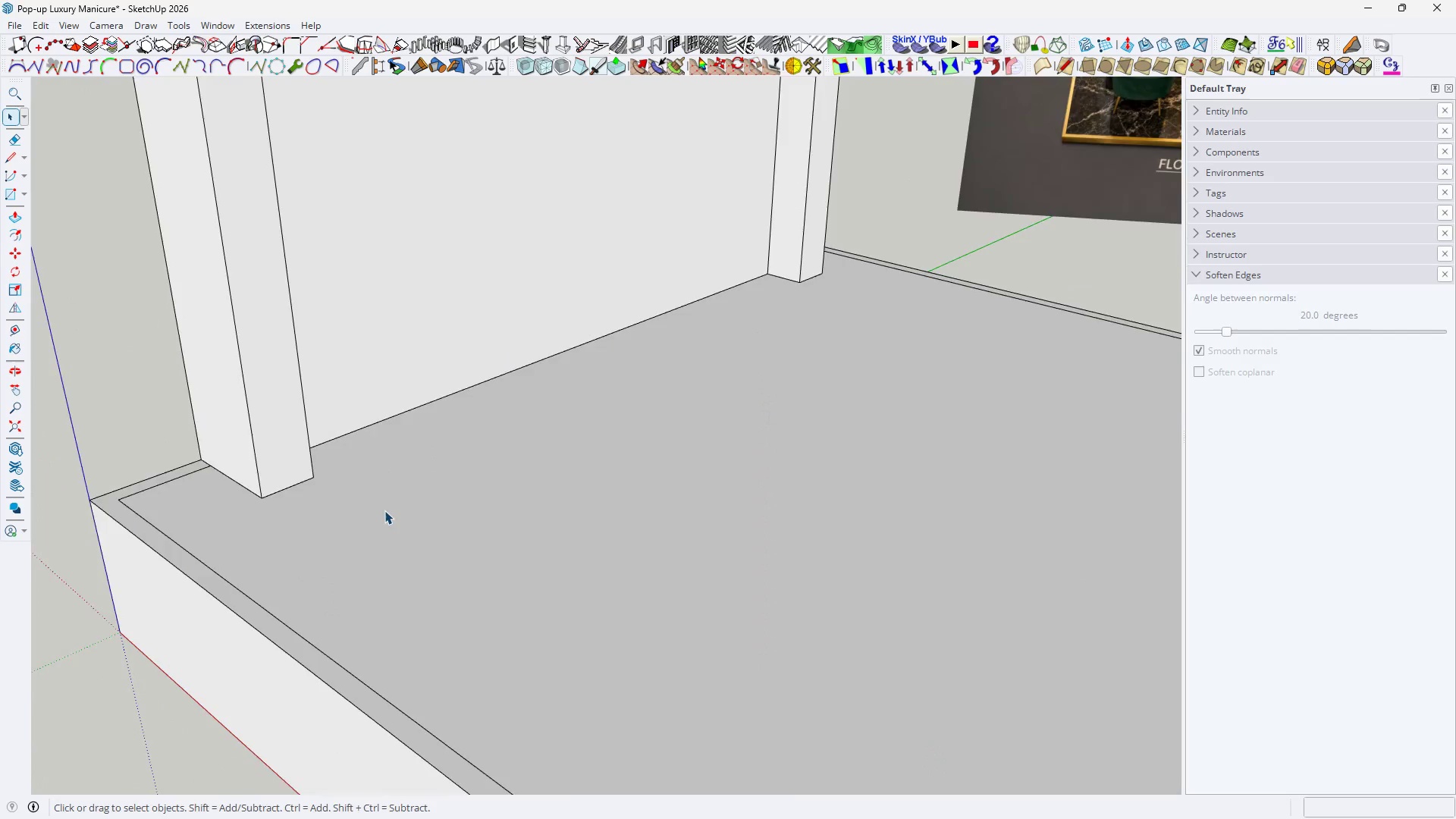 
key(Escape)
 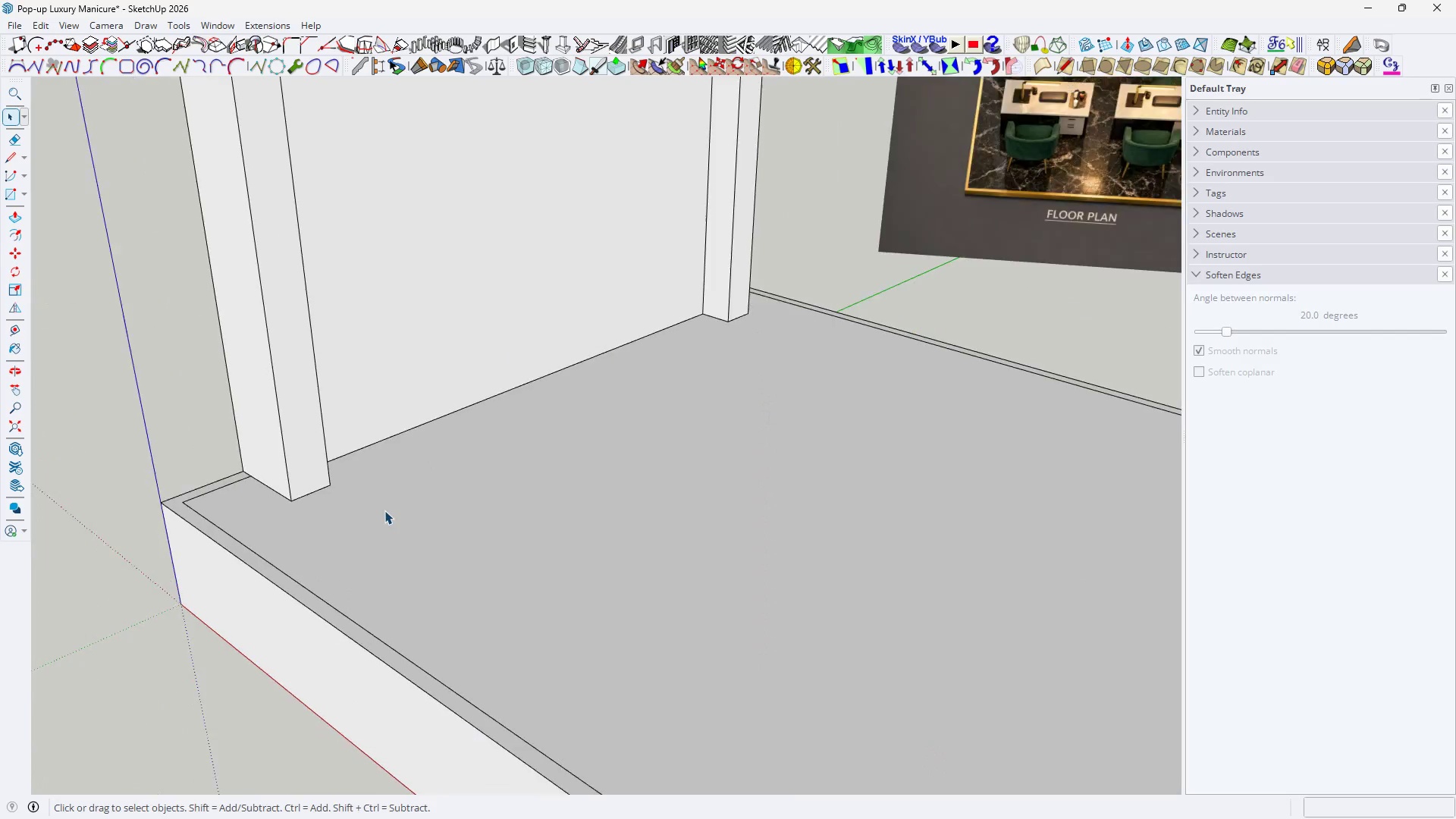 
key(Escape)
 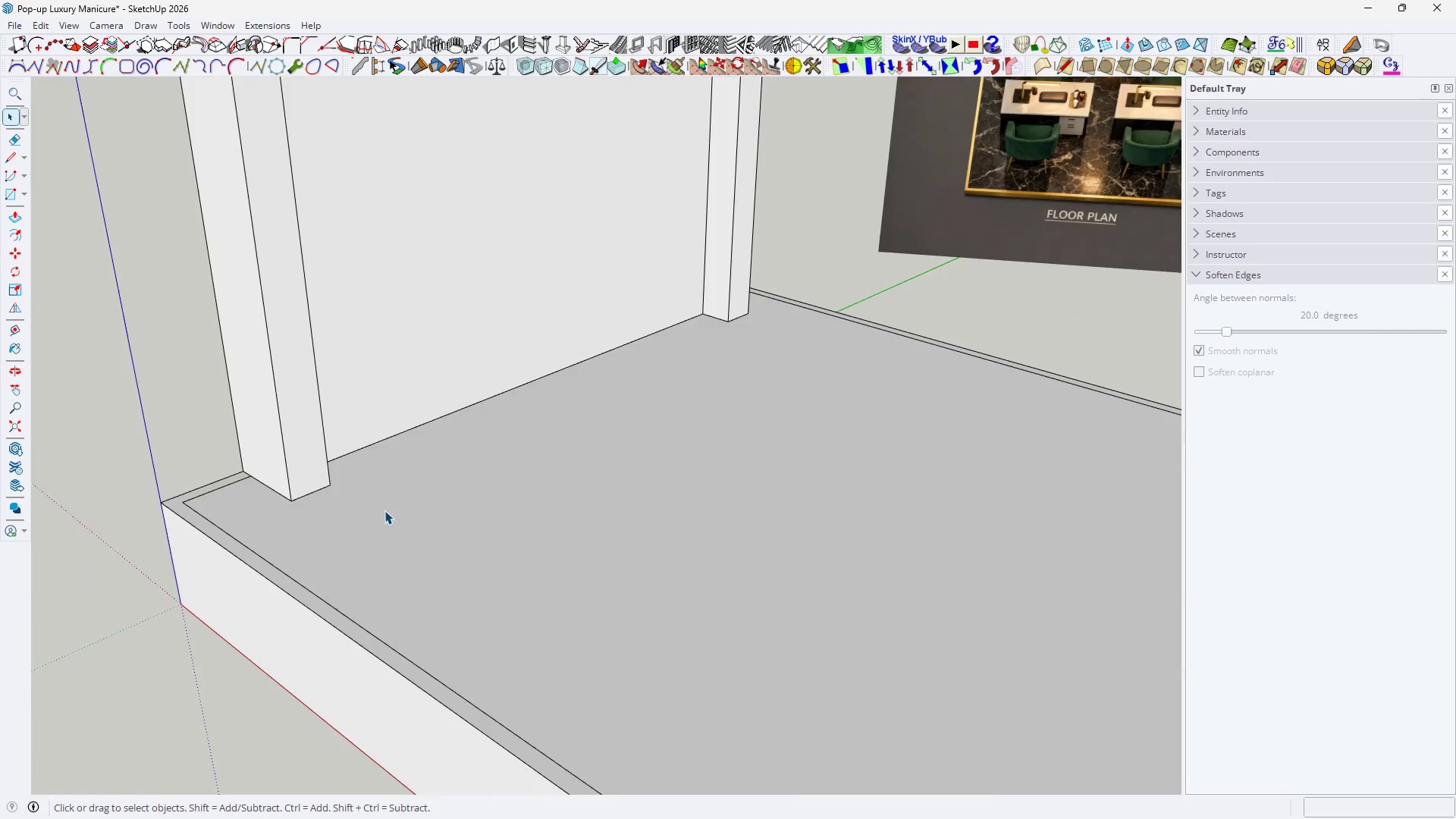 
key(Escape)
 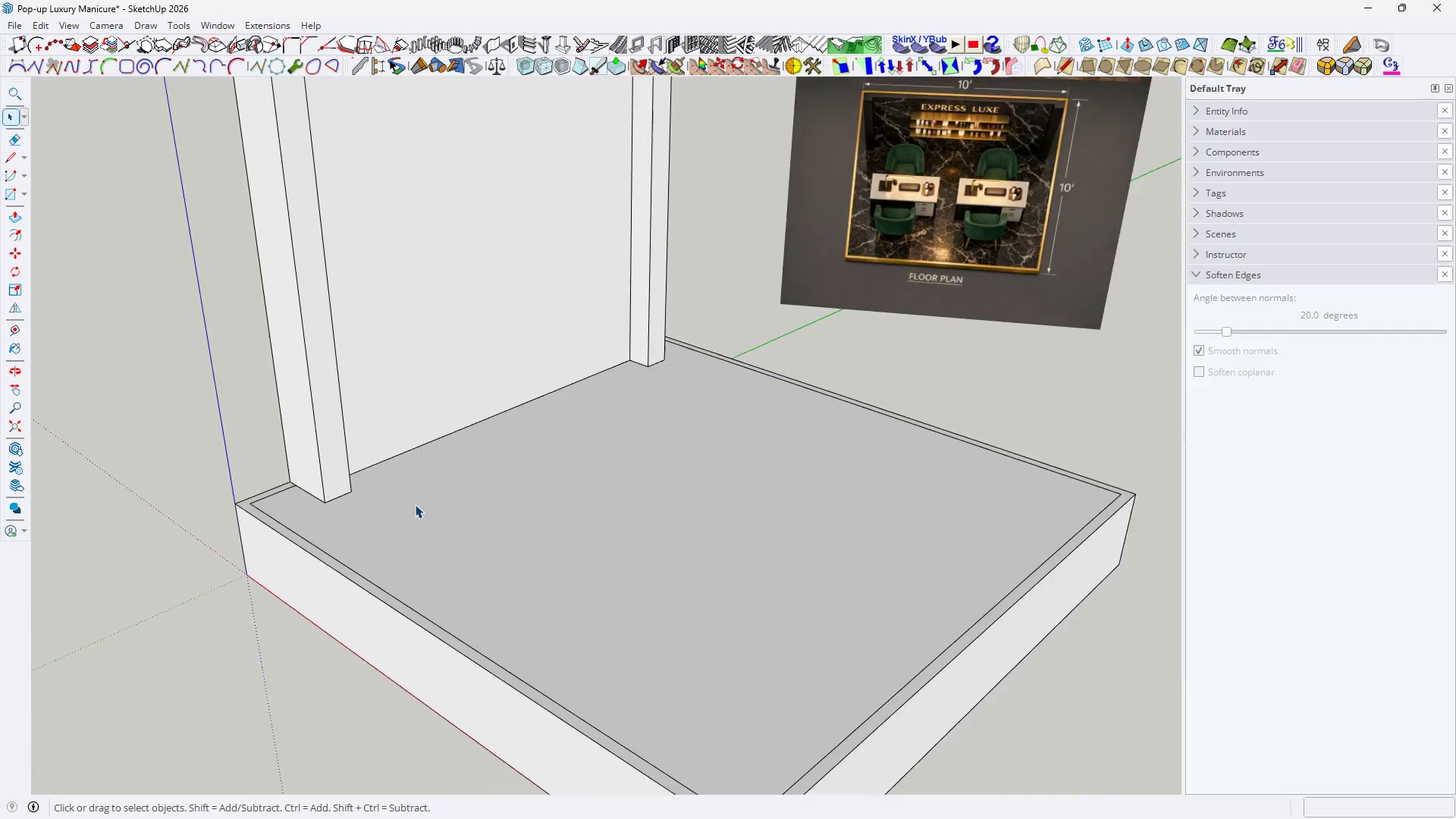 
key(Space)
 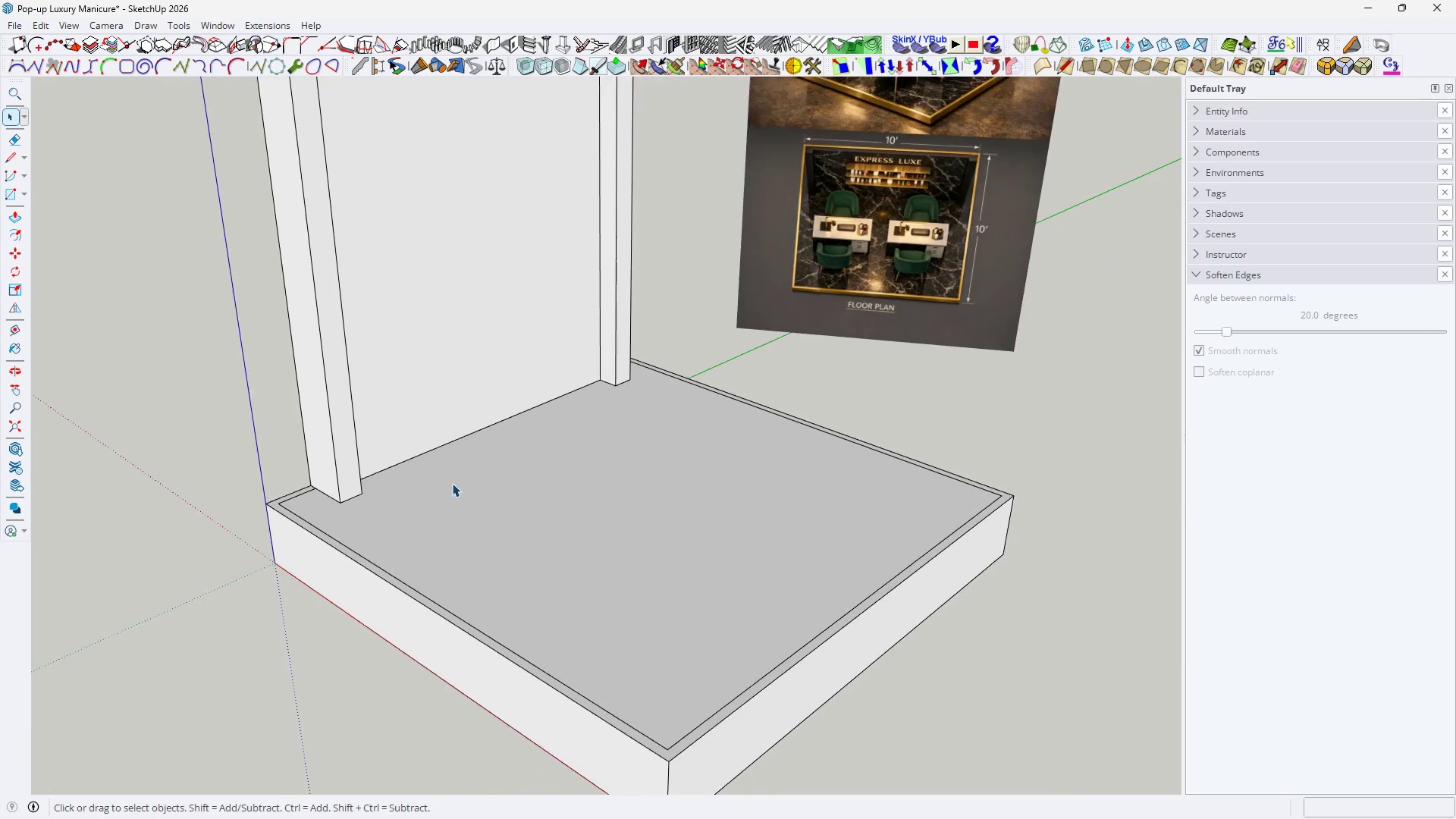 
key(H)
 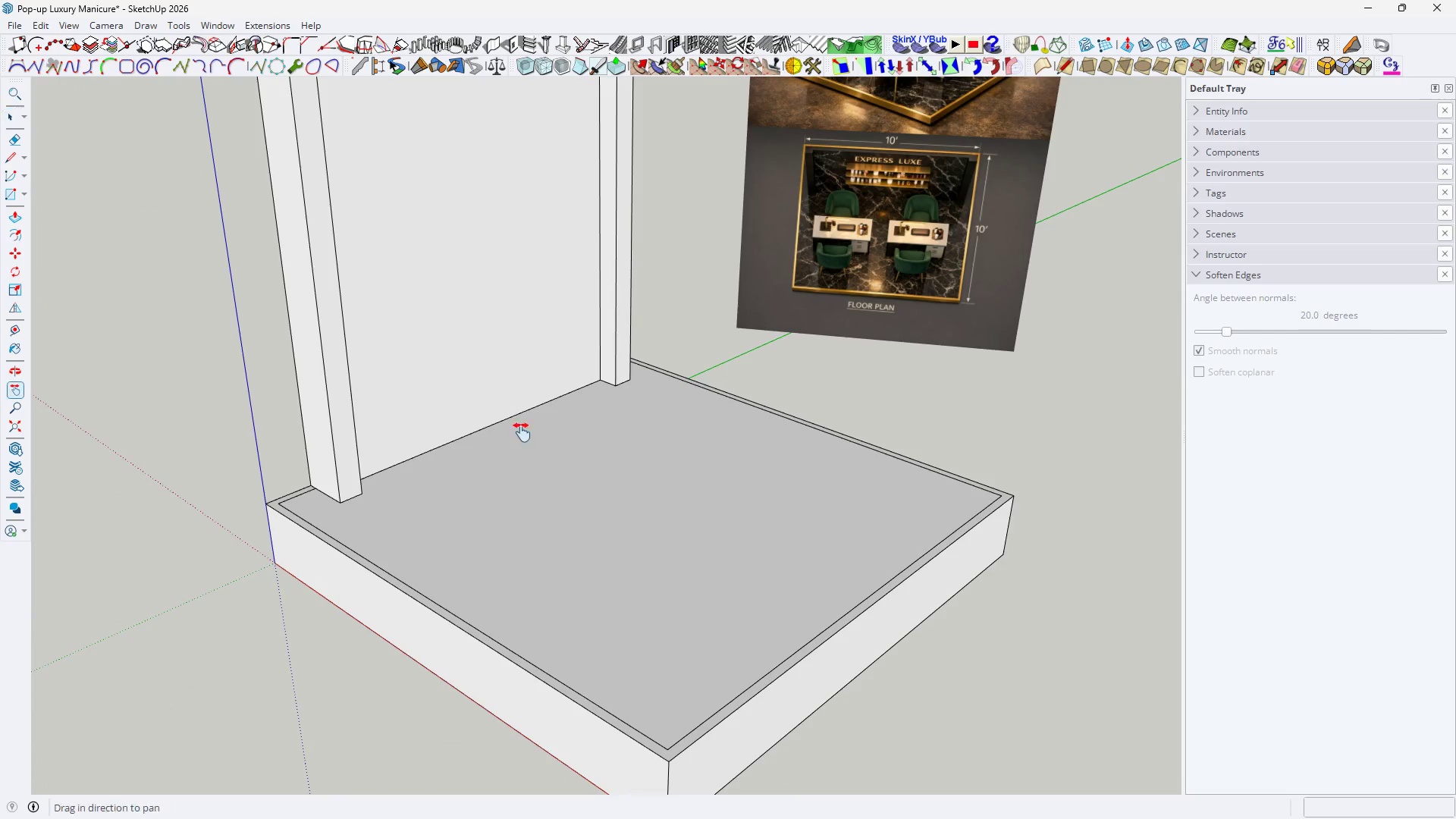 
left_click_drag(start_coordinate=[519, 442], to_coordinate=[485, 535])
 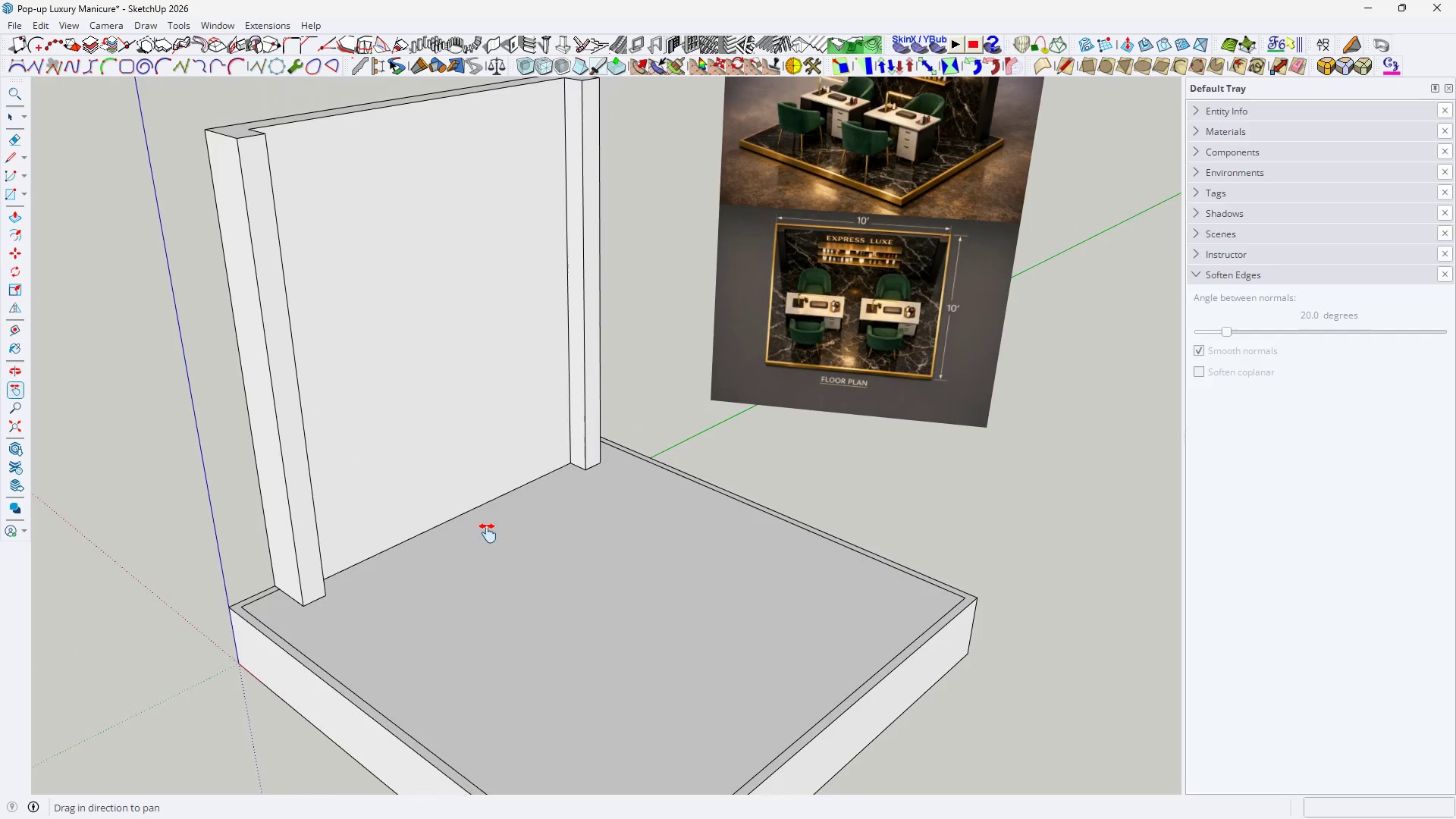 
scroll: coordinate [415, 504], scroll_direction: down, amount: 18.0
 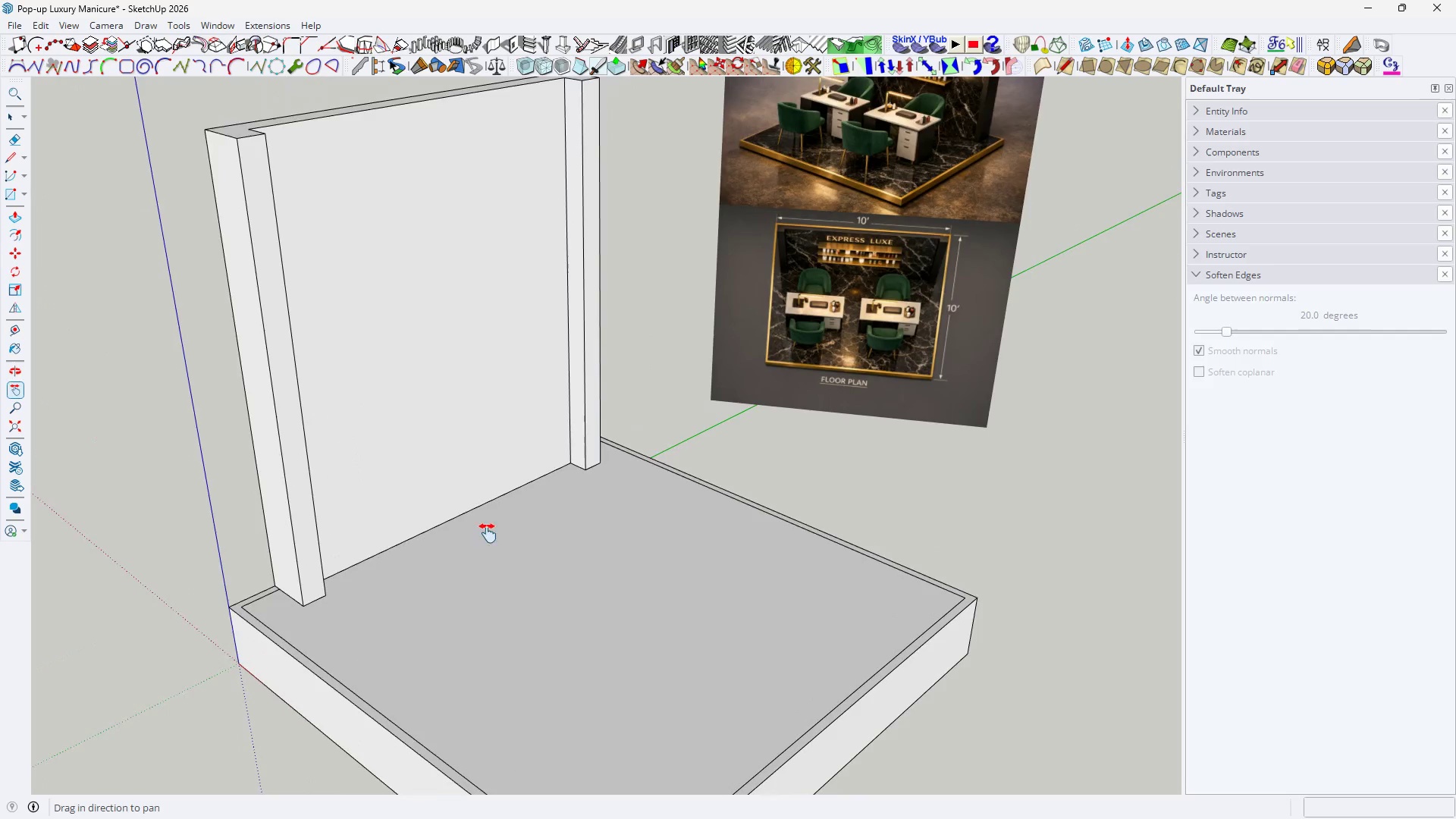 
key(H)
 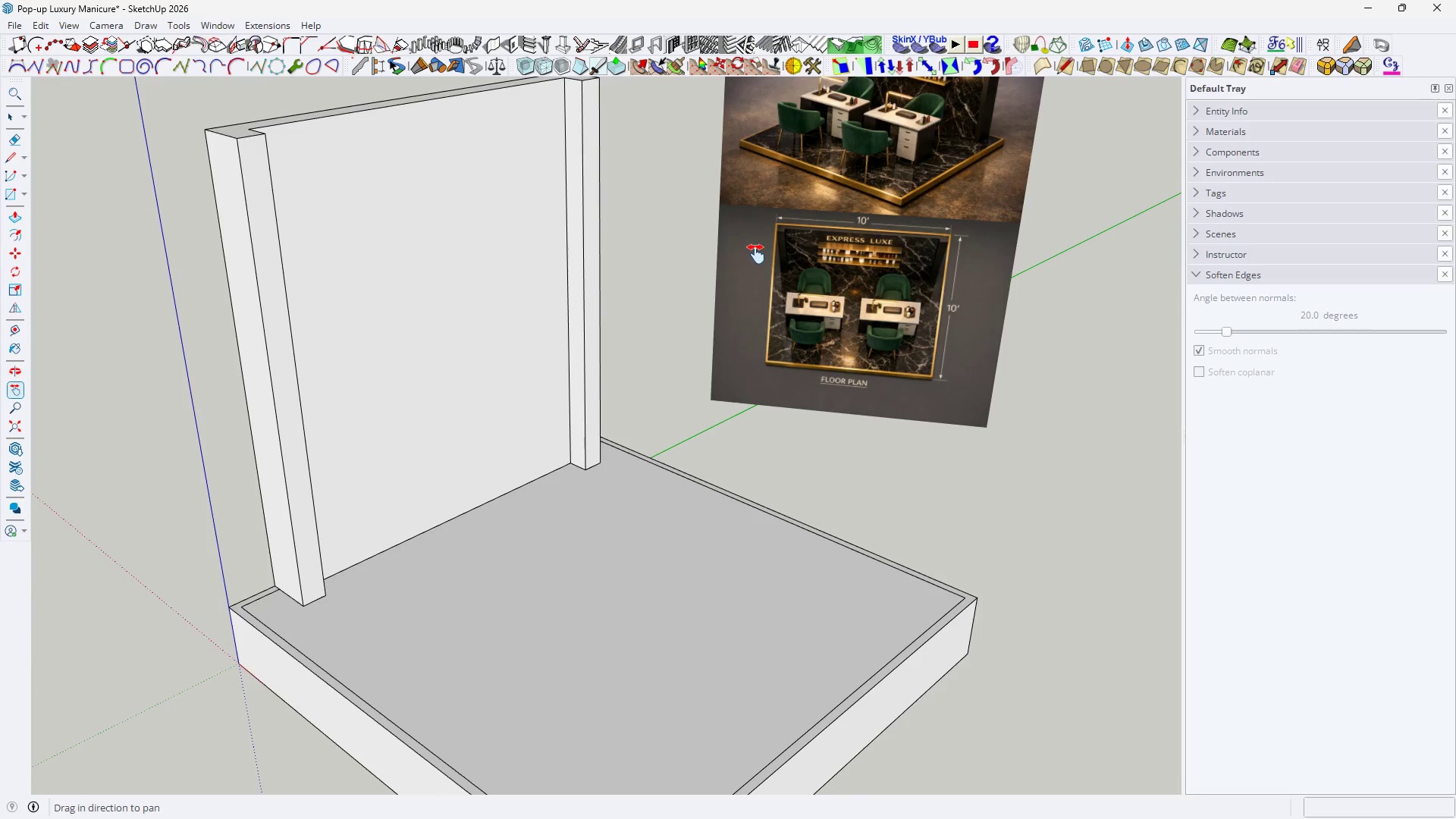 
left_click_drag(start_coordinate=[742, 402], to_coordinate=[697, 444])
 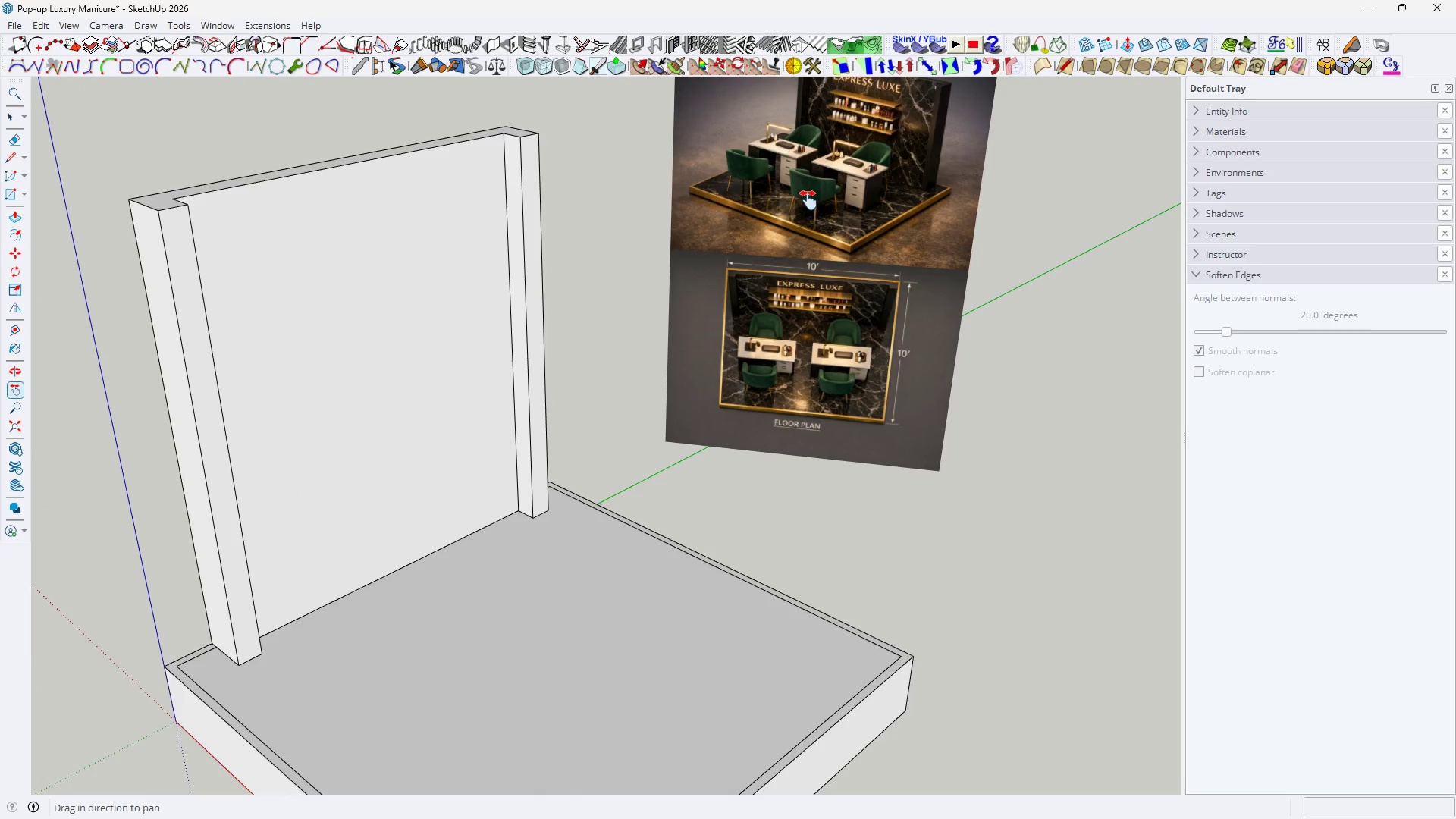 
left_click_drag(start_coordinate=[810, 205], to_coordinate=[790, 377])
 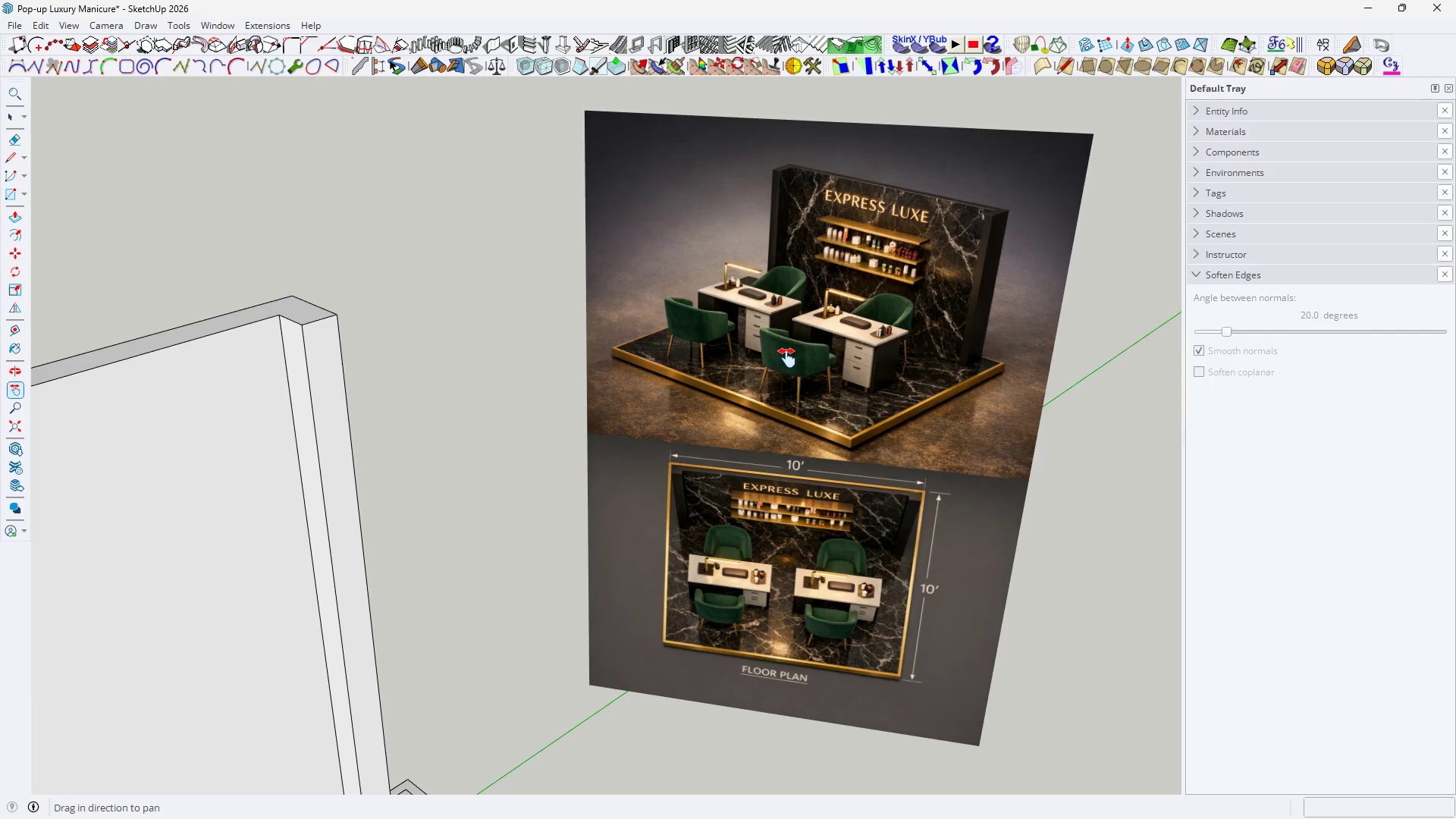 
scroll: coordinate [810, 199], scroll_direction: up, amount: 4.0
 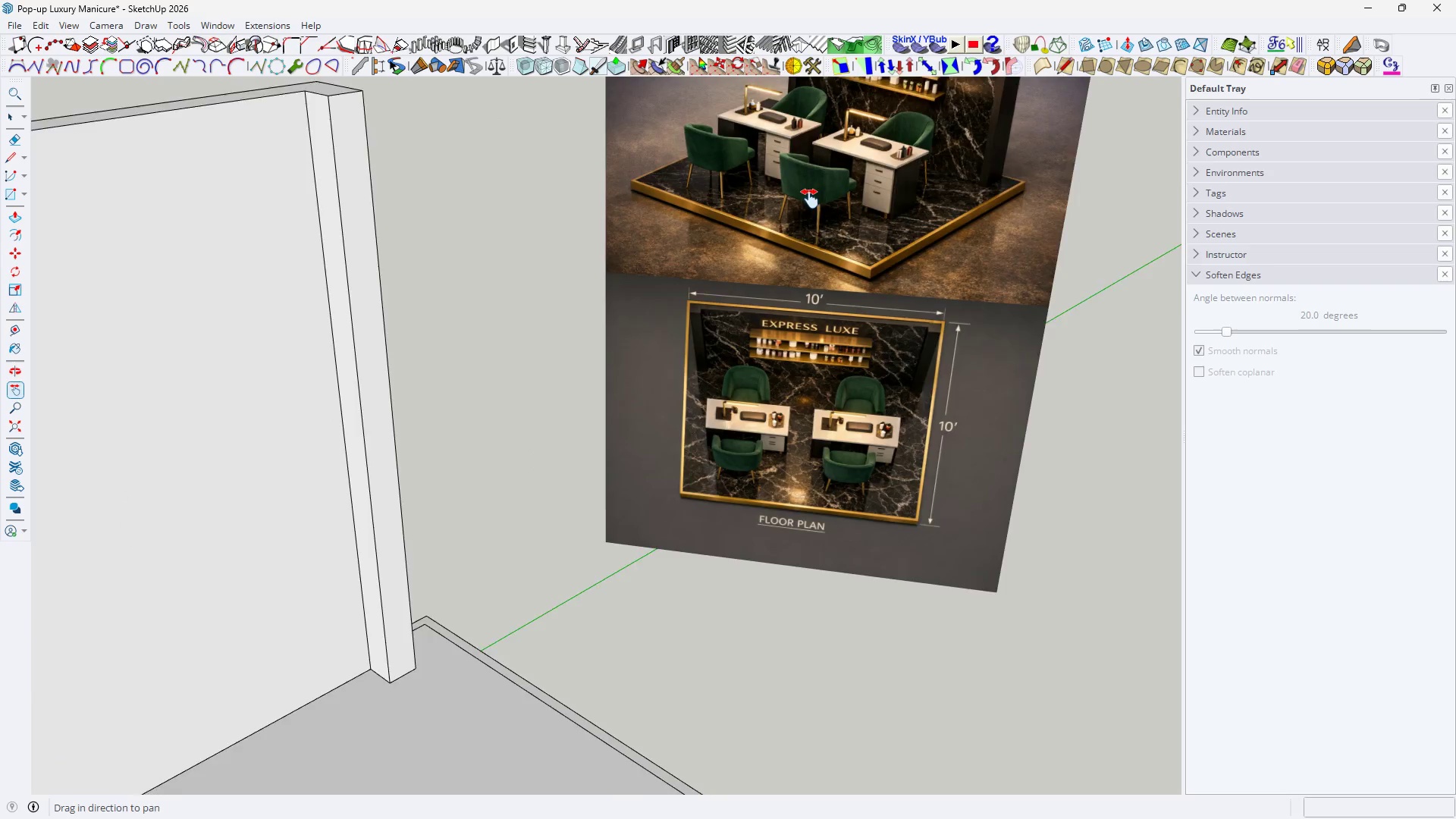 
key(H)
 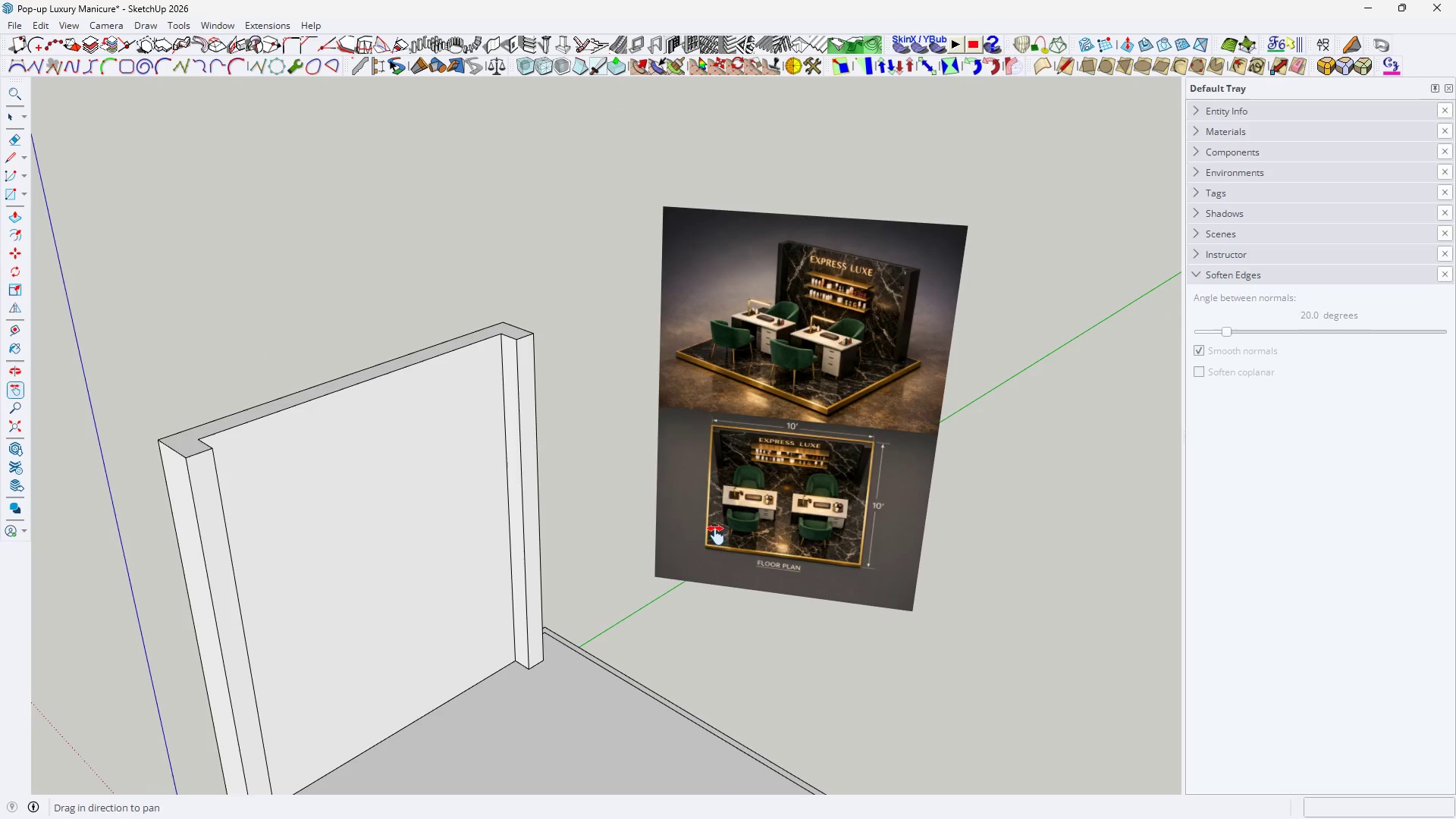 
left_click_drag(start_coordinate=[716, 520], to_coordinate=[718, 425])
 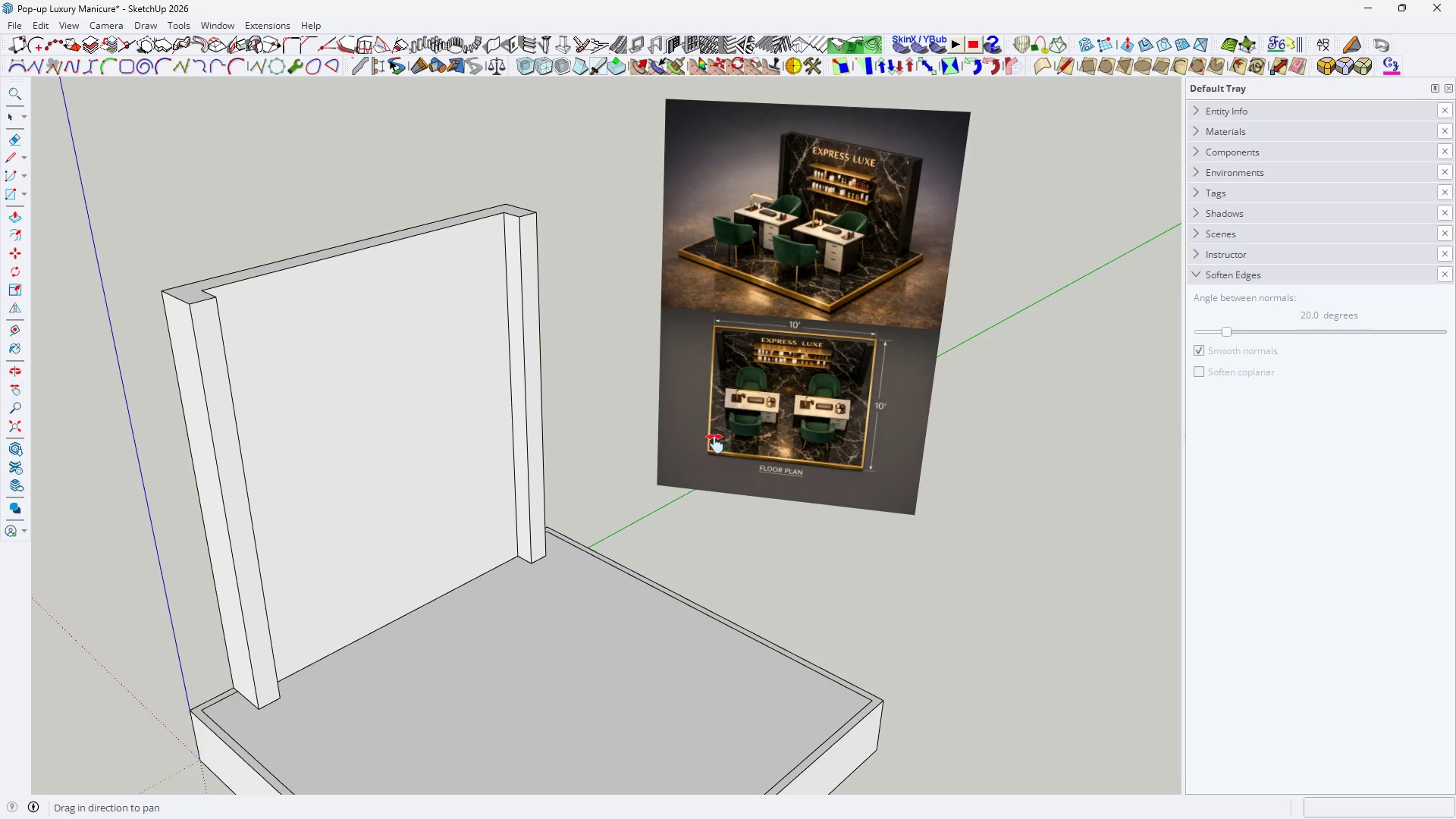 
scroll: coordinate [787, 358], scroll_direction: down, amount: 5.0
 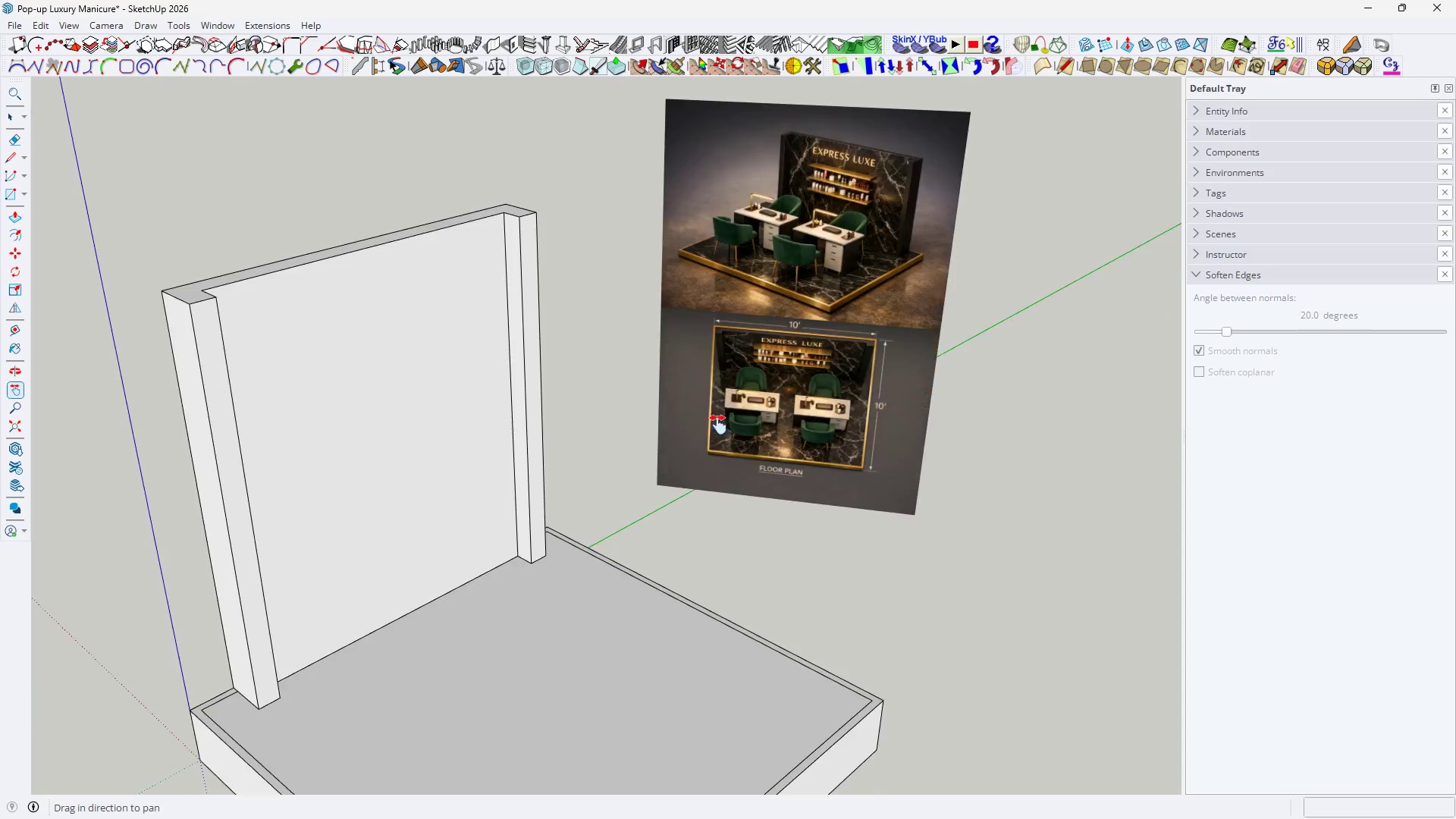 
key(H)
 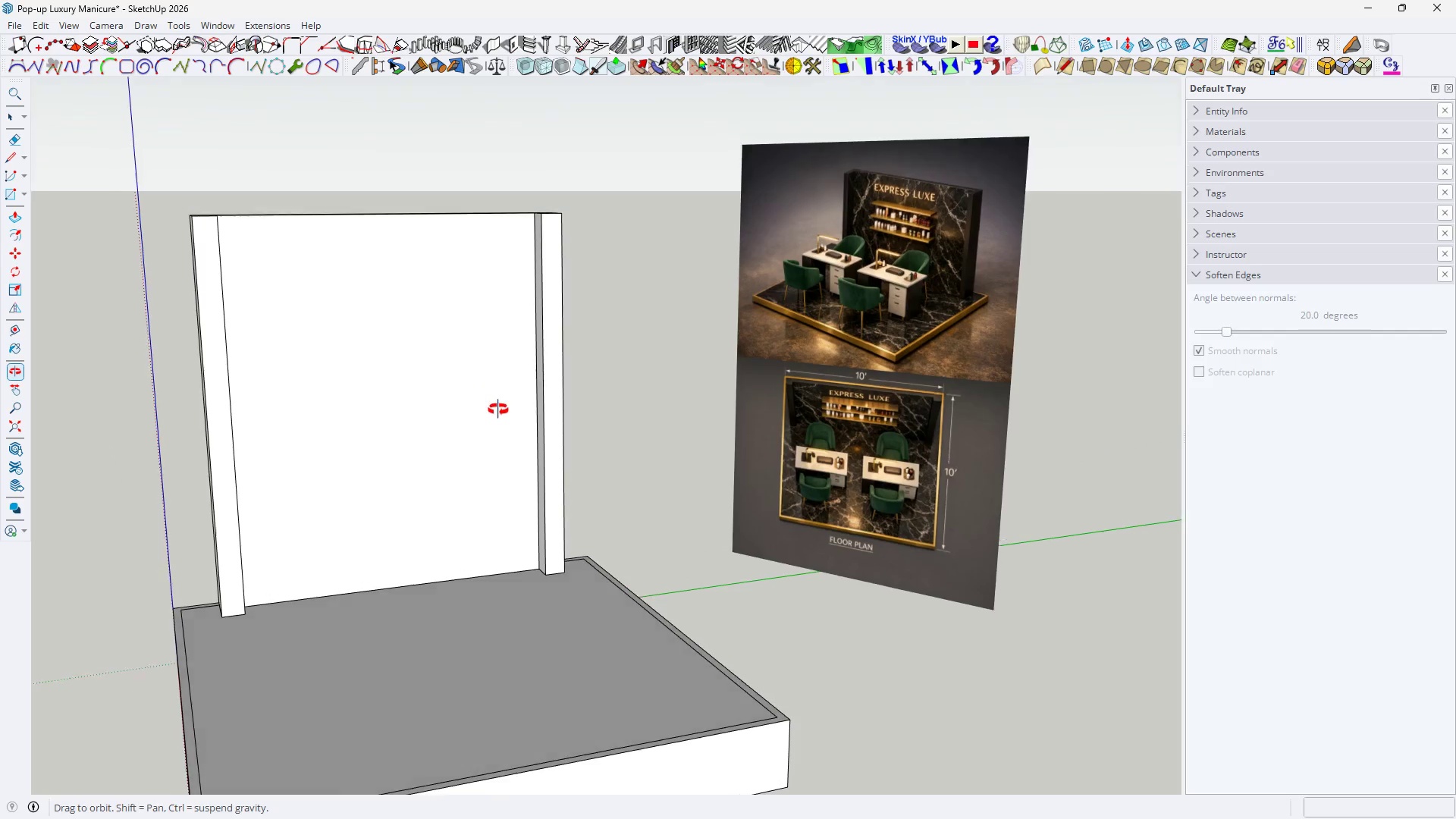 
key(Space)
 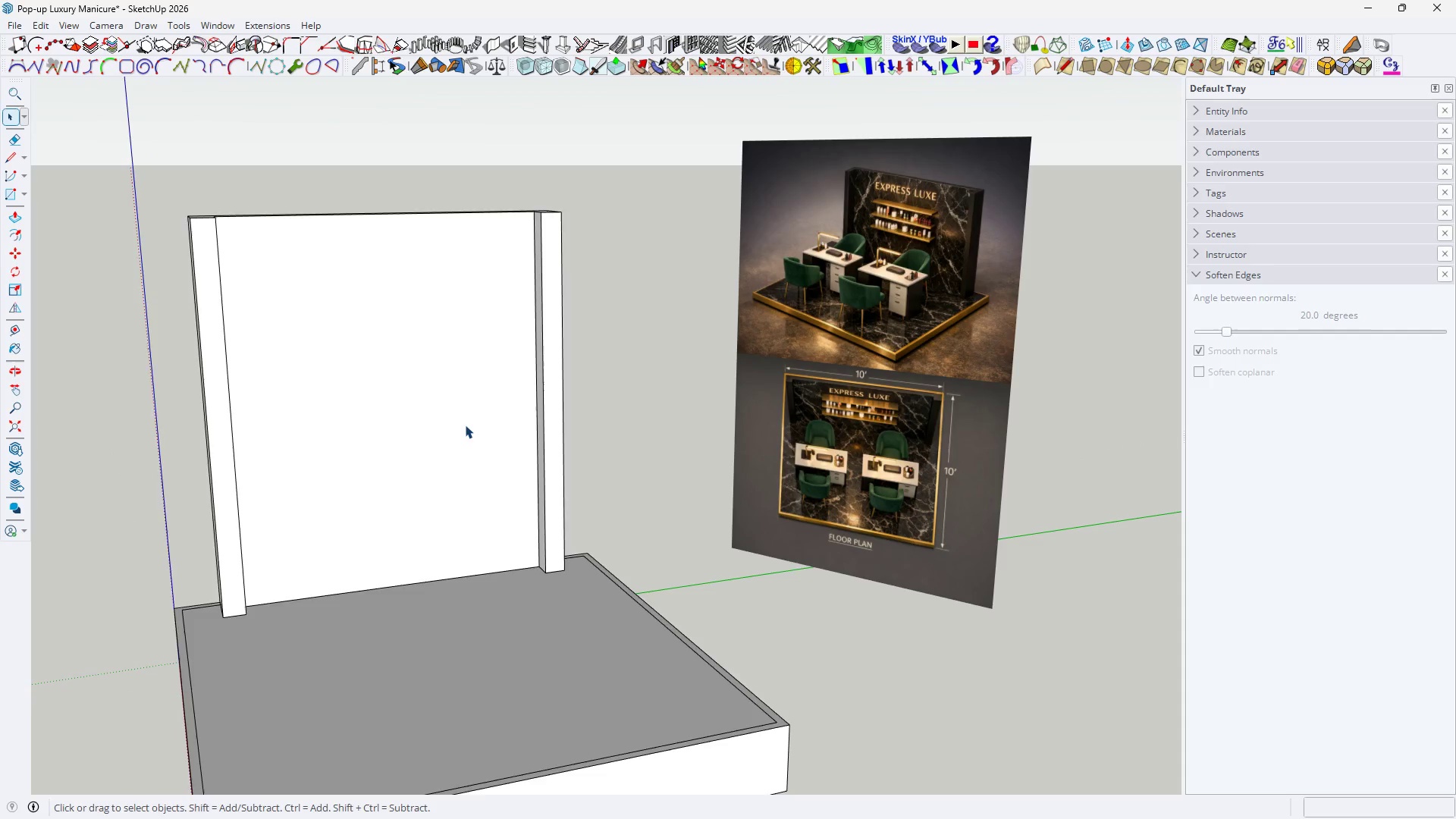 
double_click([465, 425])
 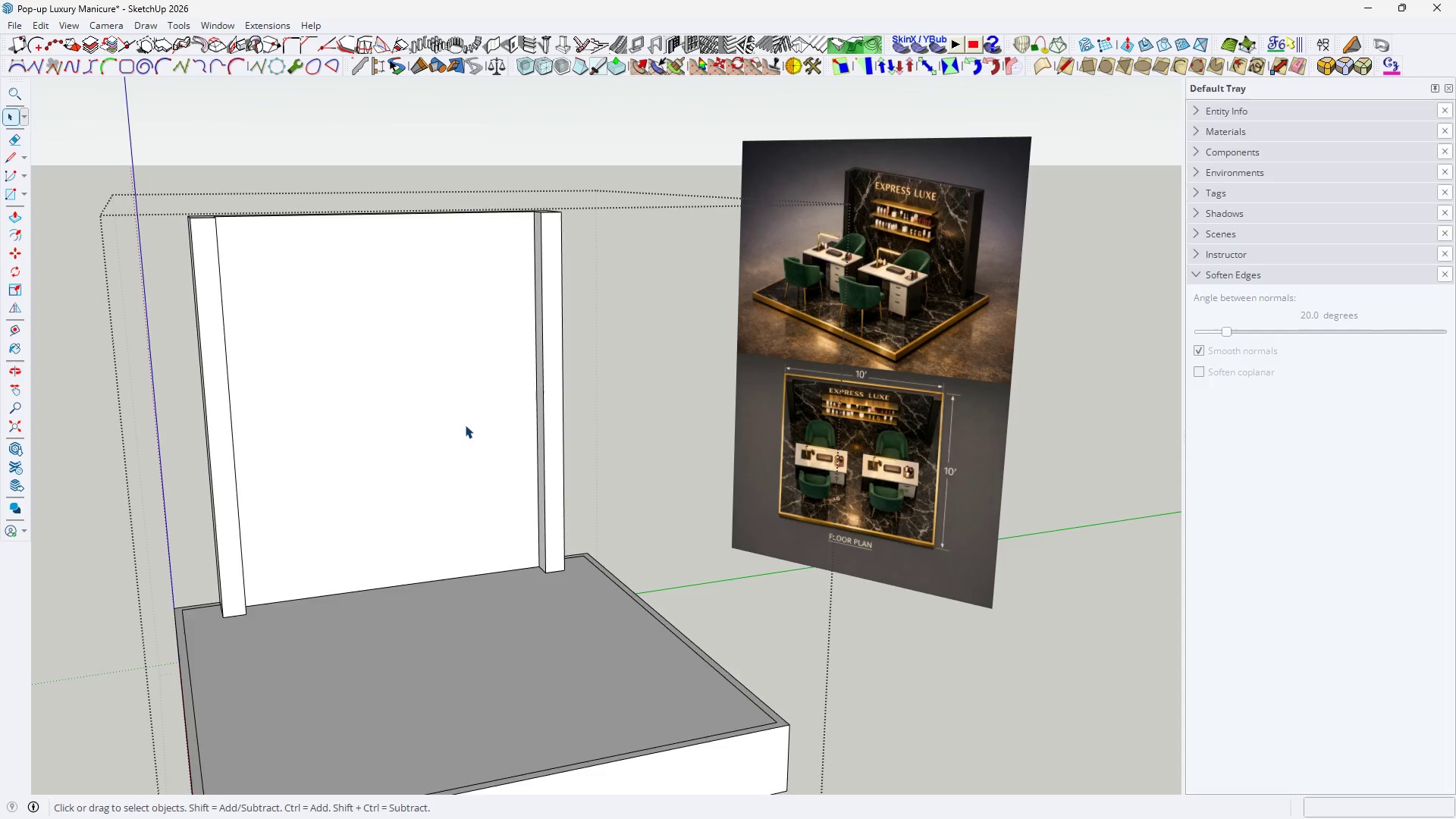 
double_click([465, 425])
 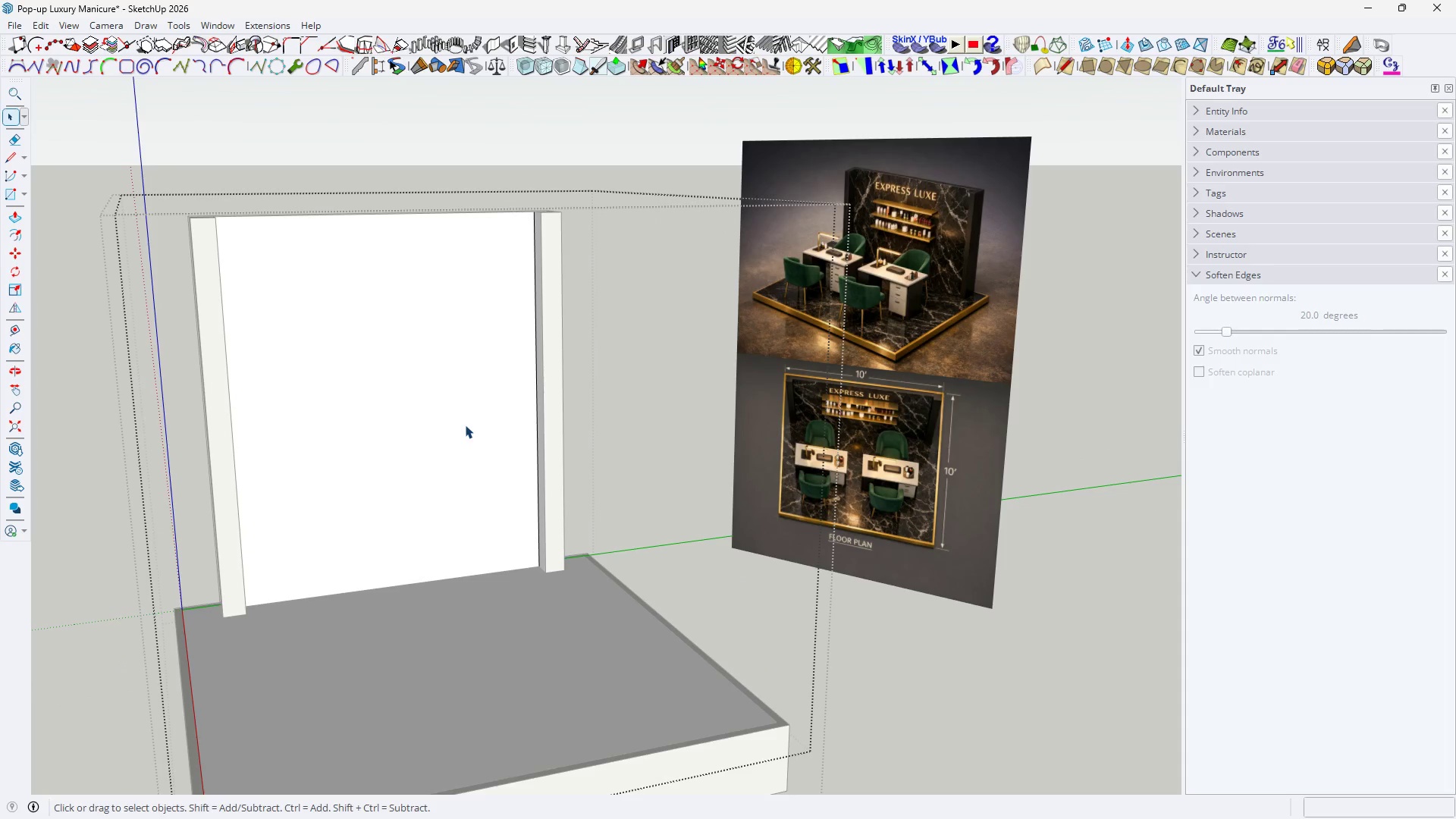 
triple_click([465, 425])
 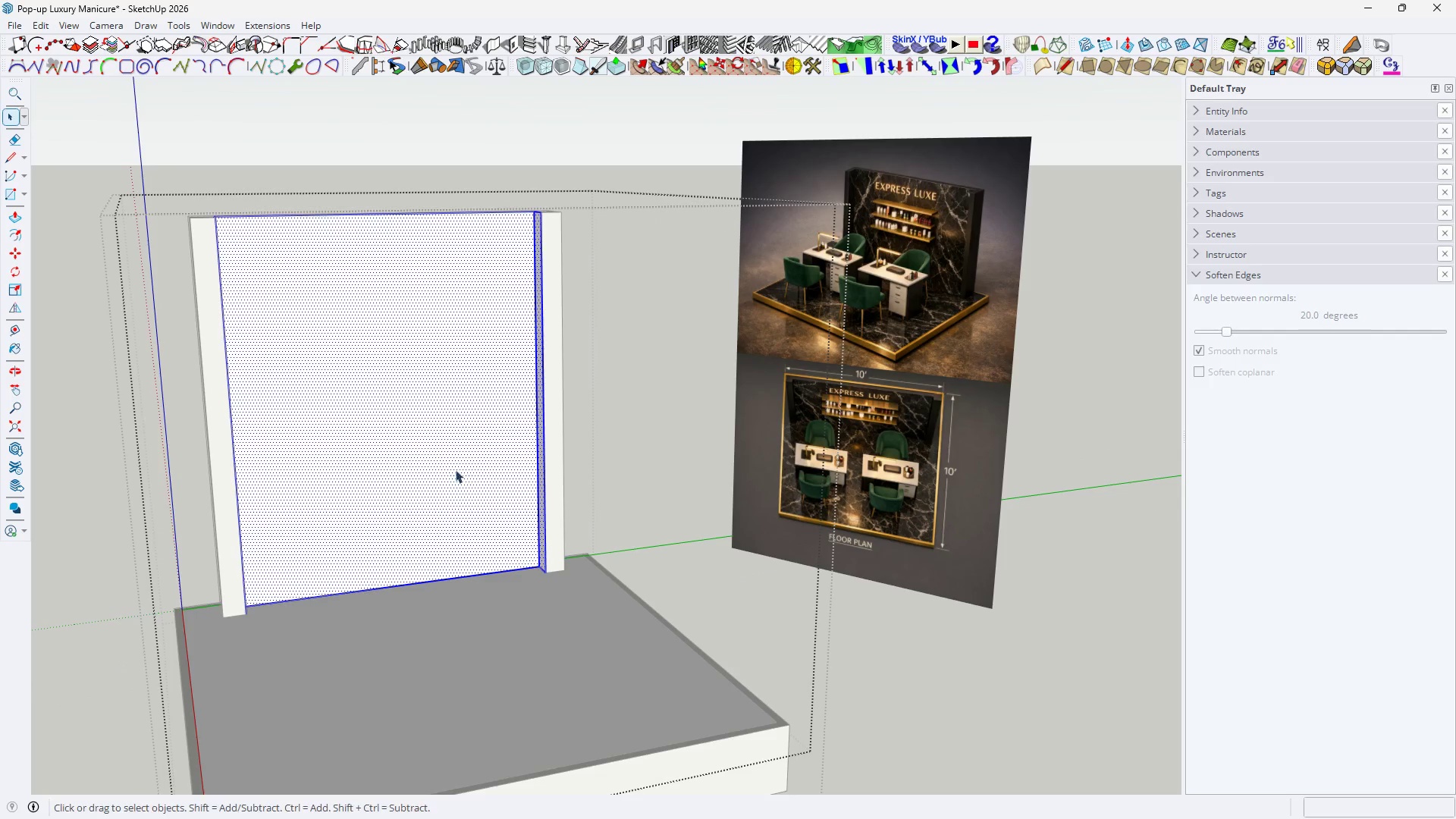 
key(H)
 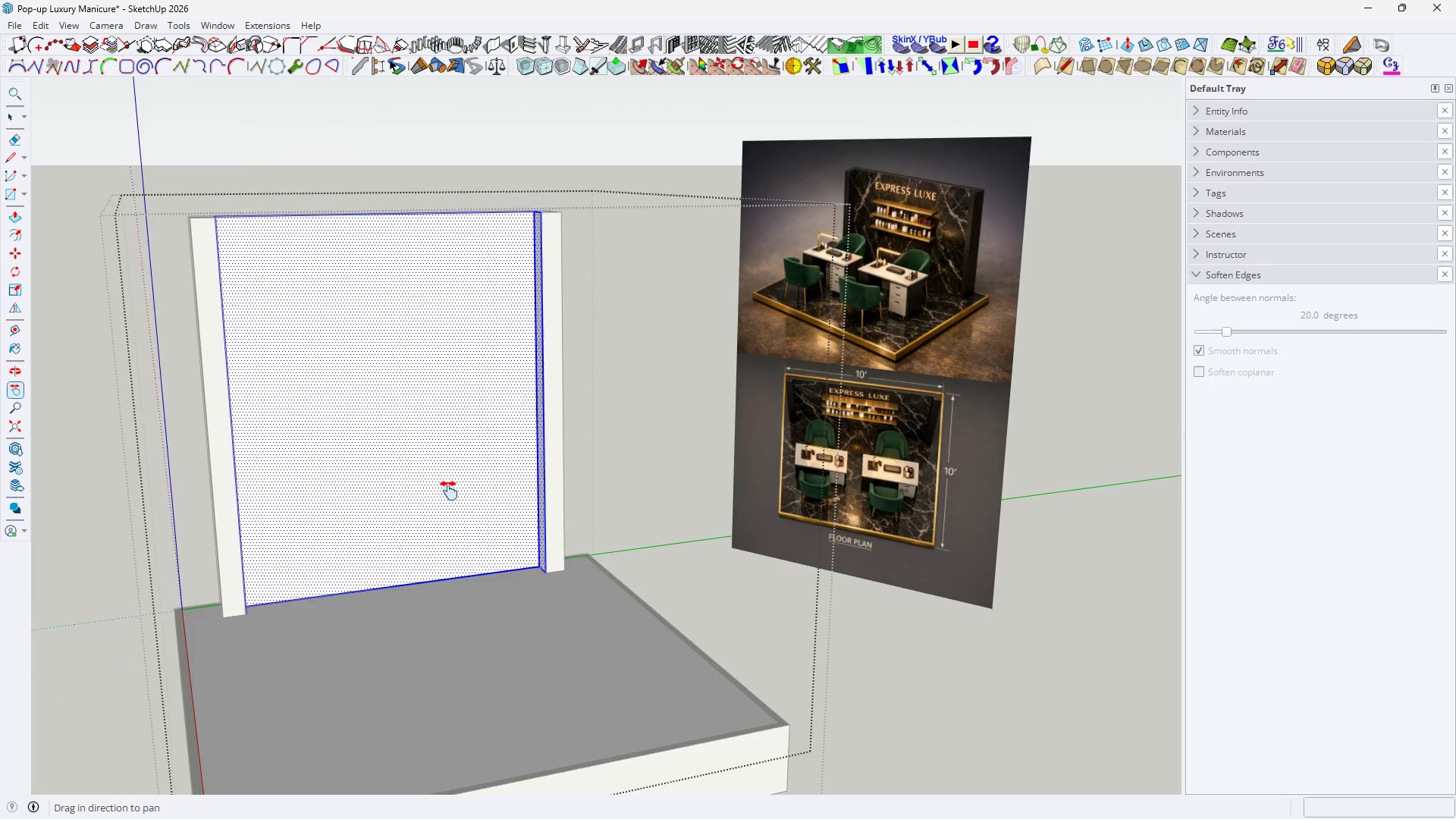 
left_click_drag(start_coordinate=[449, 486], to_coordinate=[509, 385])
 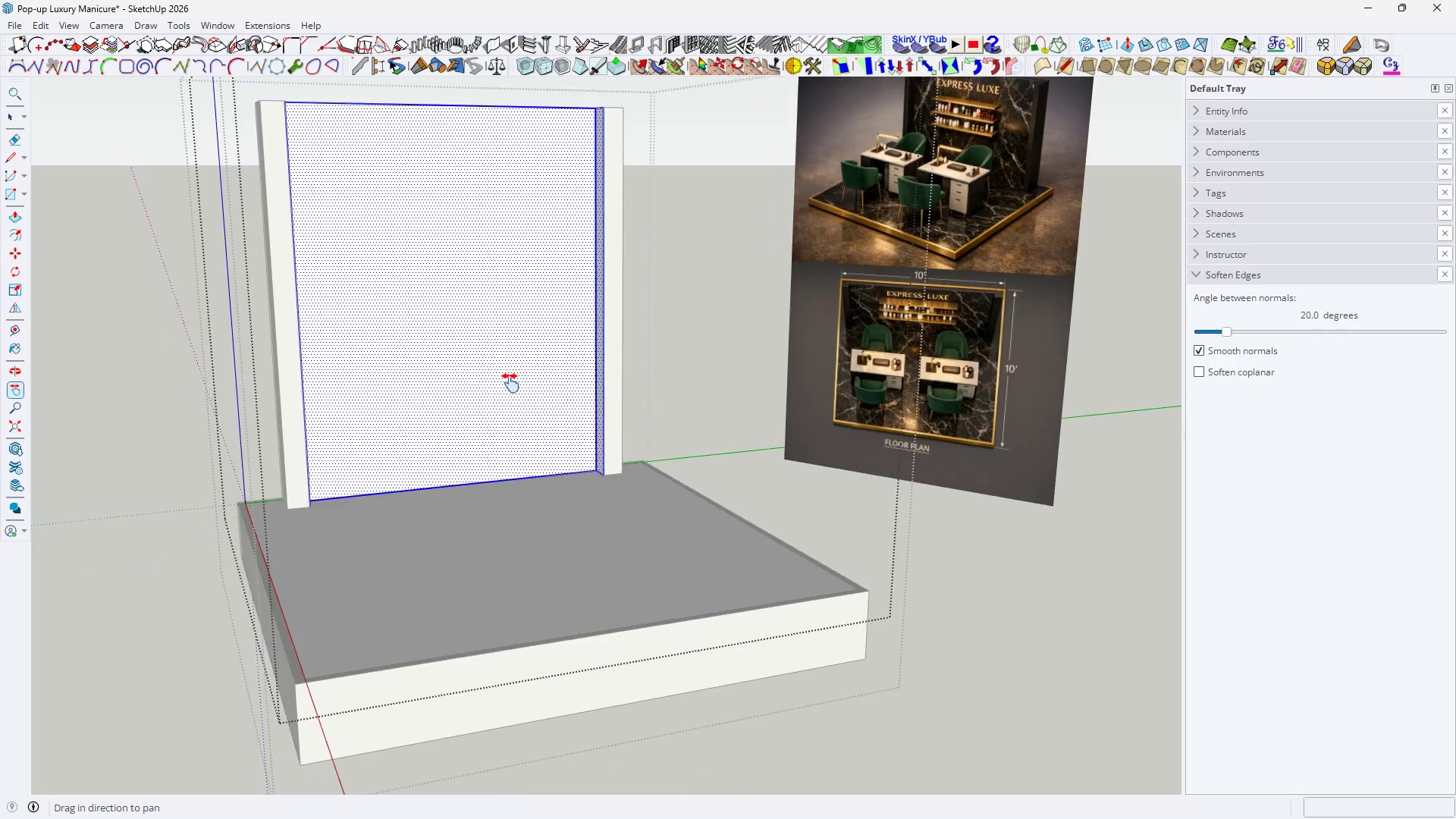 
key(Space)
 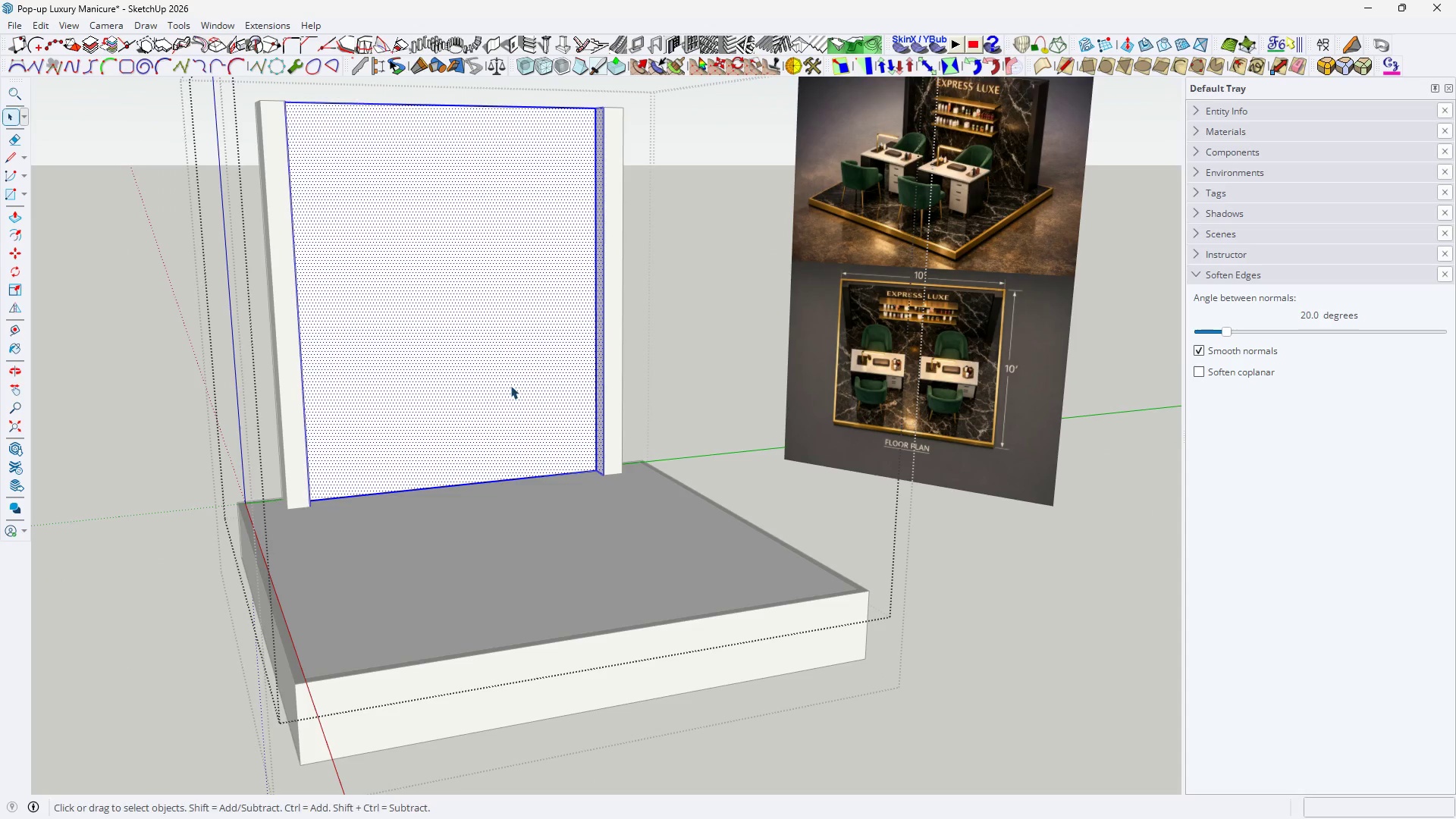 
key(H)
 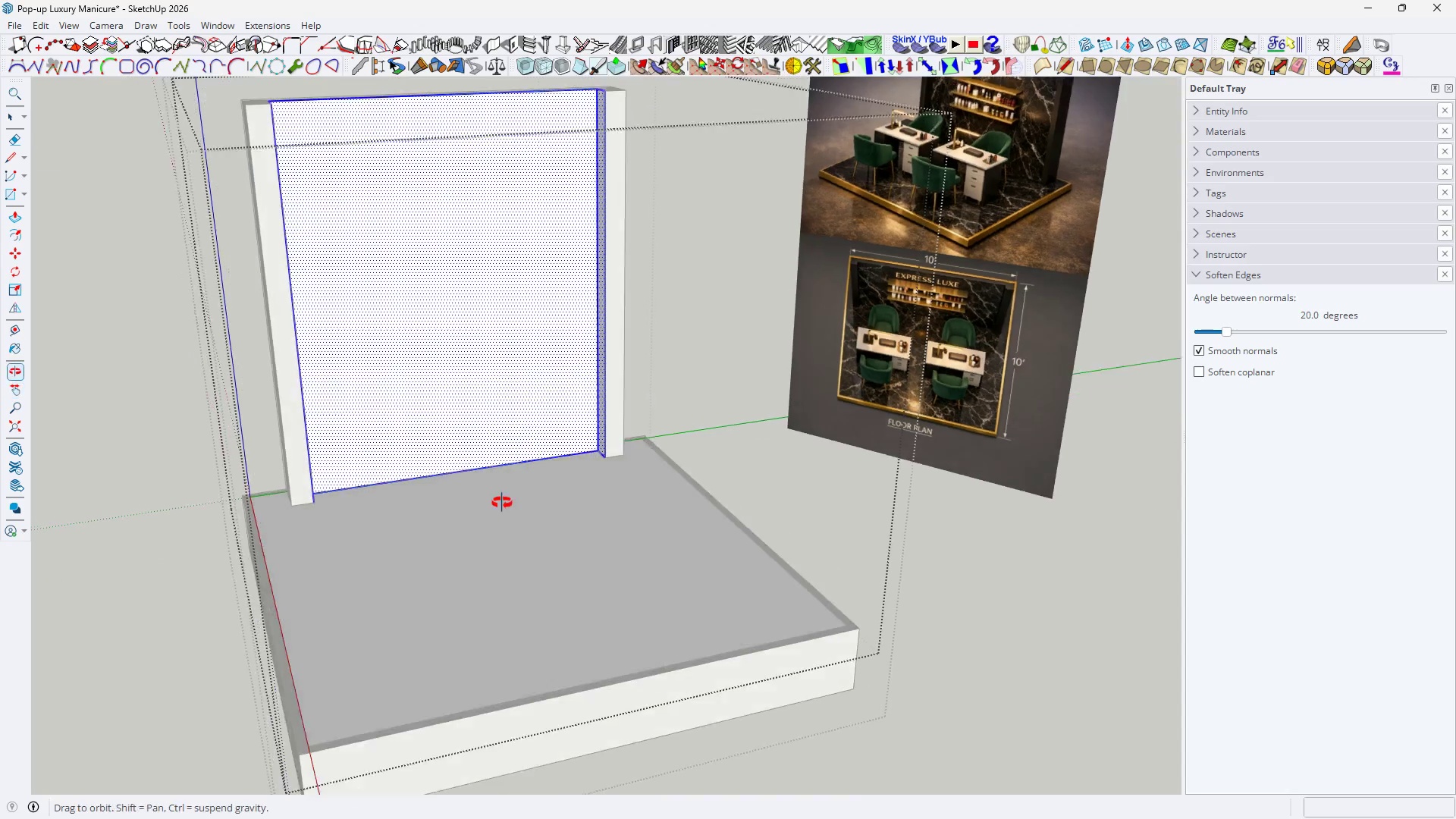 
key(Space)
 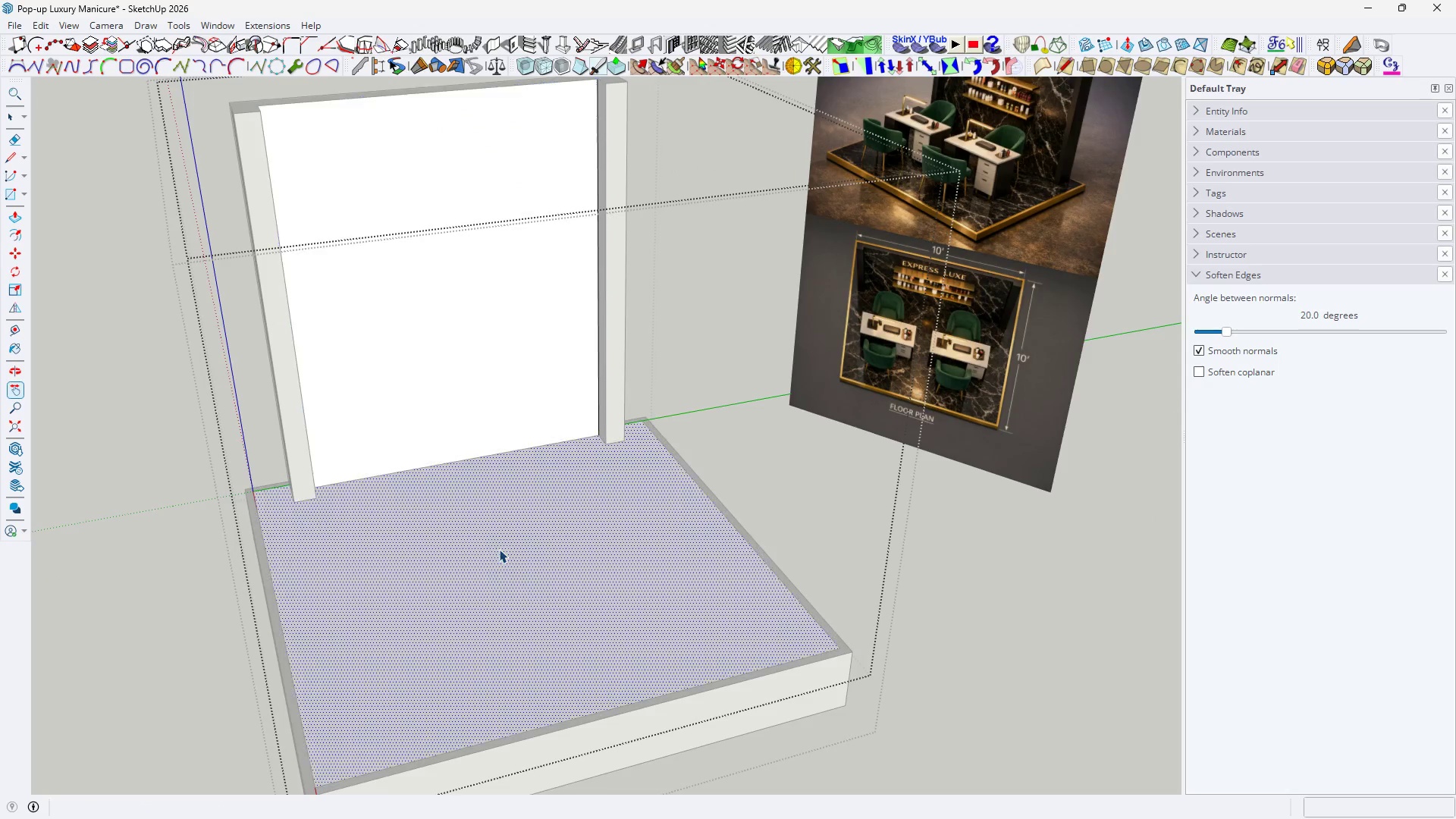 
double_click([499, 549])
 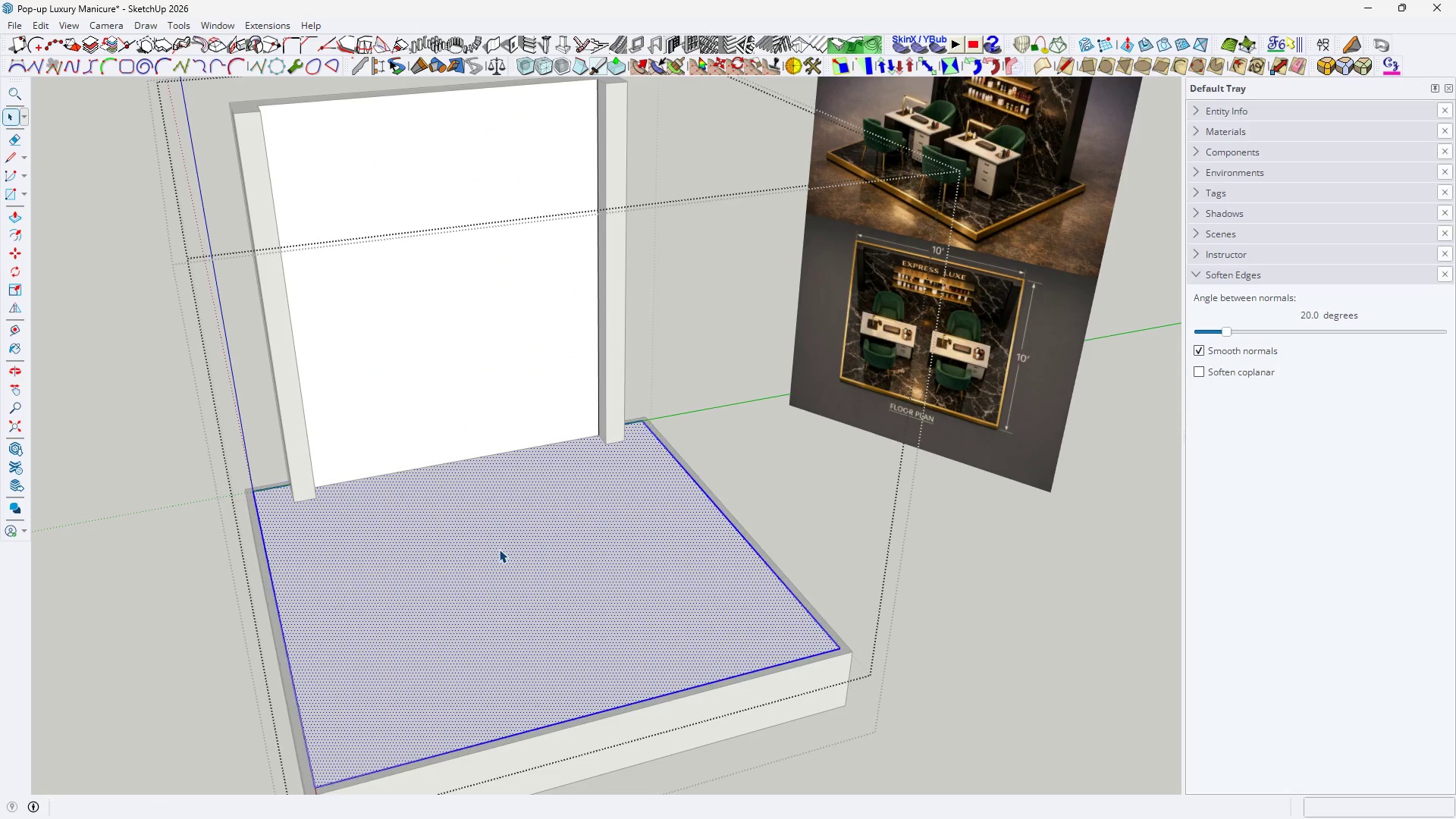 
triple_click([499, 549])
 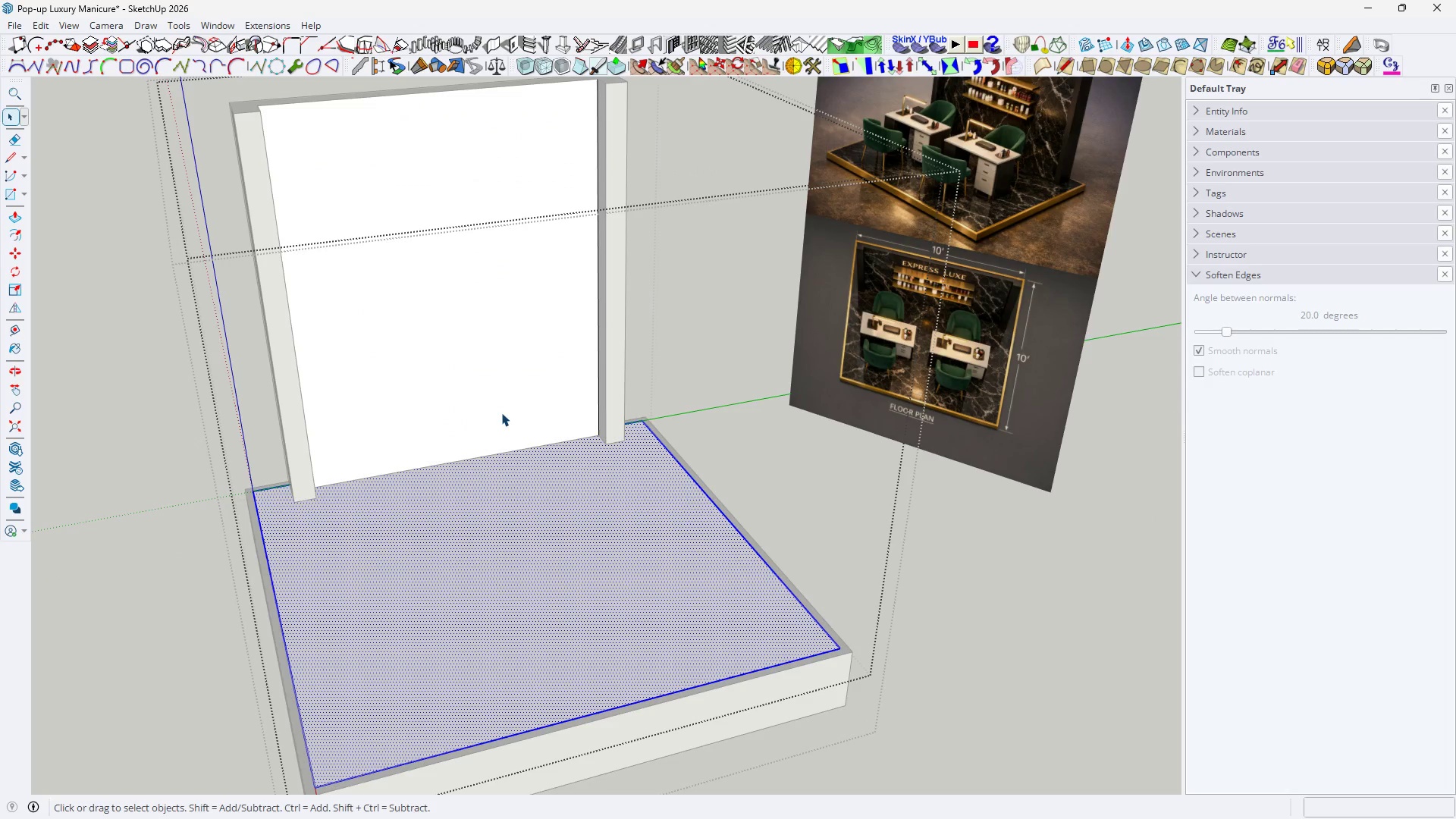 
double_click([501, 413])
 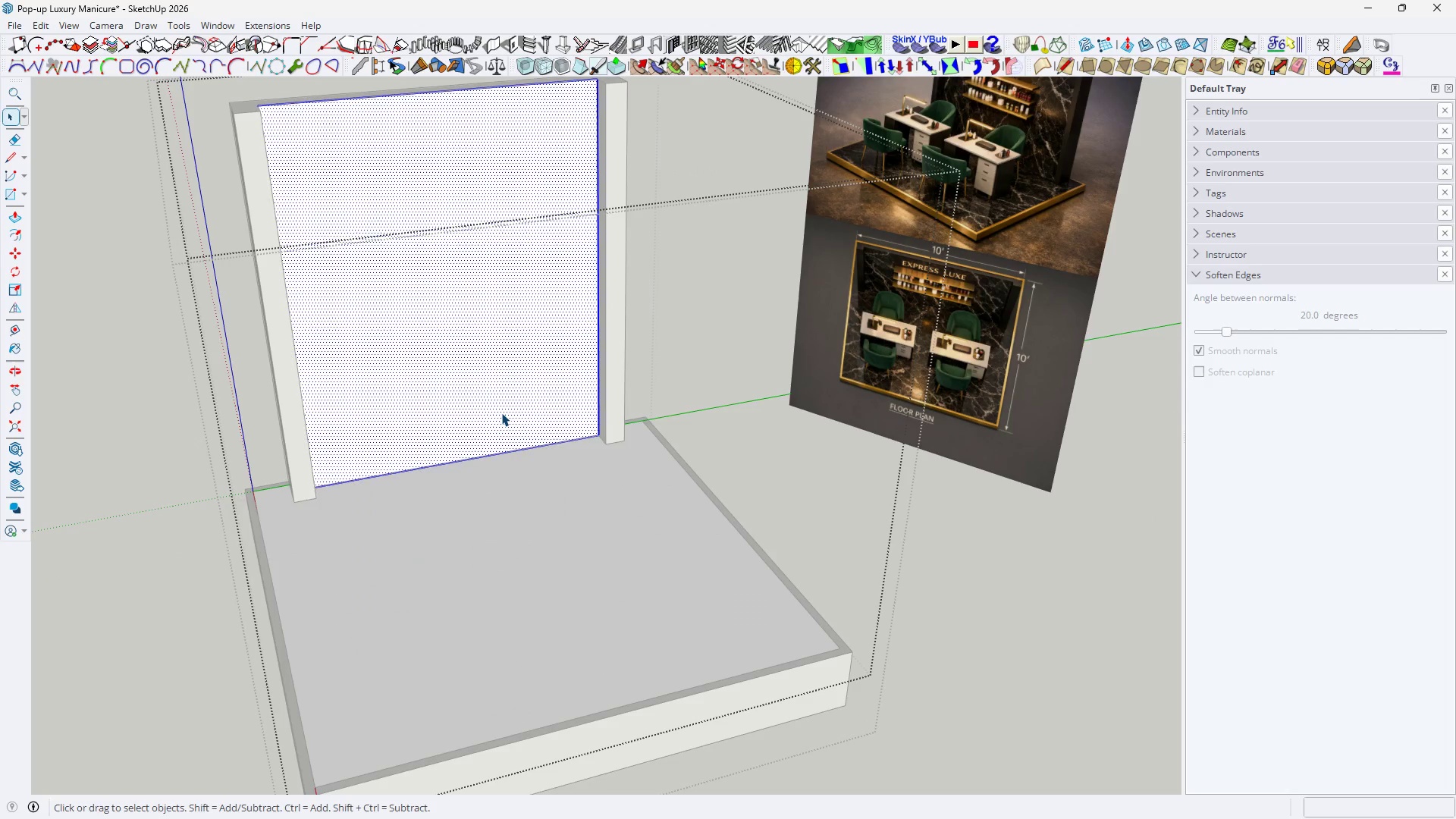 
triple_click([501, 413])
 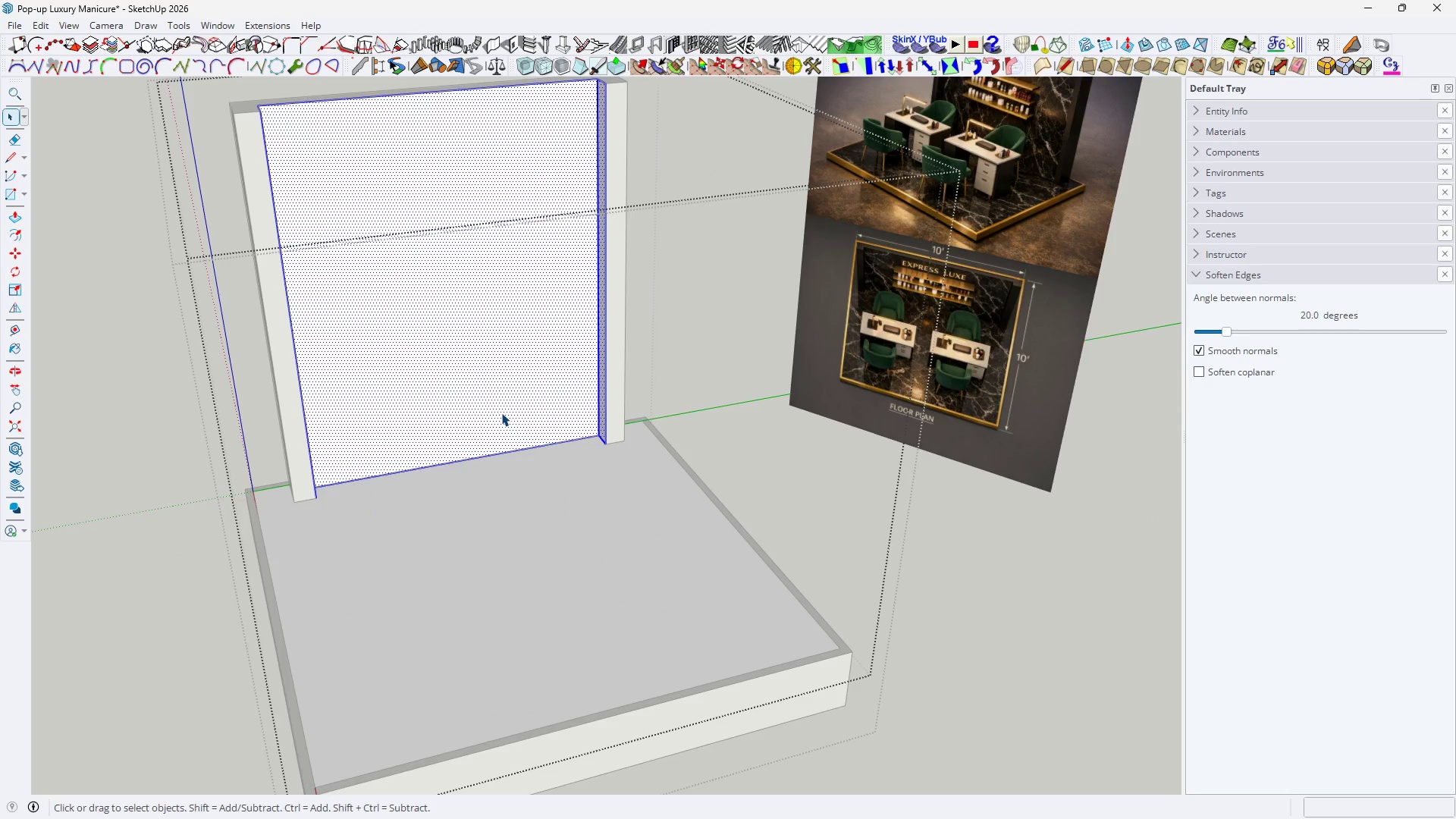 
double_click([501, 413])
 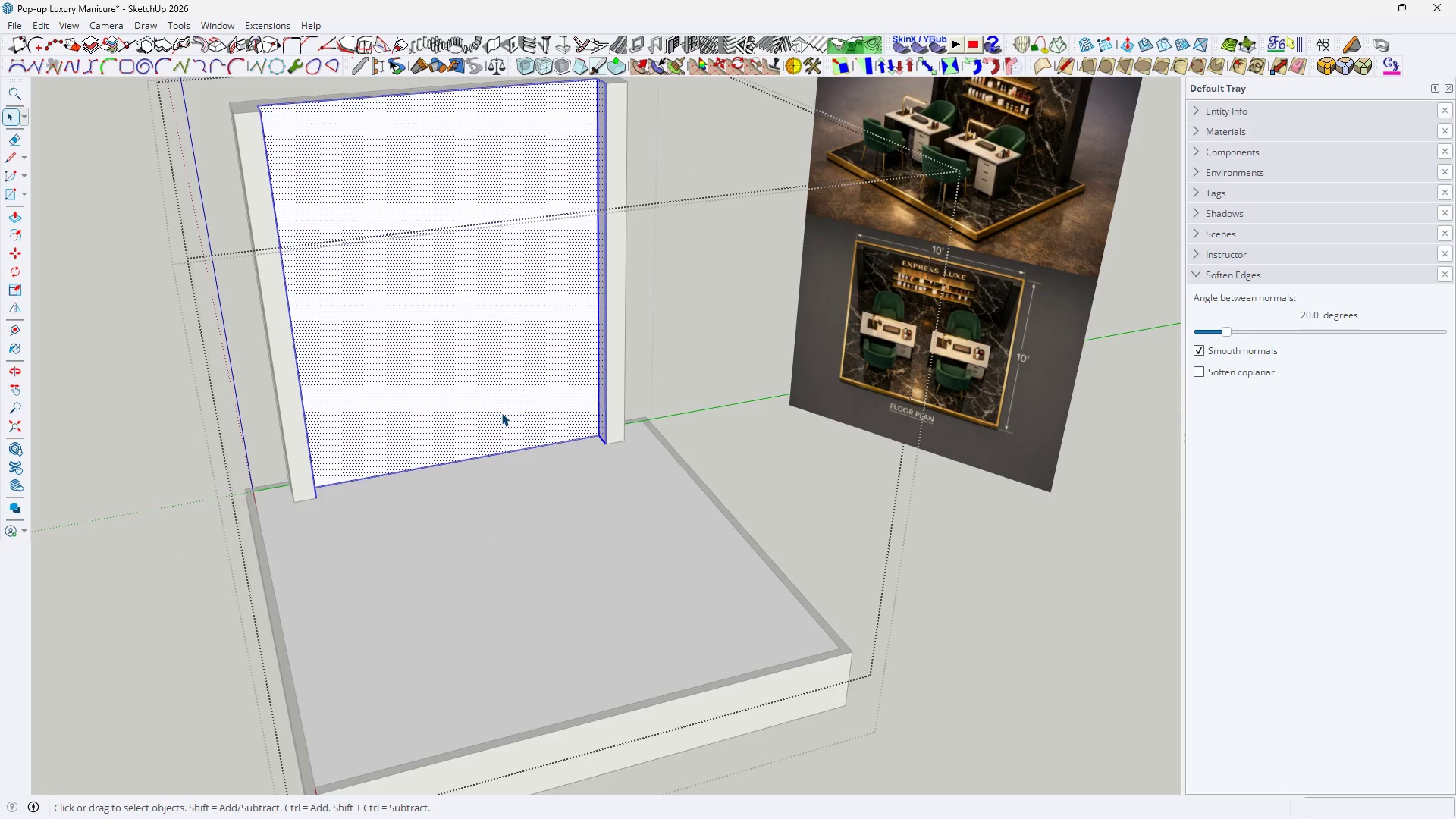 
triple_click([501, 413])
 